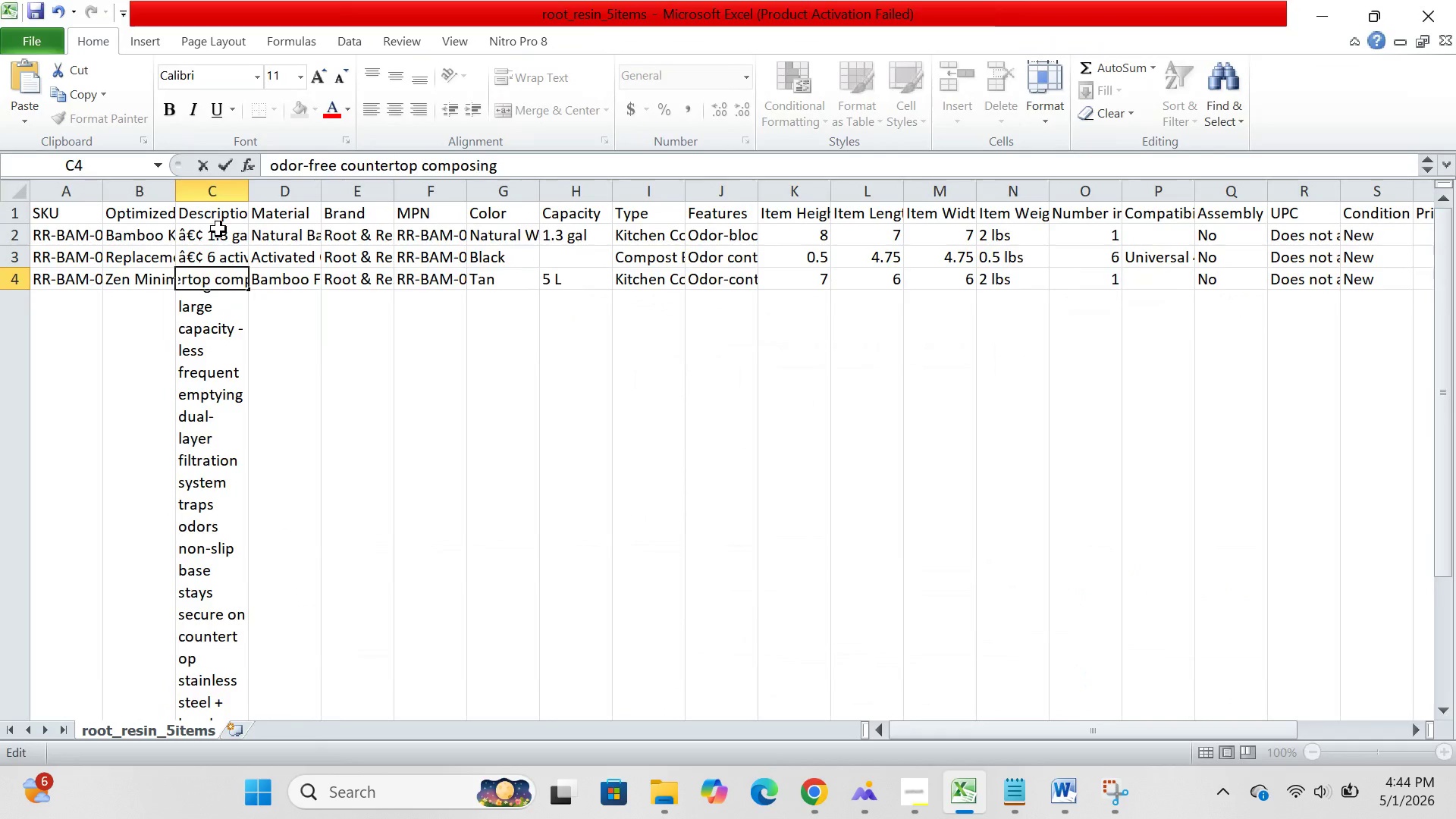 
left_click([218, 229])
 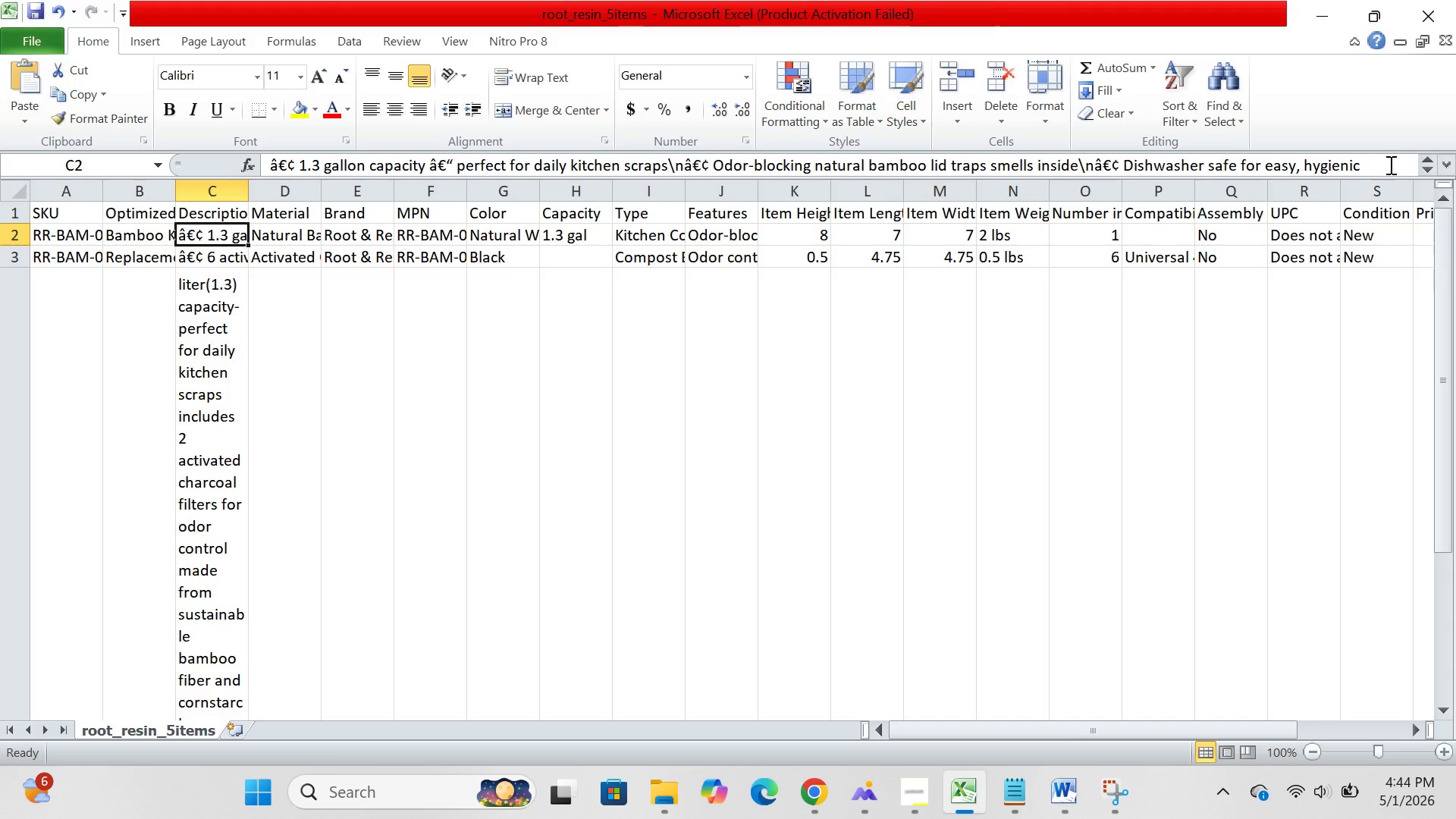 
left_click([1389, 162])
 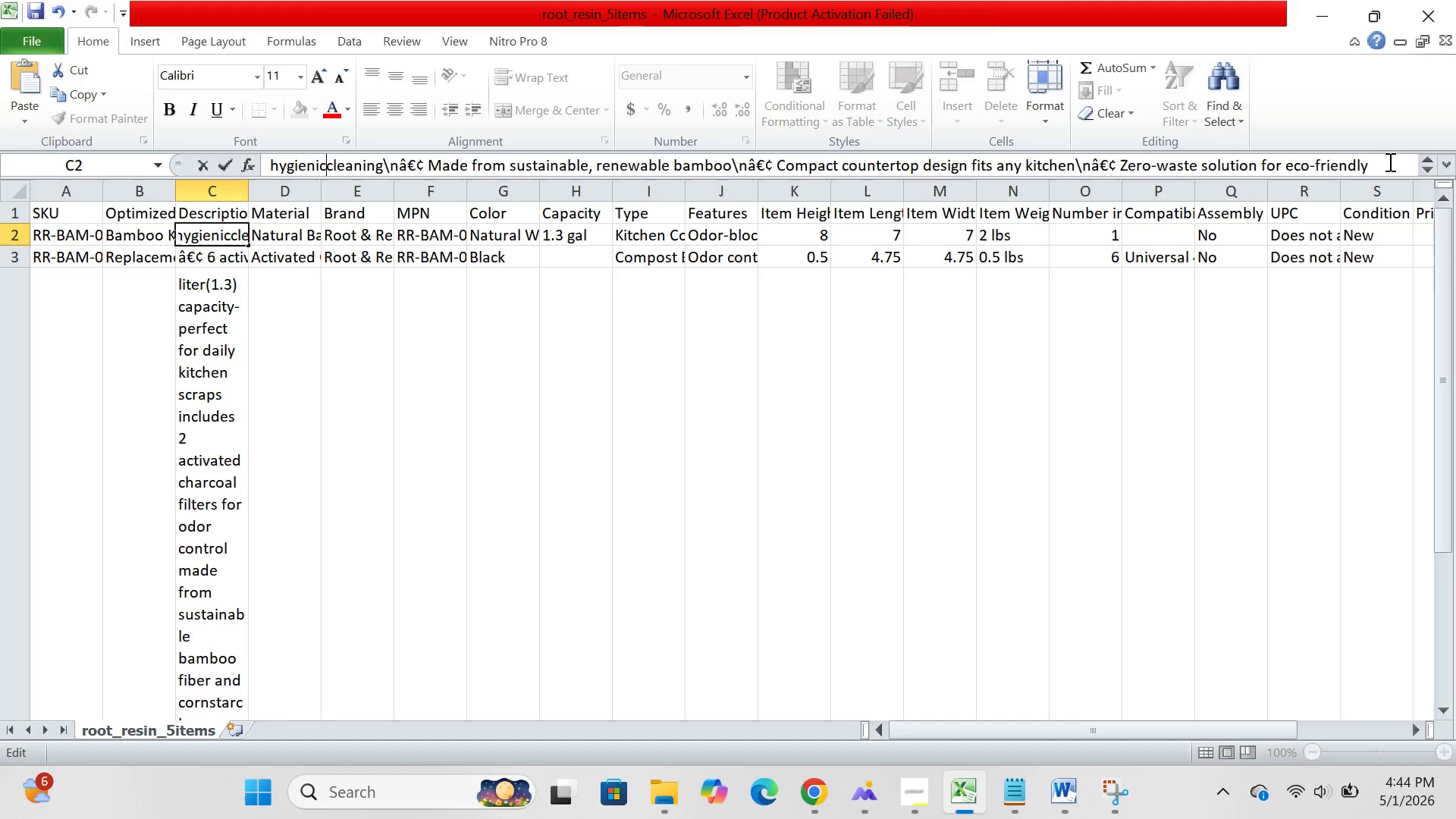 
hold_key(key=Backspace, duration=1.5)
 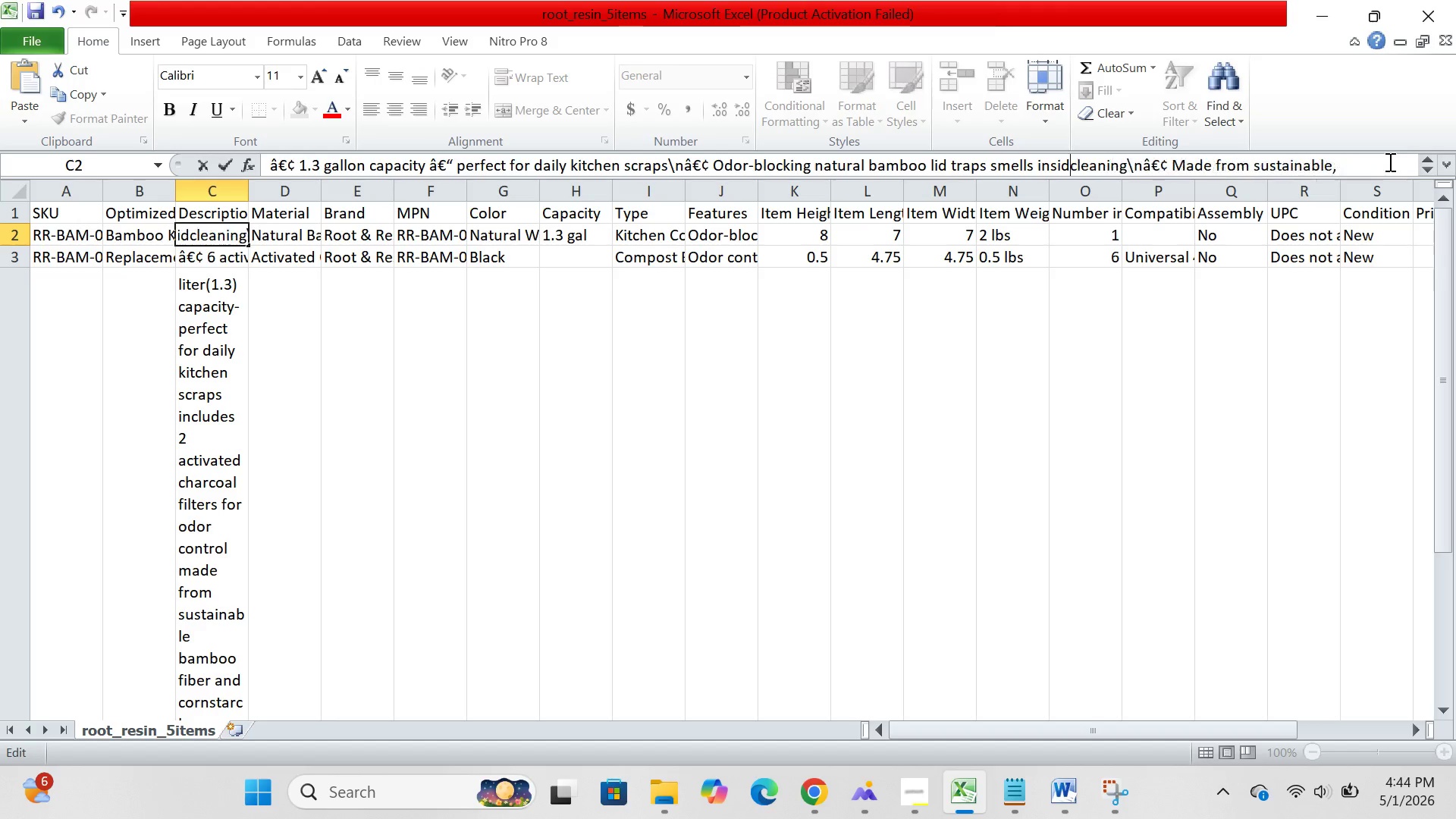 
key(Backspace)
 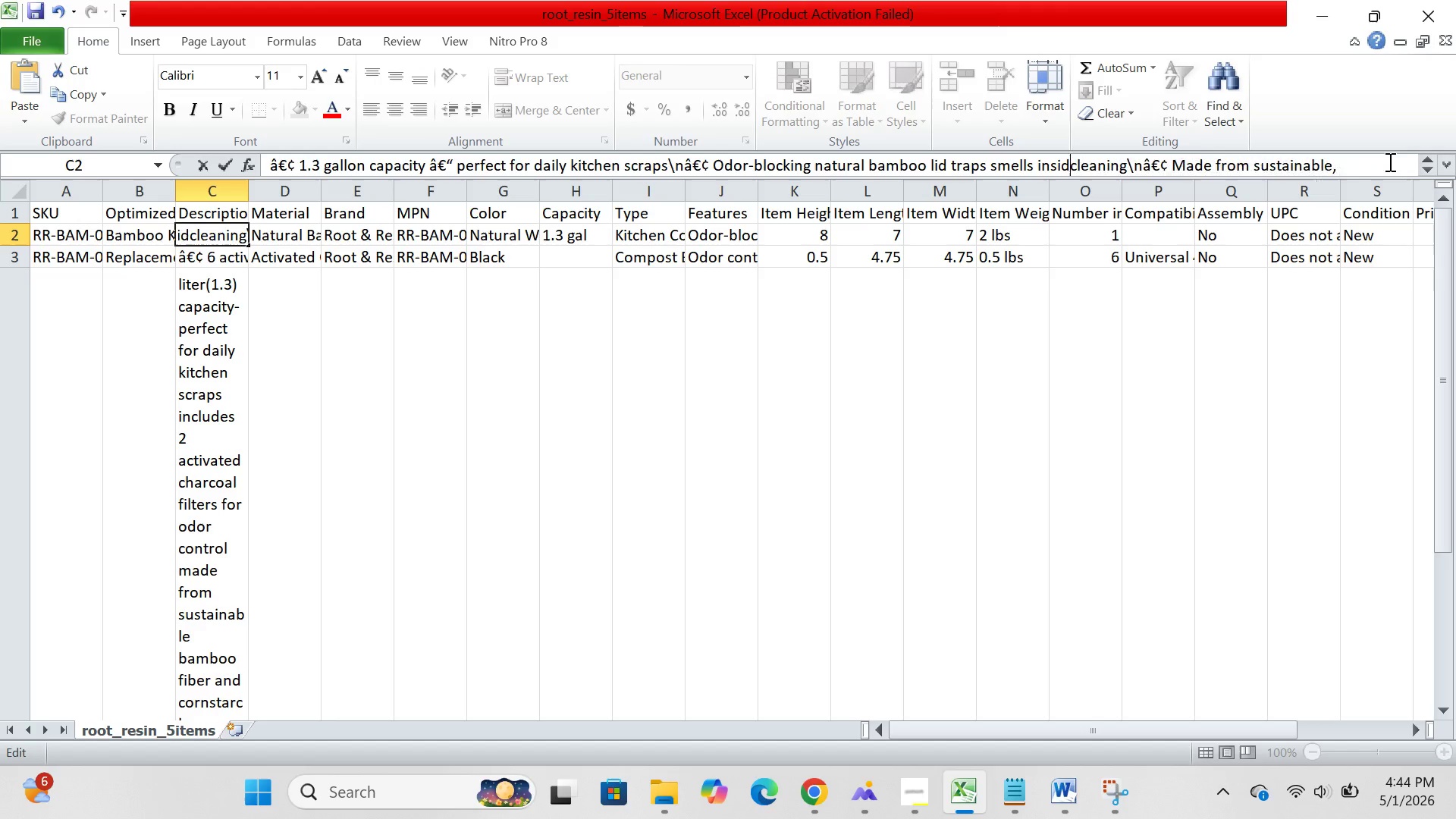 
key(Backspace)
 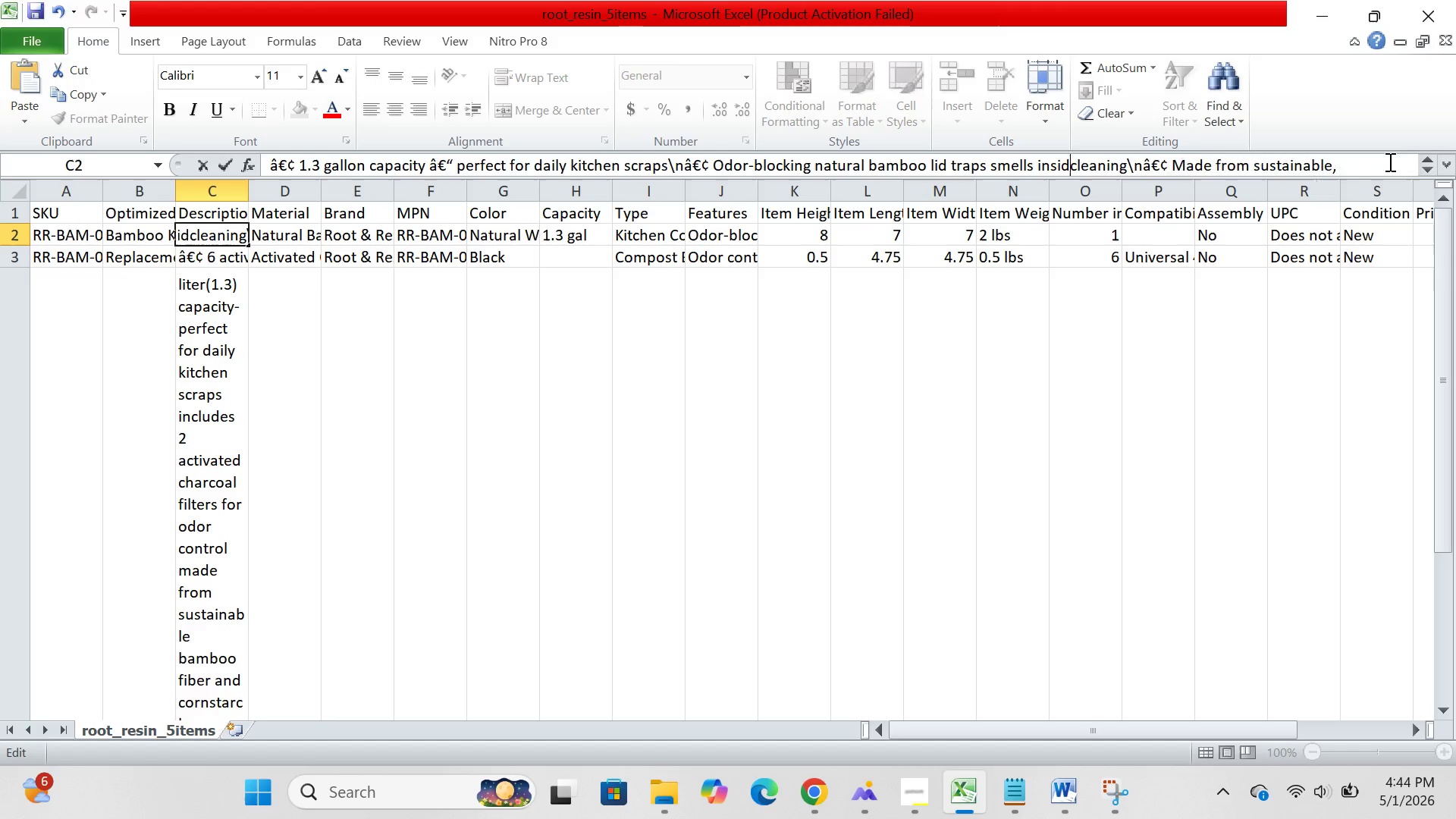 
key(Backspace)
 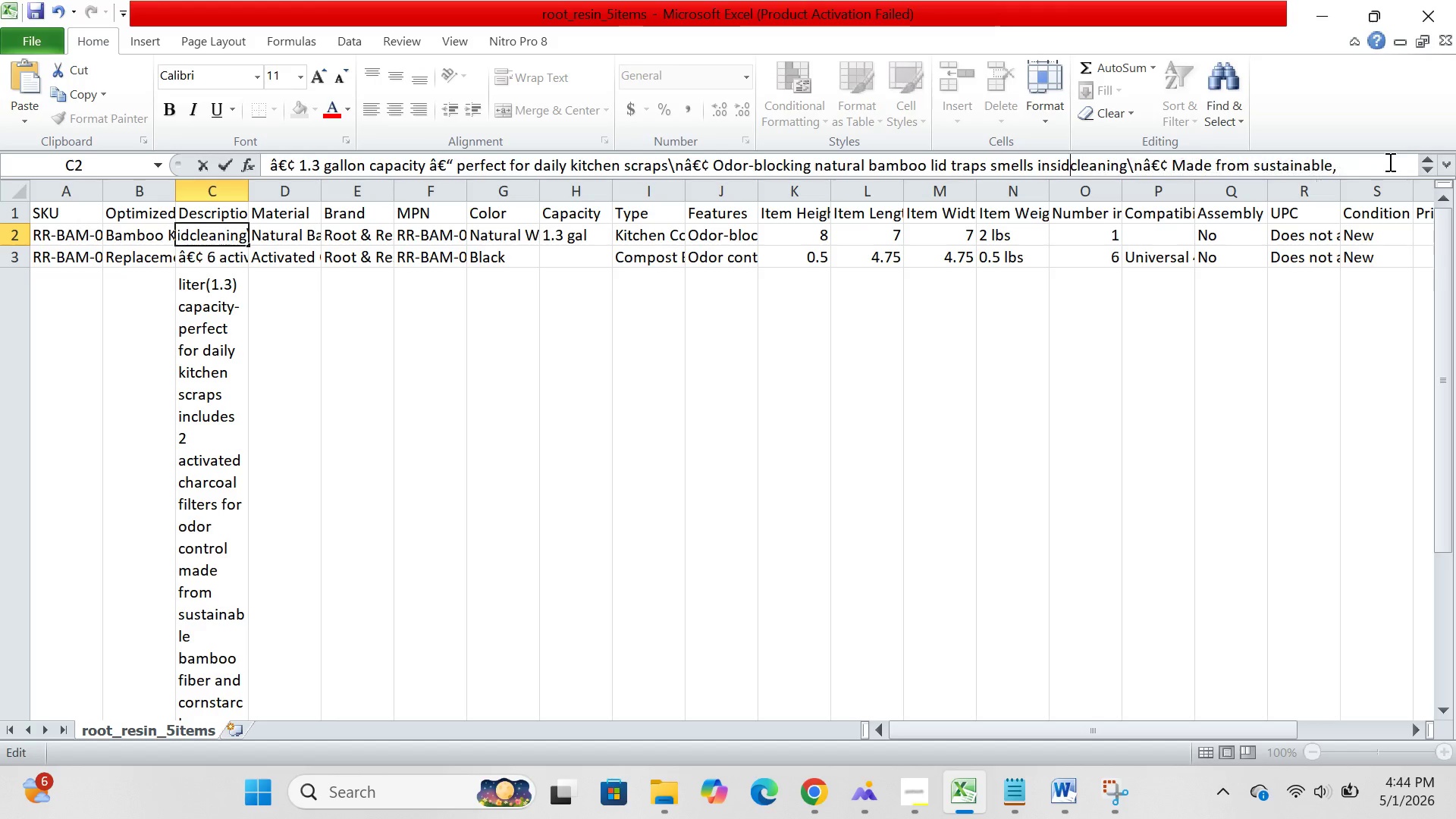 
key(Backspace)
 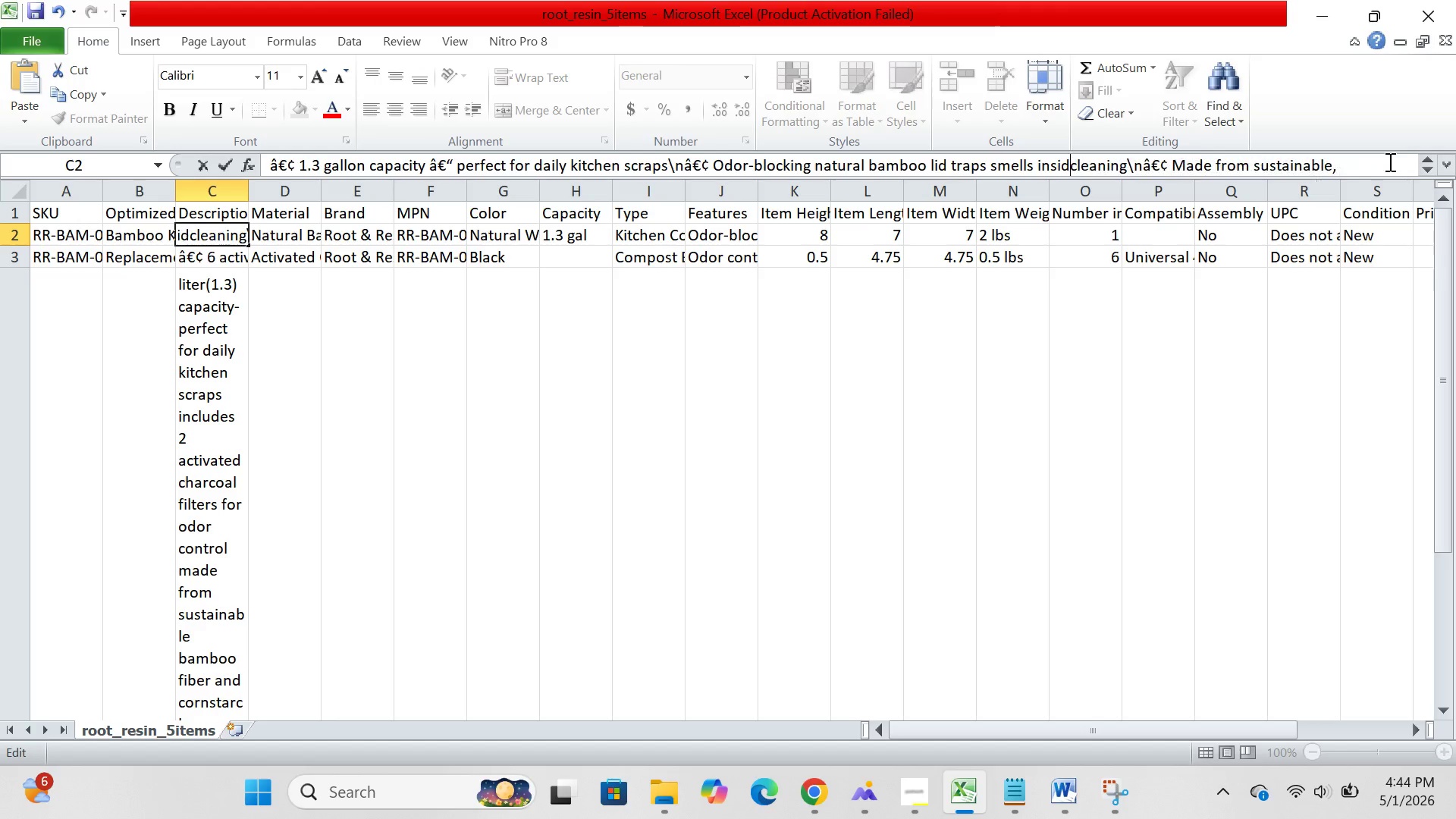 
key(Backspace)
 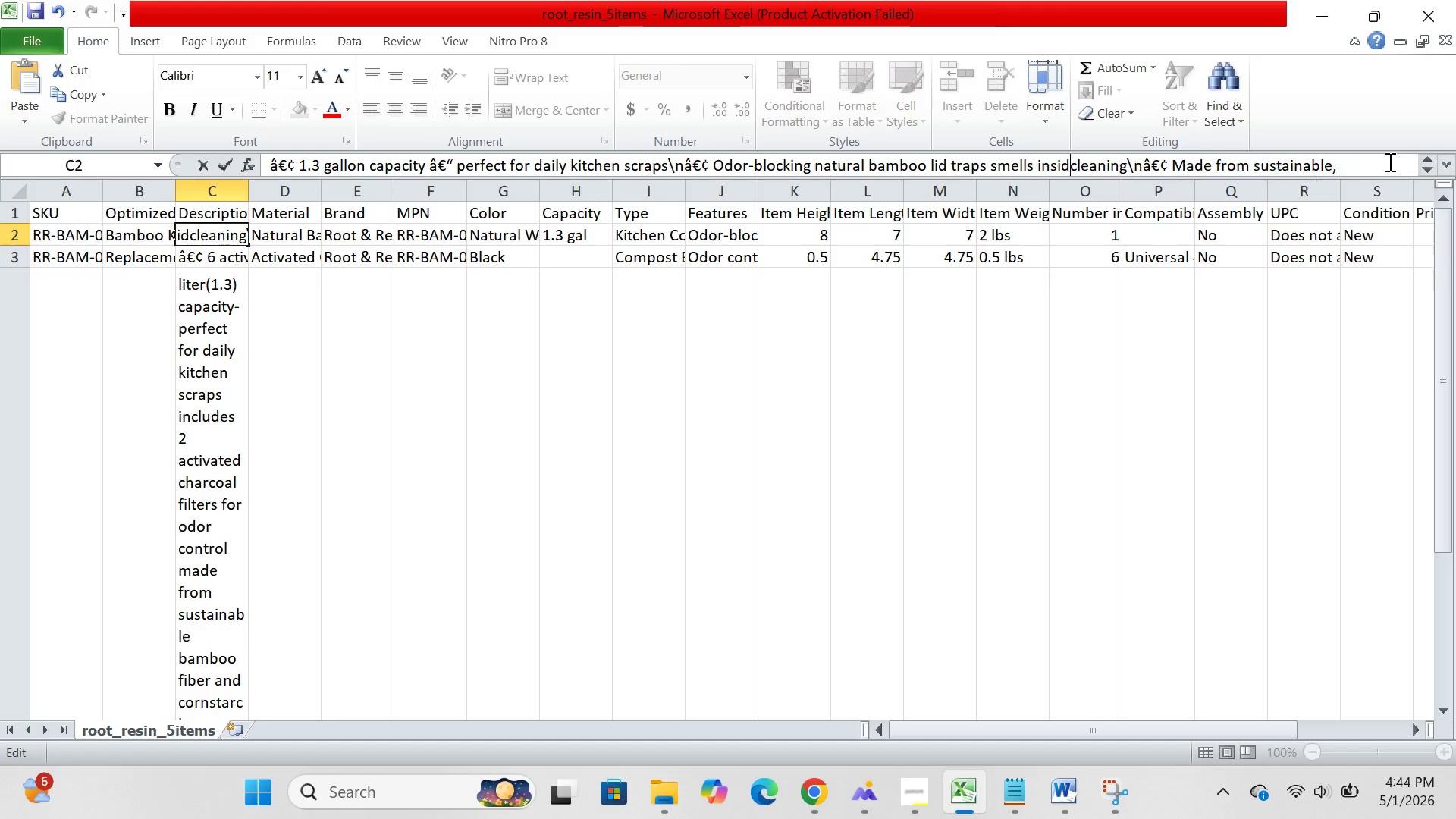 
key(Backspace)
 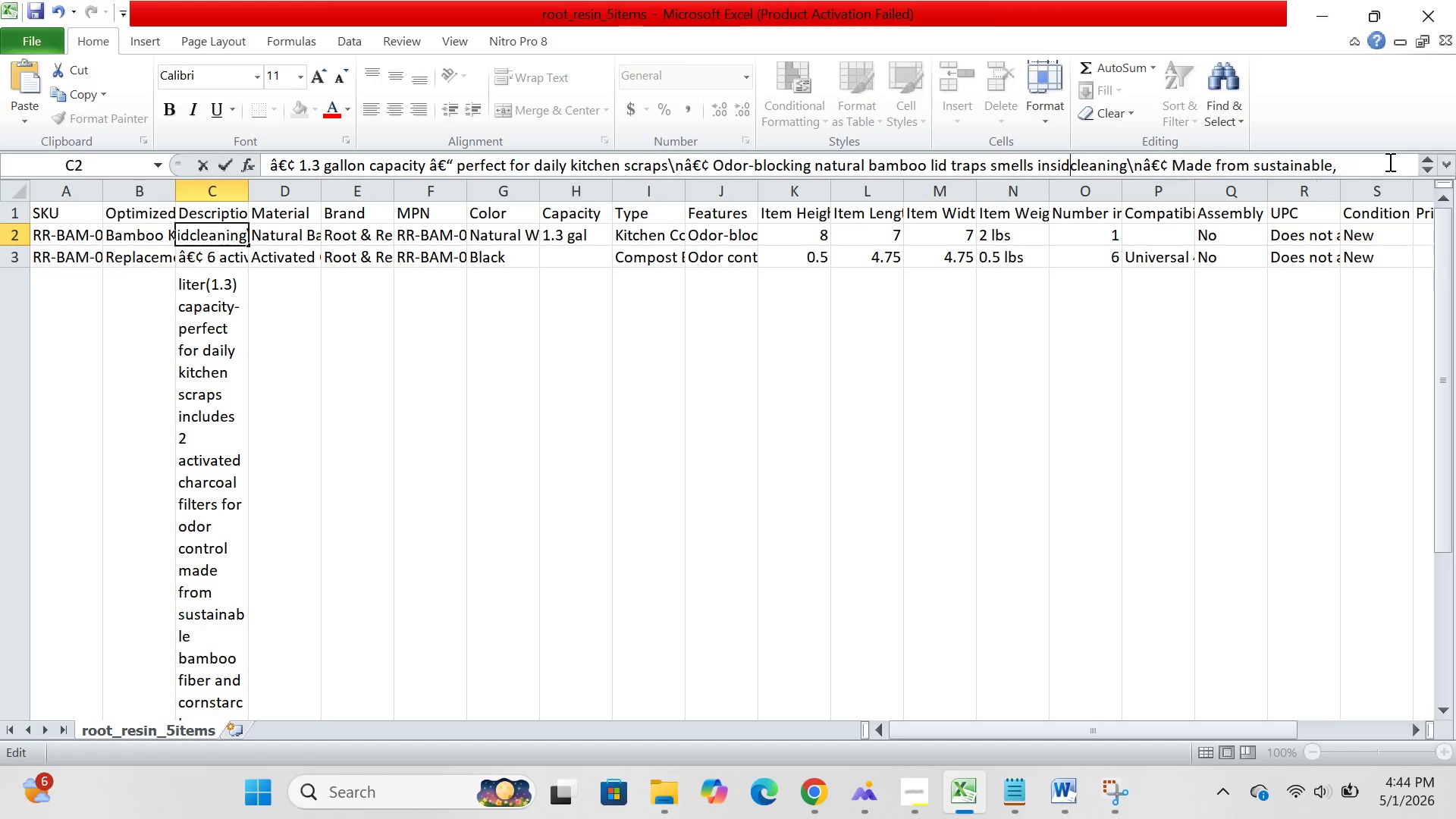 
key(Backspace)
 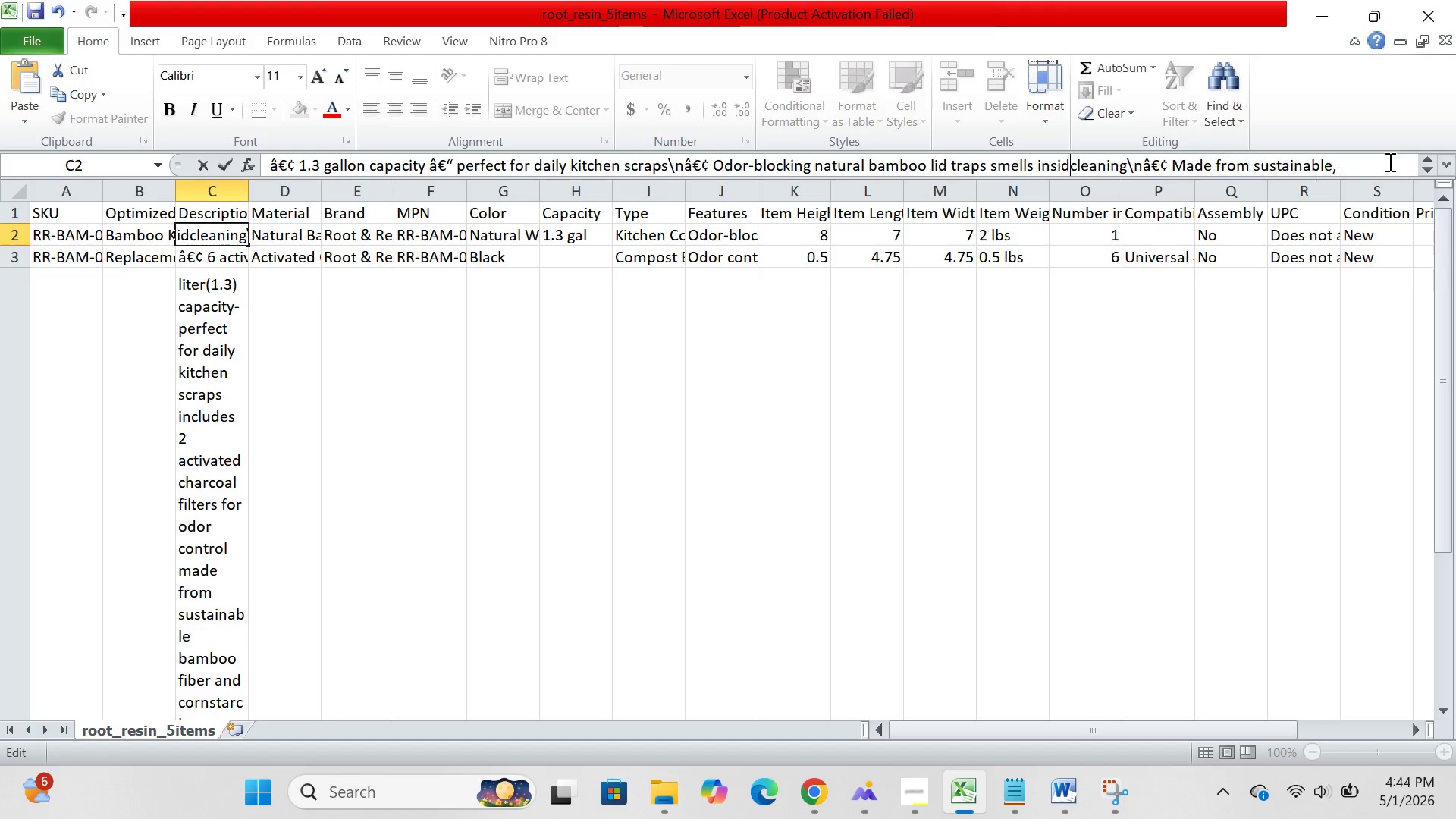 
key(Backspace)
 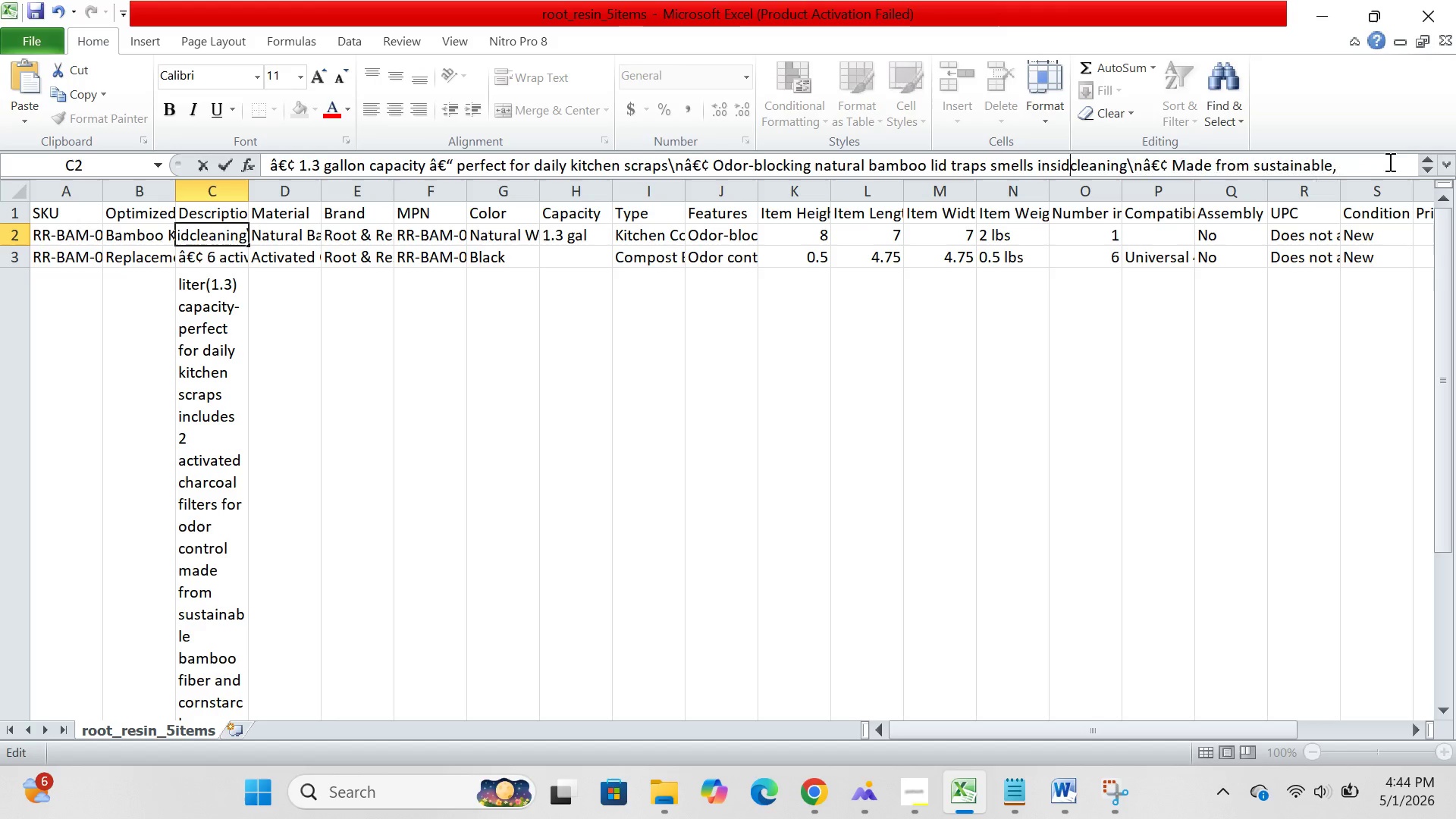 
hold_key(key=Backspace, duration=3.14)
 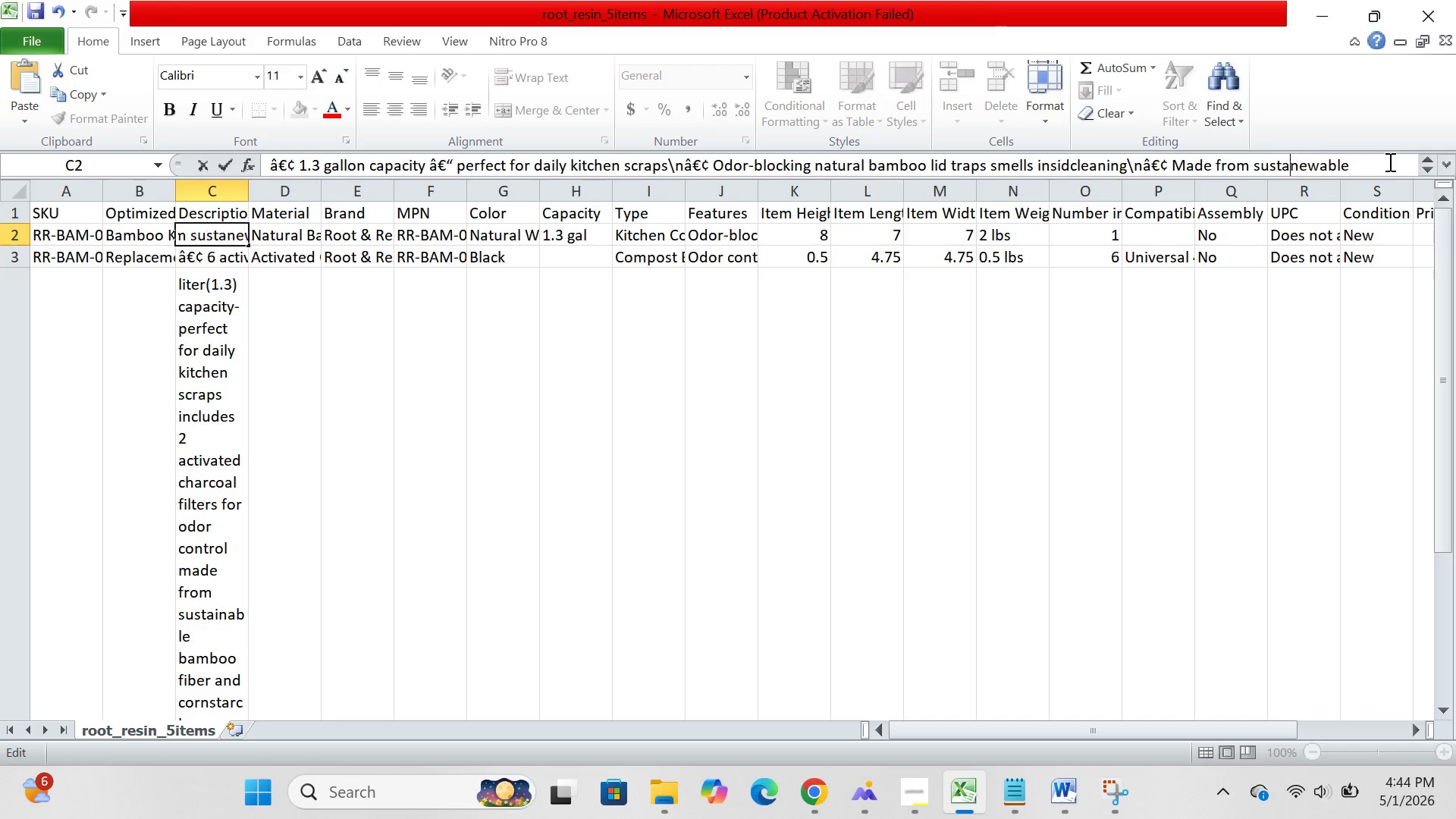 
hold_key(key=ArrowRight, duration=1.51)
 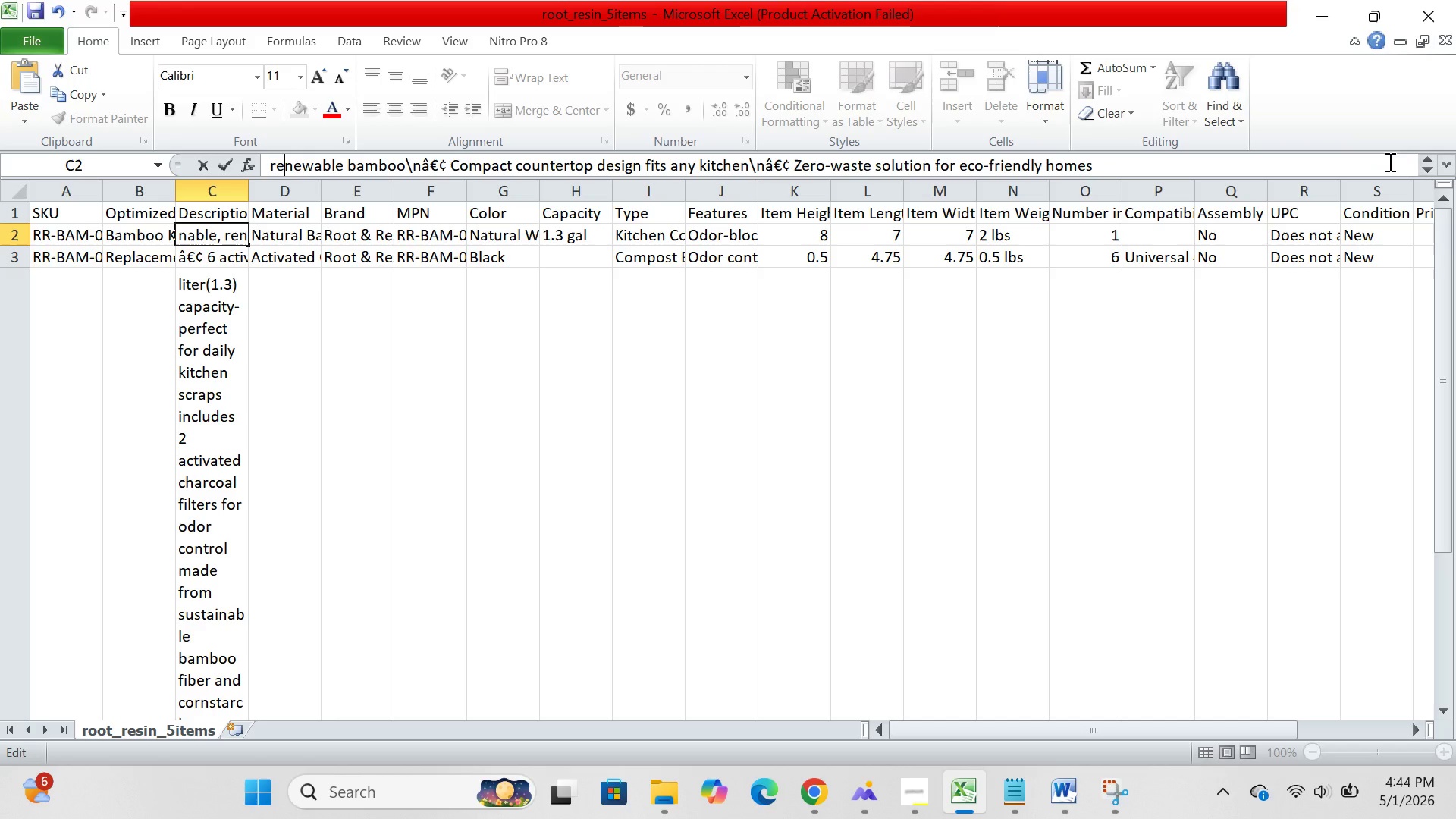 
key(ArrowRight)
 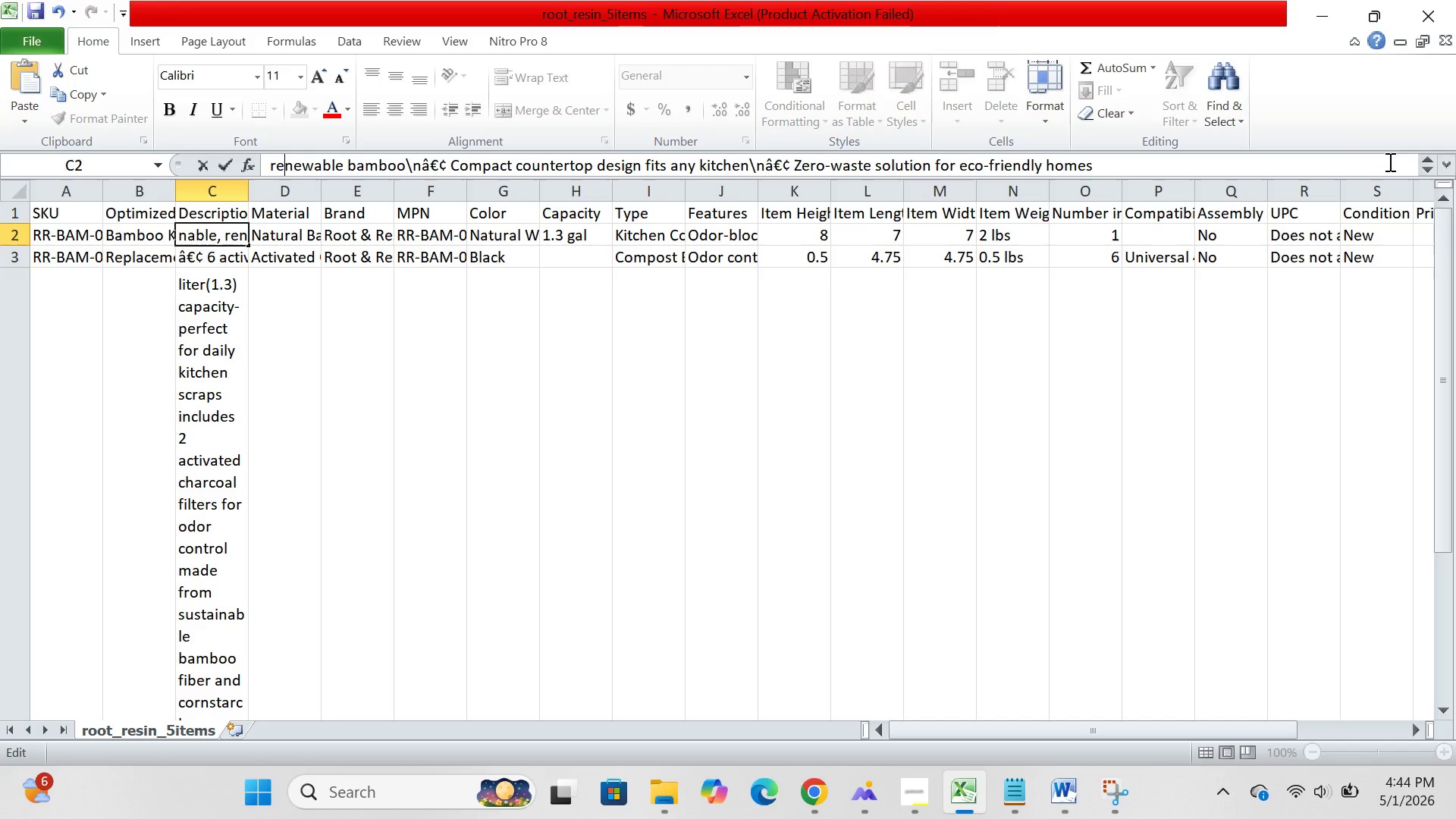 
key(ArrowRight)
 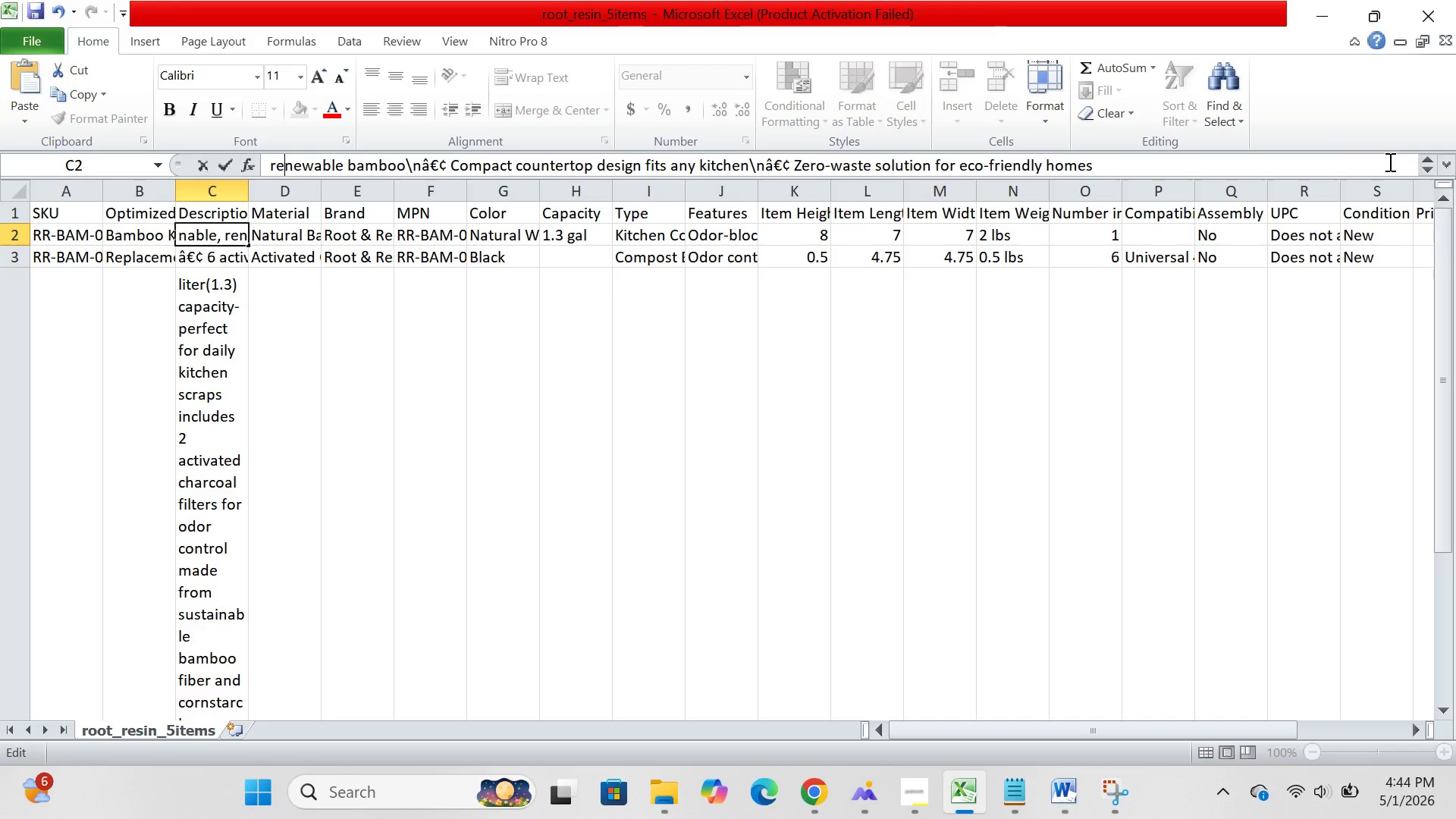 
key(ArrowRight)
 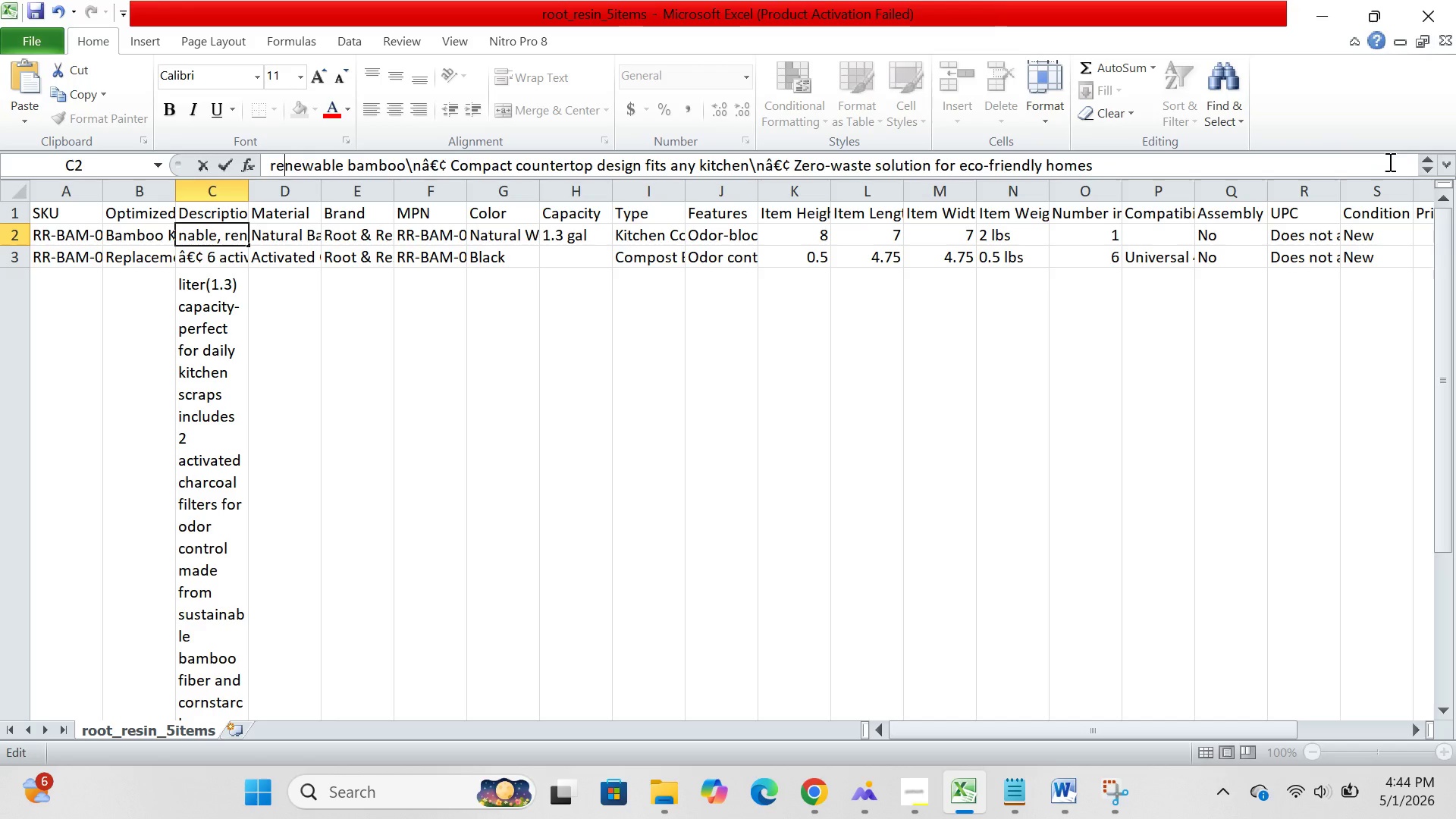 
key(ArrowRight)
 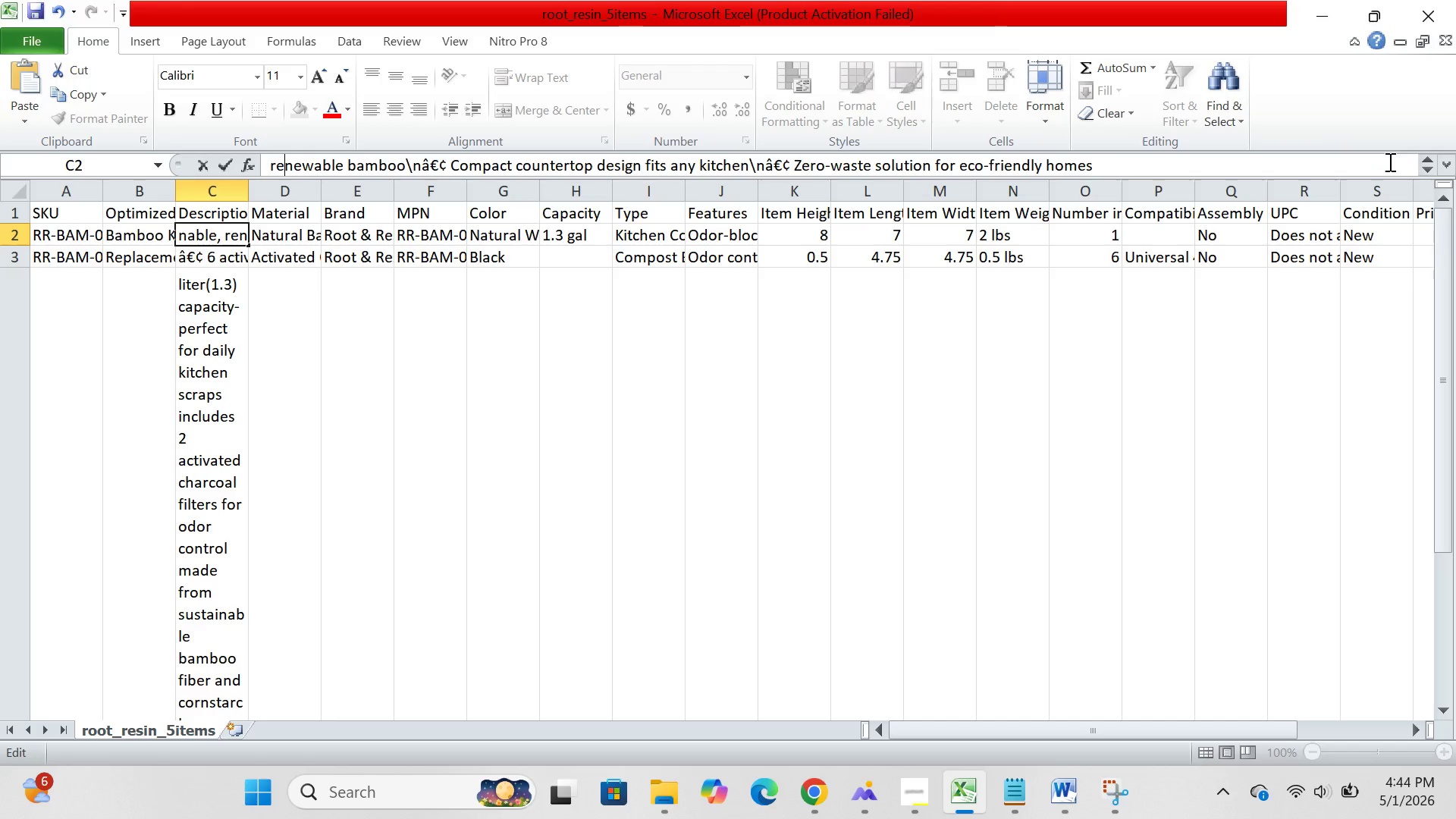 
key(ArrowRight)
 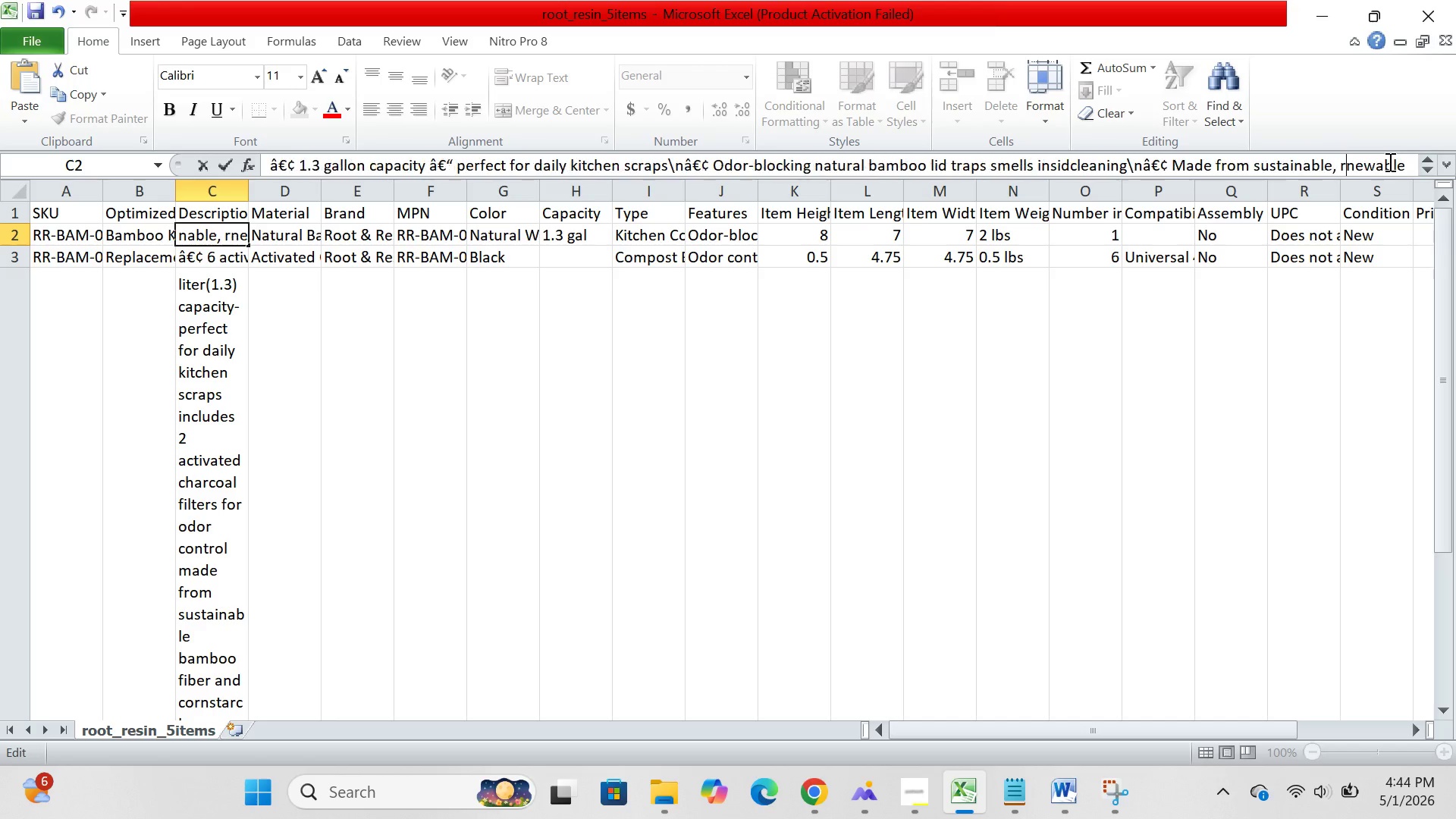 
hold_key(key=Backspace, duration=1.5)
 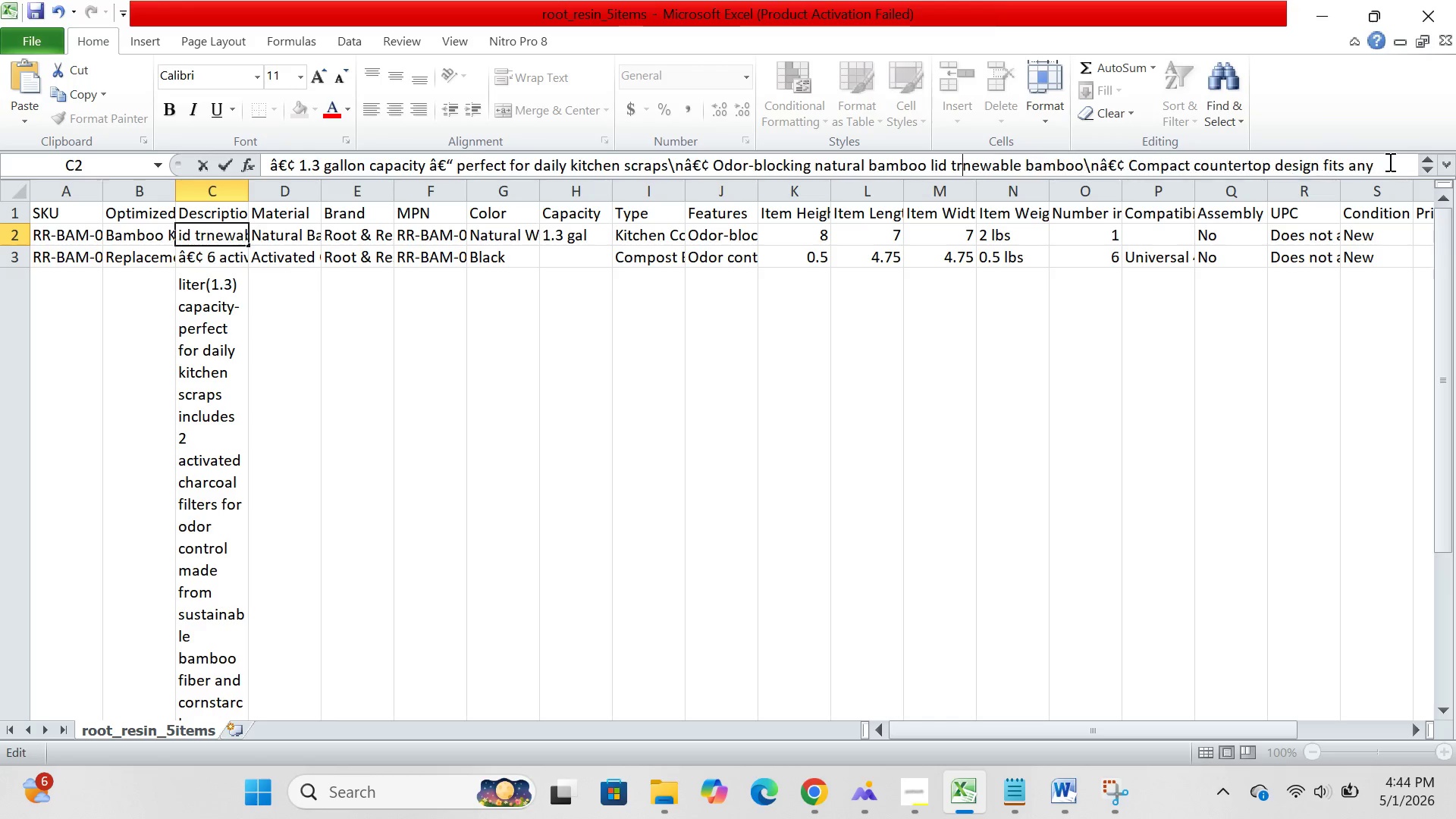 
hold_key(key=Backspace, duration=1.51)
 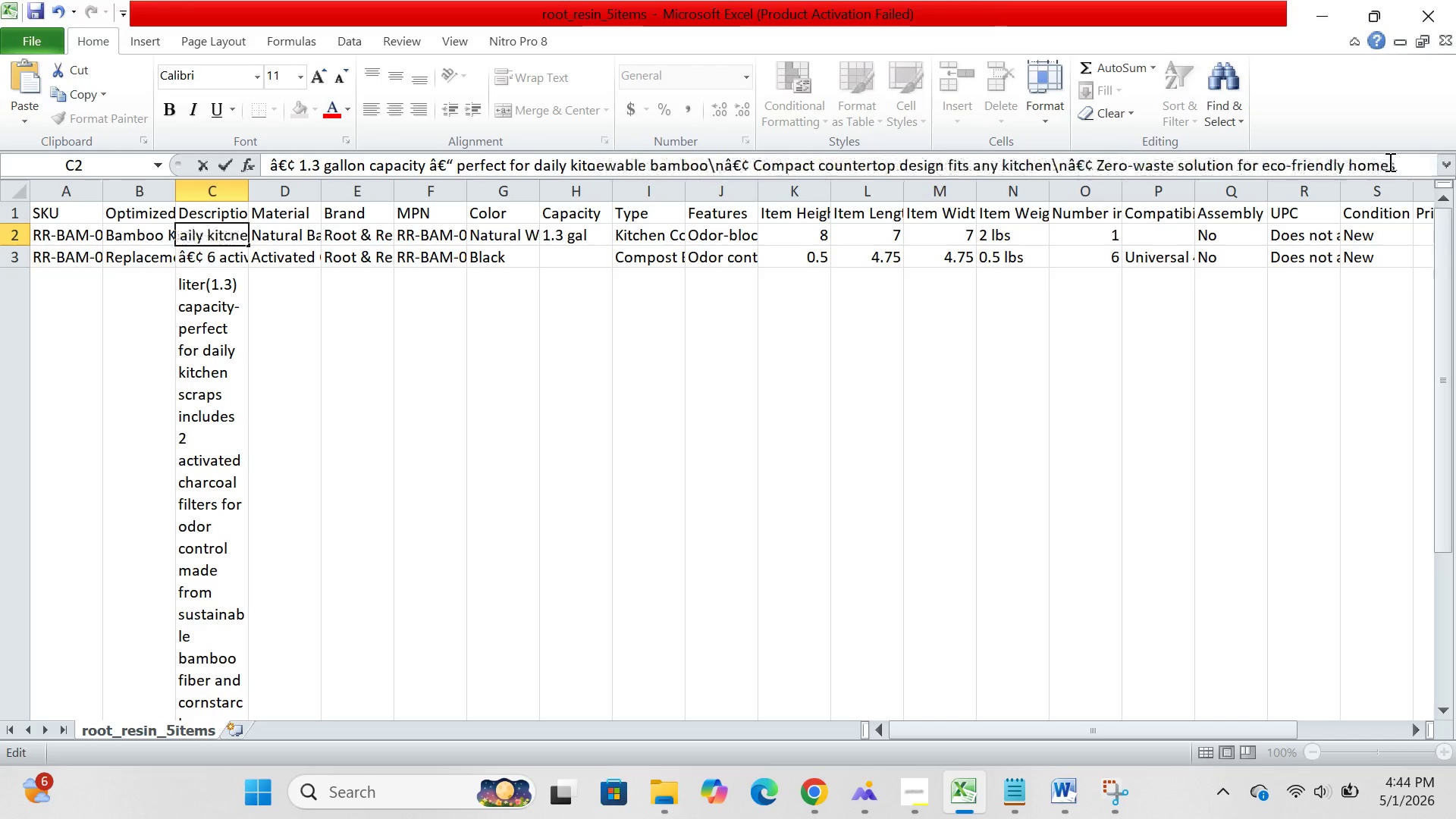 
hold_key(key=Backspace, duration=1.52)
 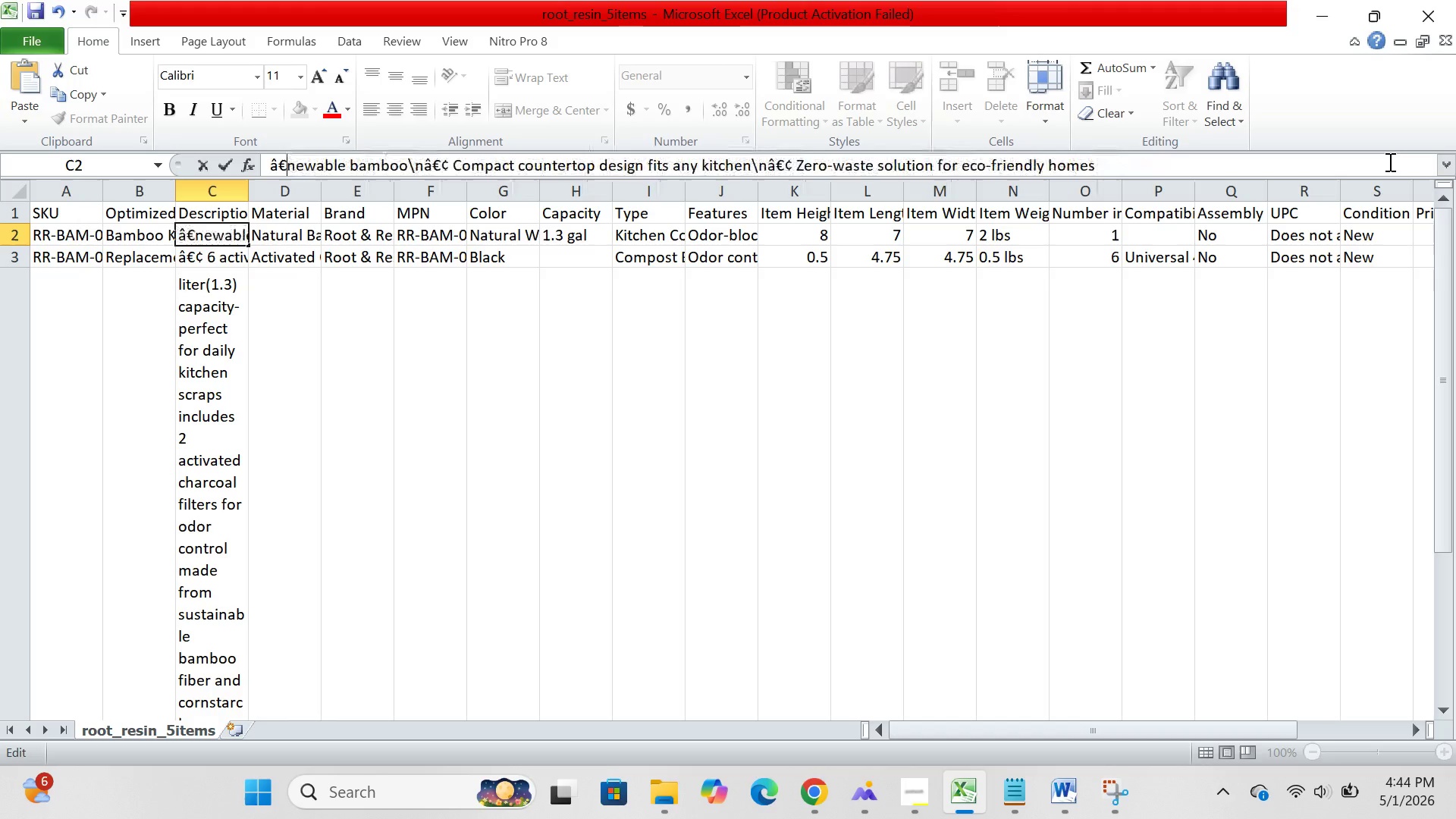 
hold_key(key=Backspace, duration=1.31)
 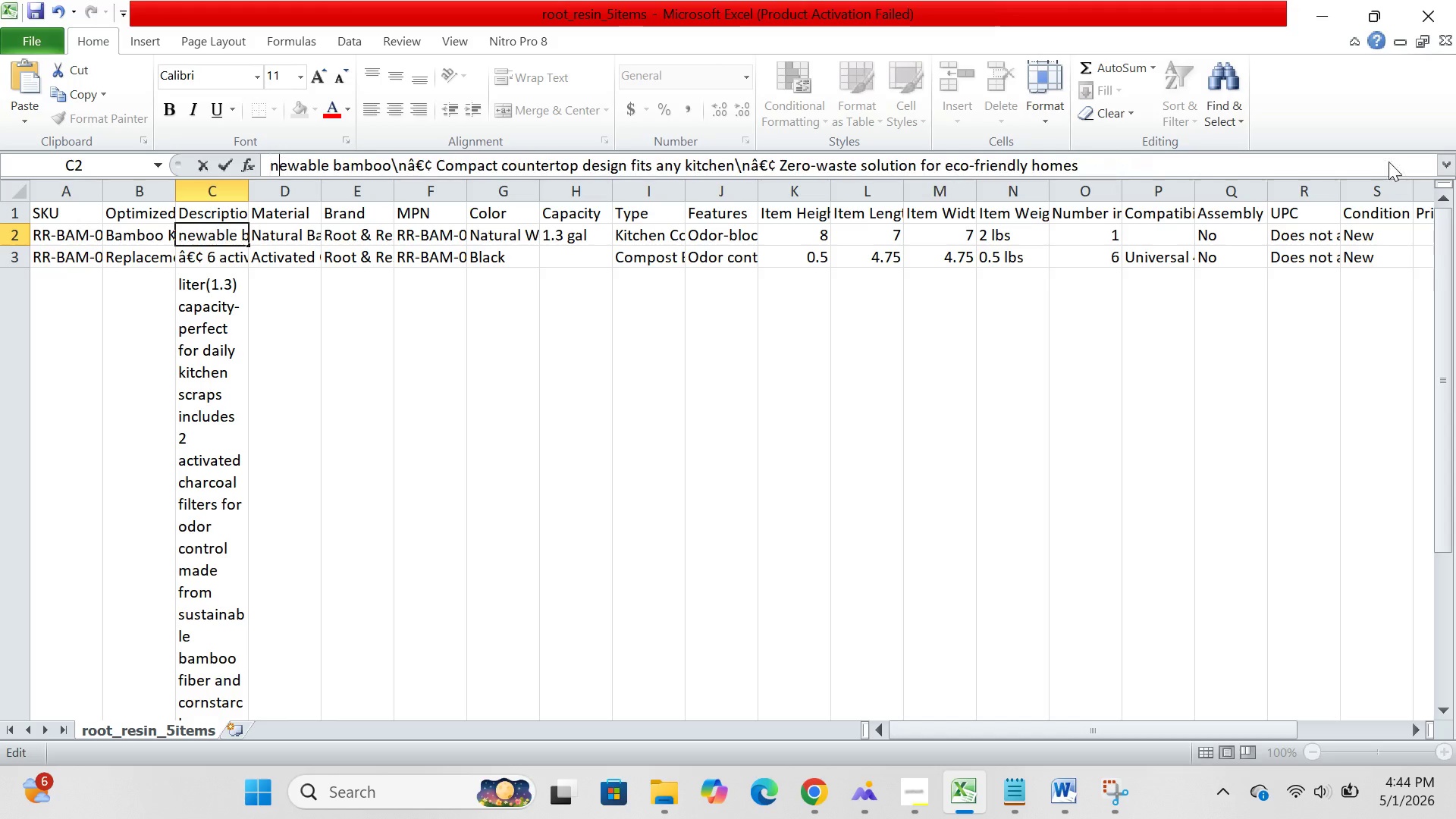 
hold_key(key=Backspace, duration=5.67)
 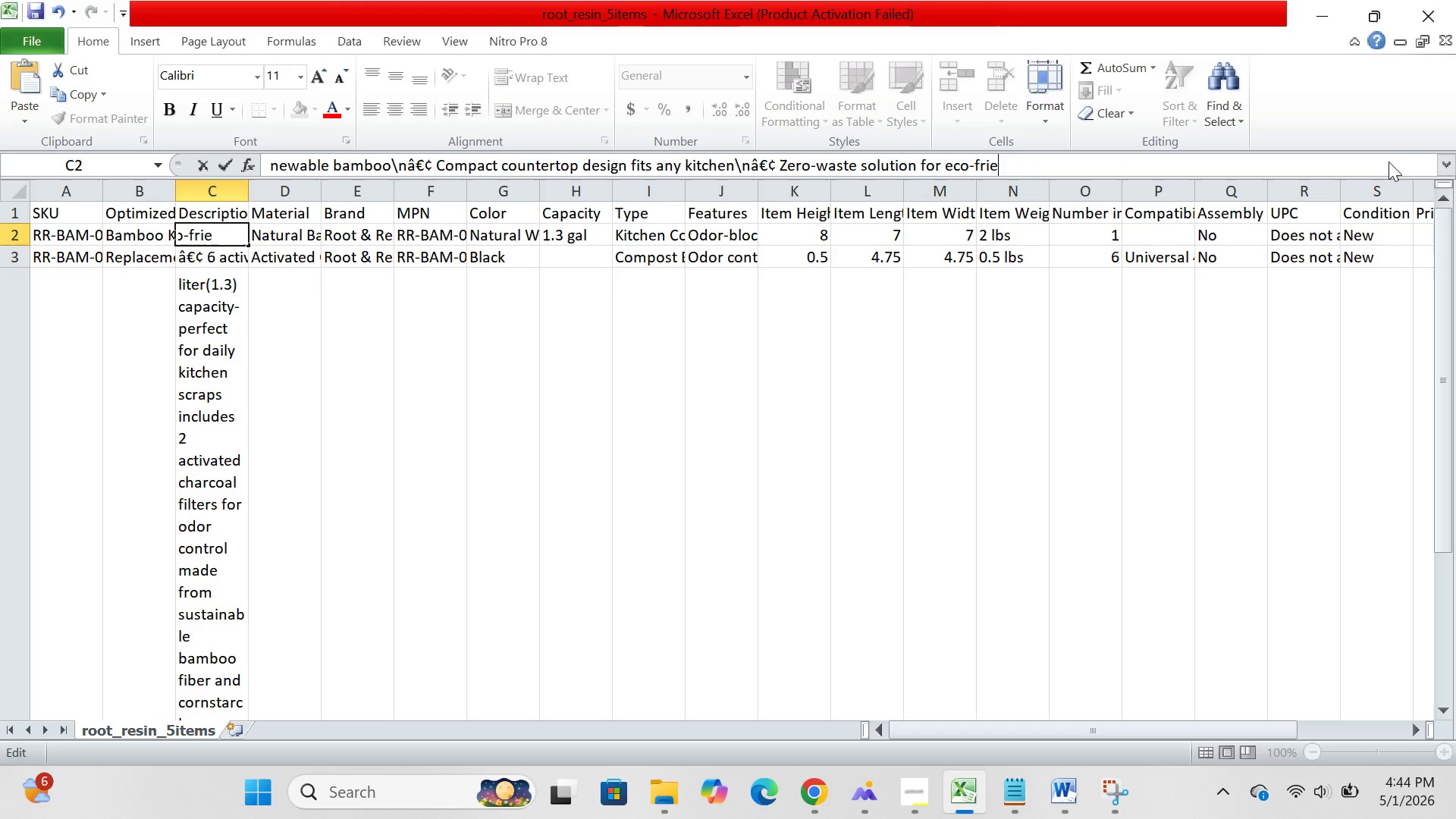 
hold_key(key=ArrowRight, duration=1.5)
 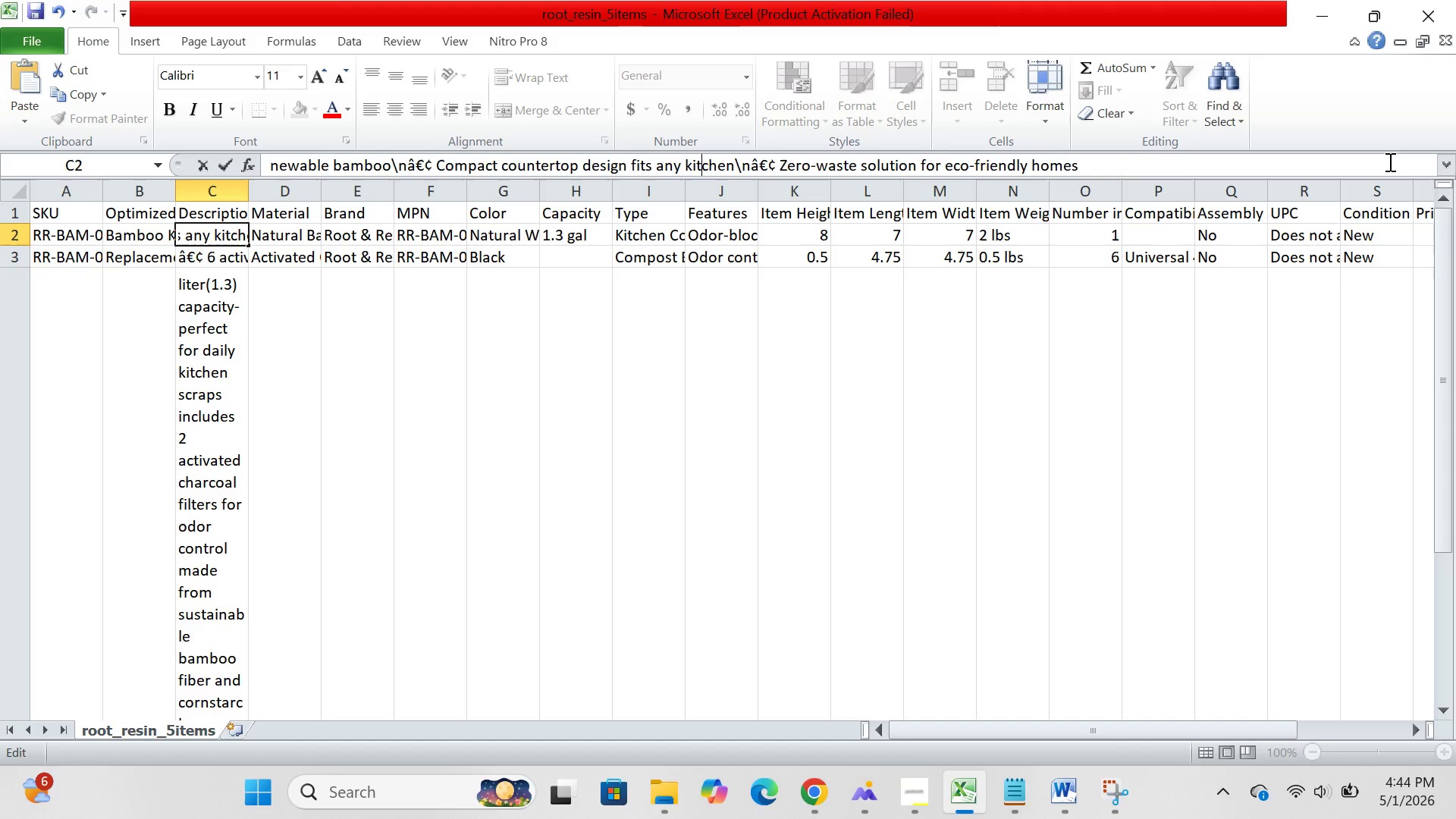 
hold_key(key=ArrowRight, duration=1.51)
 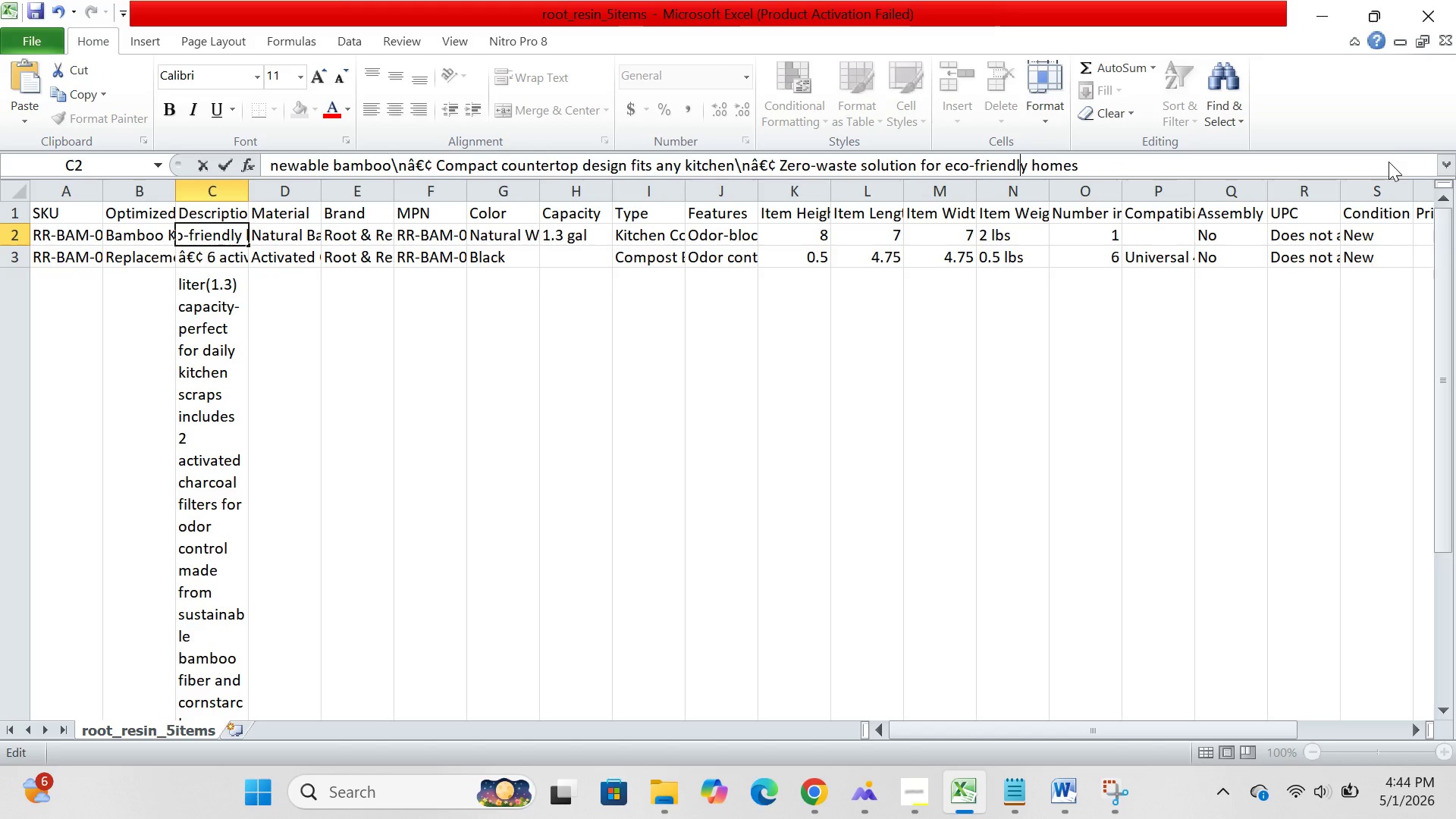 
hold_key(key=ArrowRight, duration=0.92)
 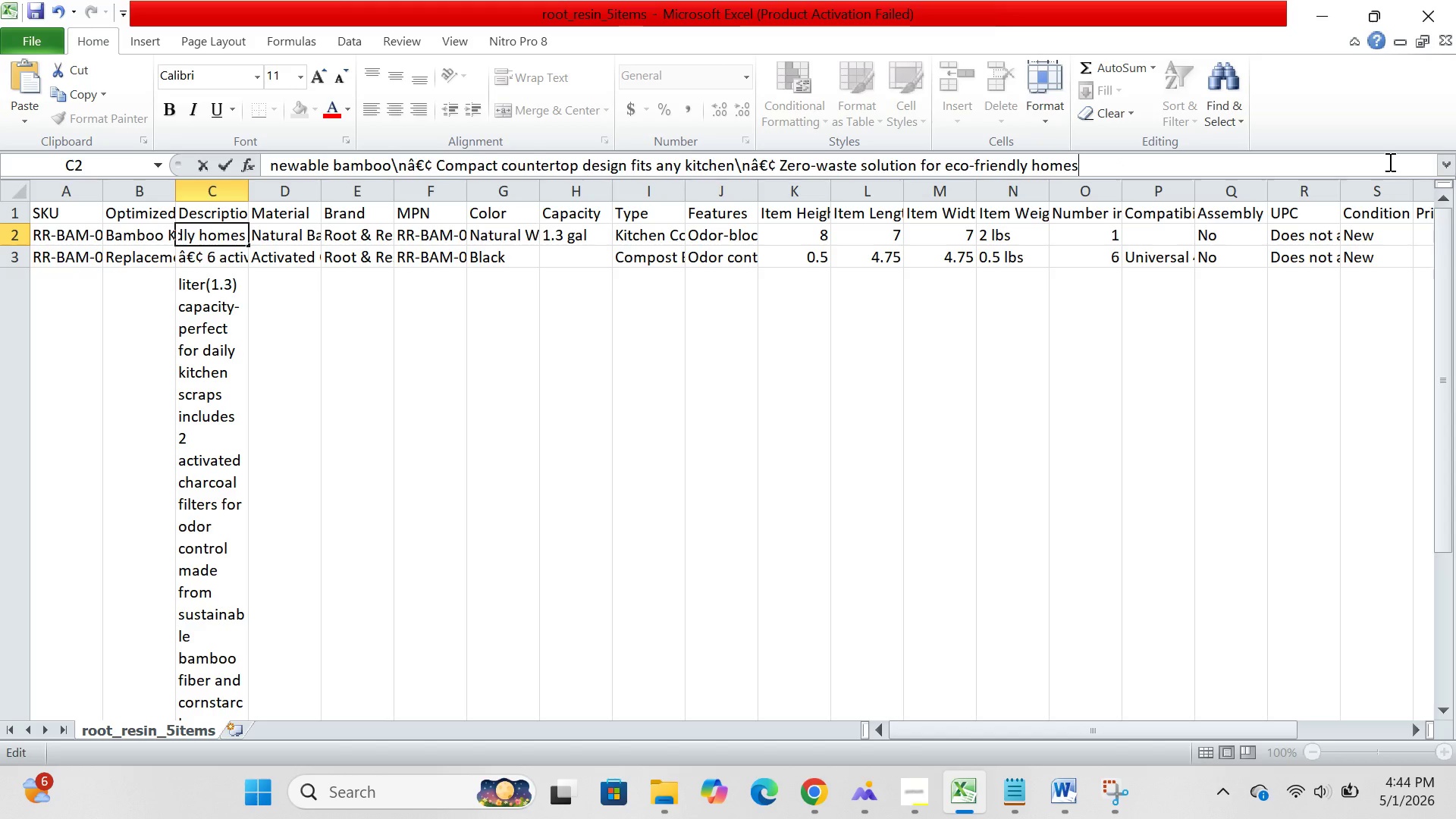 
key(ArrowRight)
 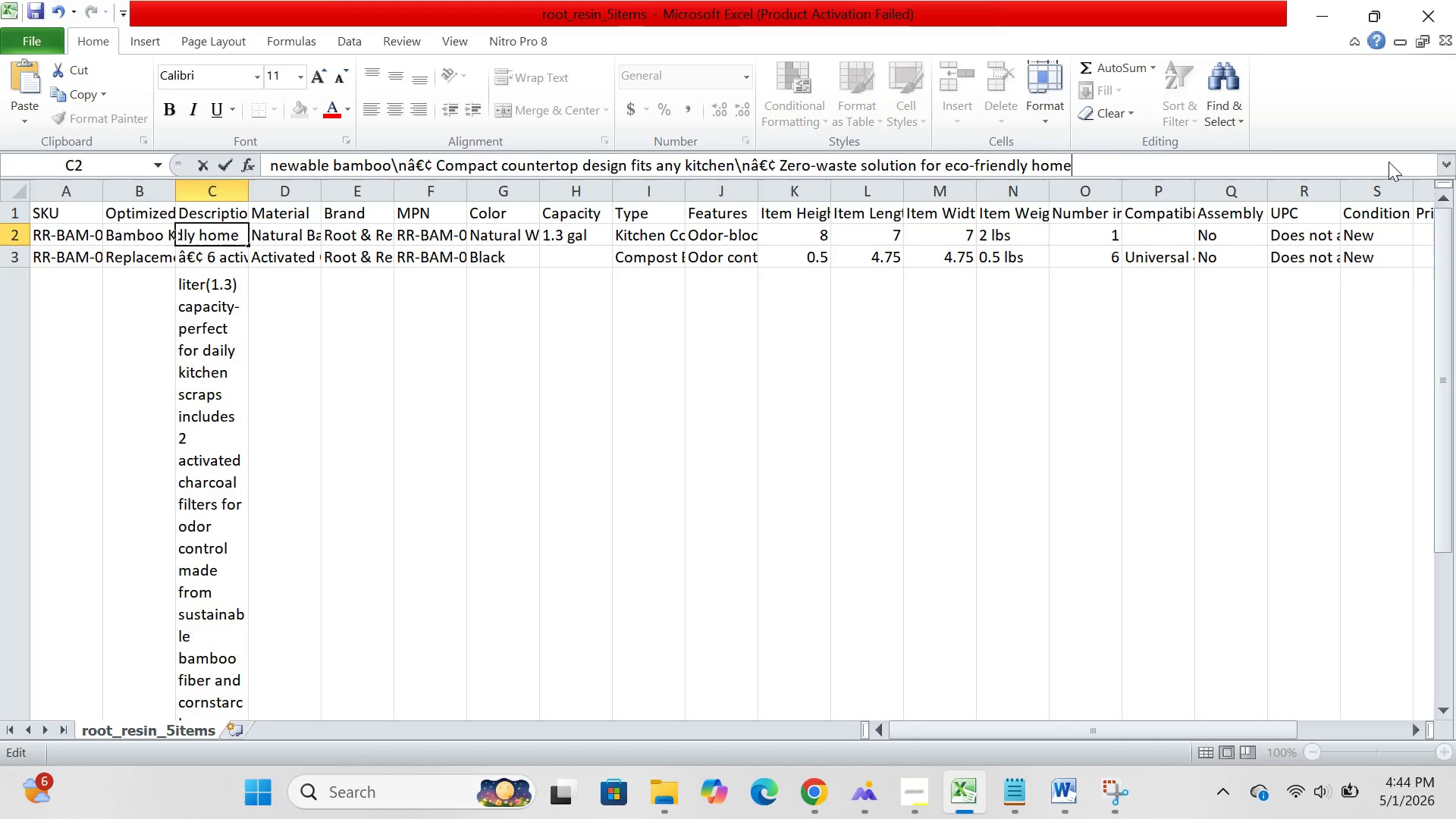 
hold_key(key=Backspace, duration=1.5)
 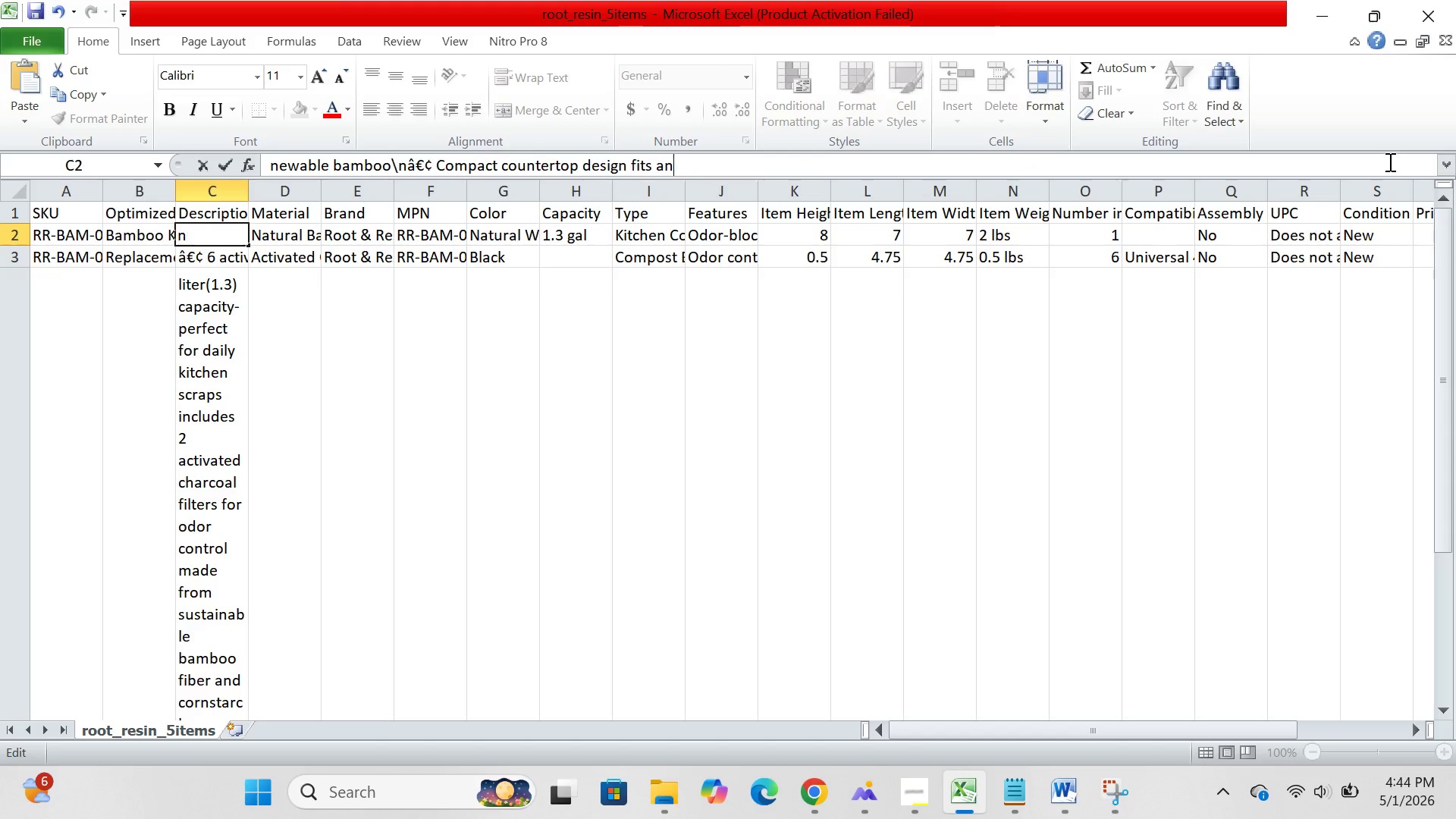 
hold_key(key=Backspace, duration=1.5)
 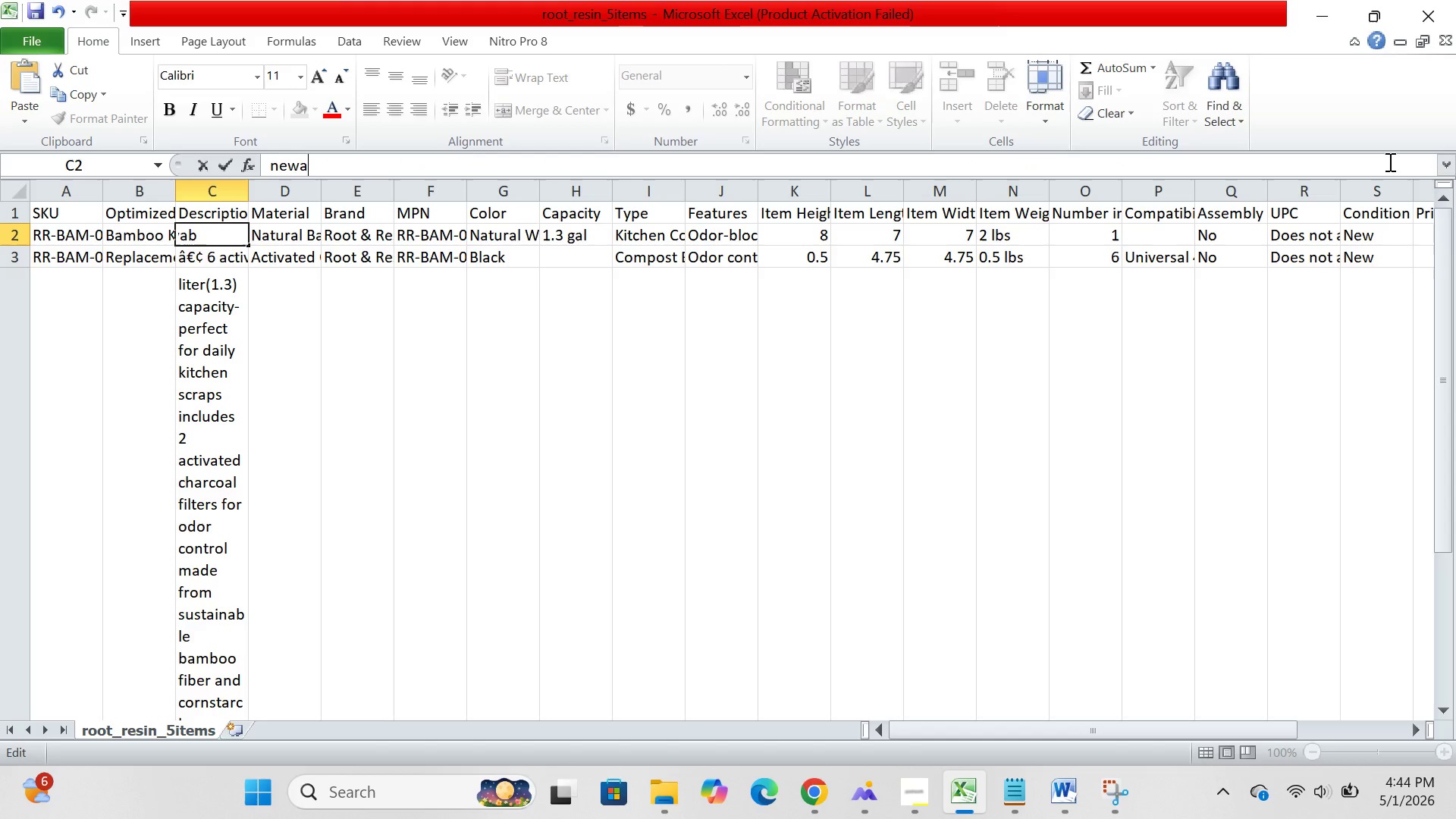 
hold_key(key=Backspace, duration=1.22)
 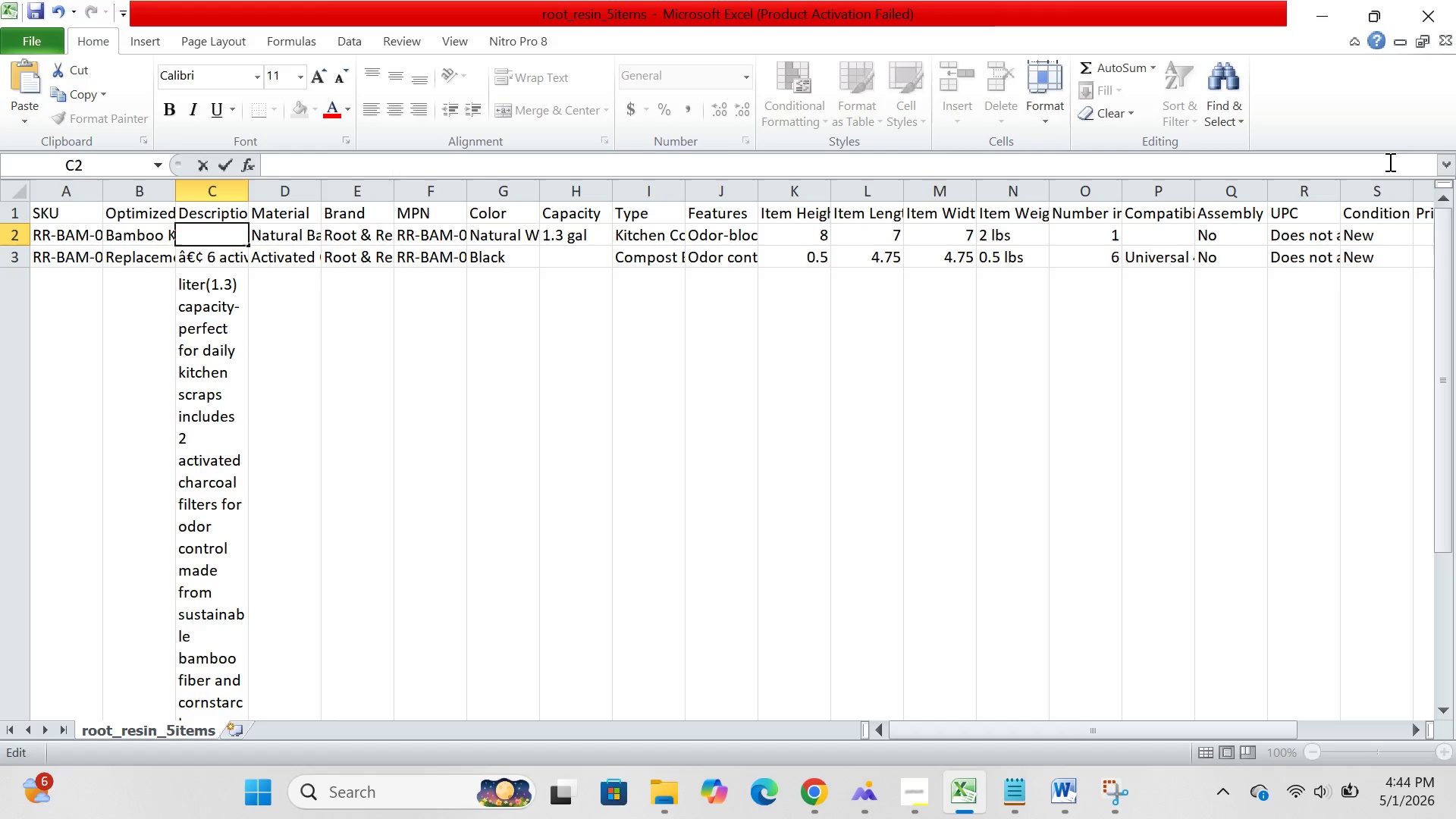 
key(Control+V)
 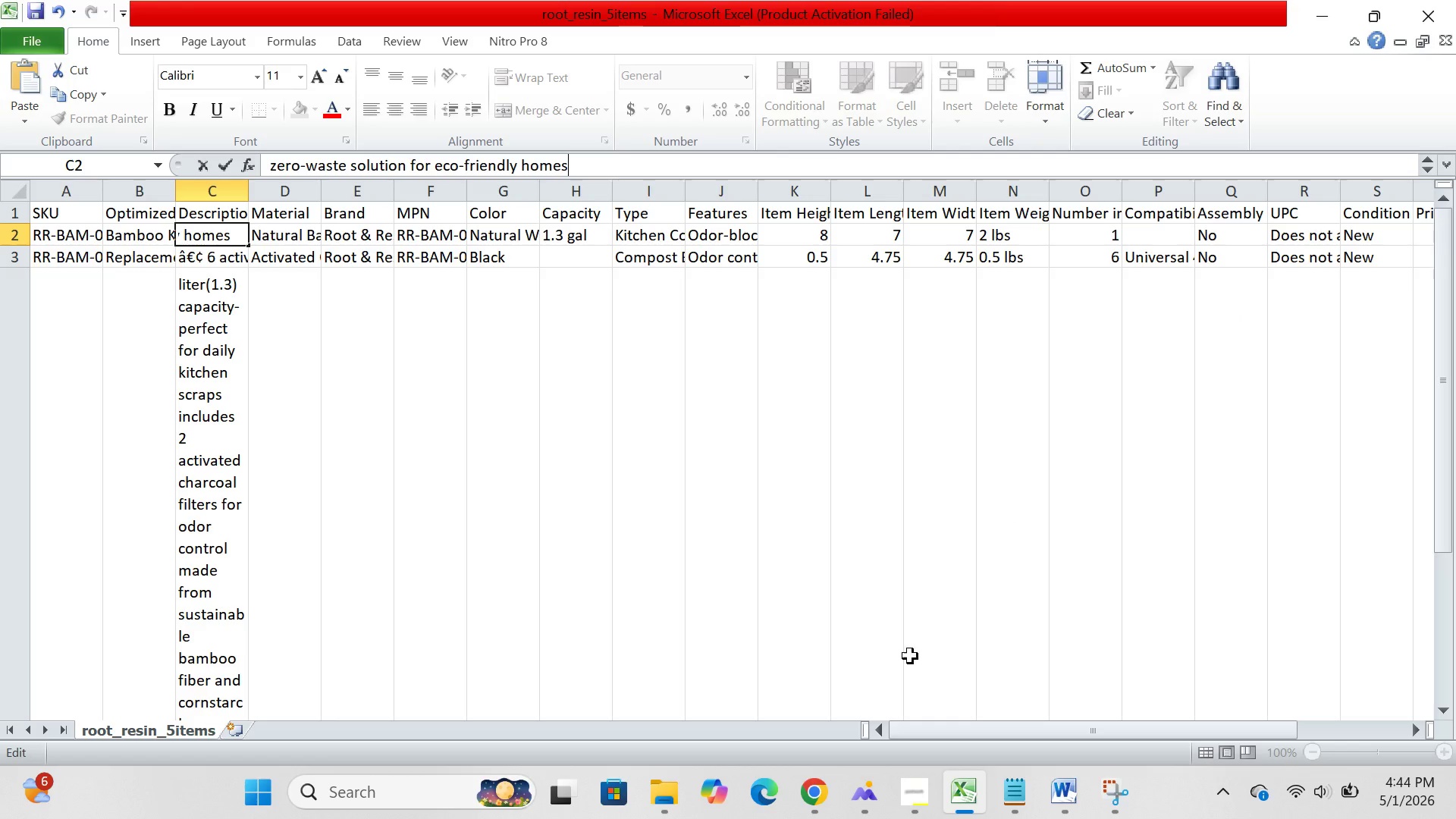 
left_click([819, 779])
 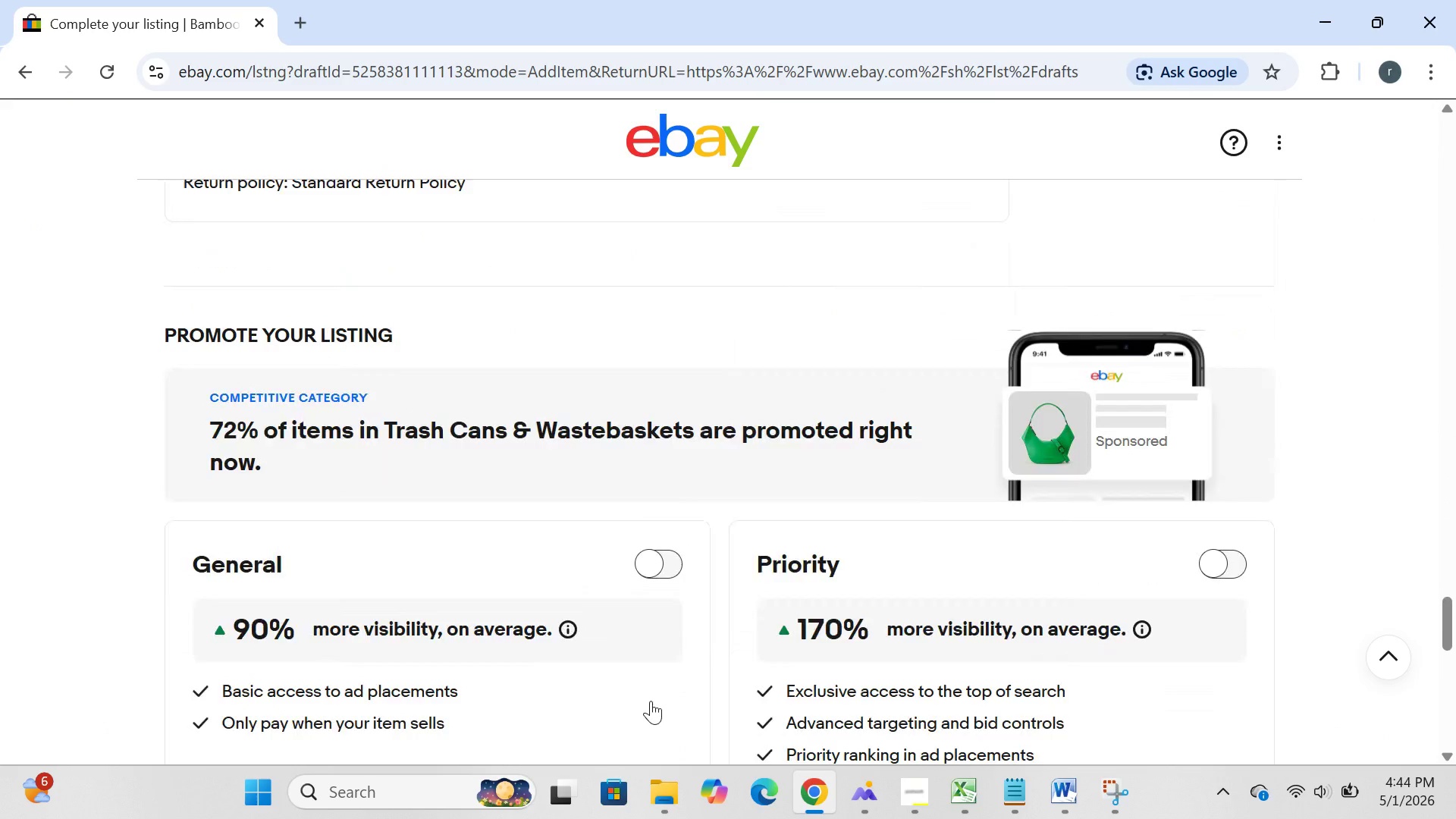 
left_click([673, 433])
 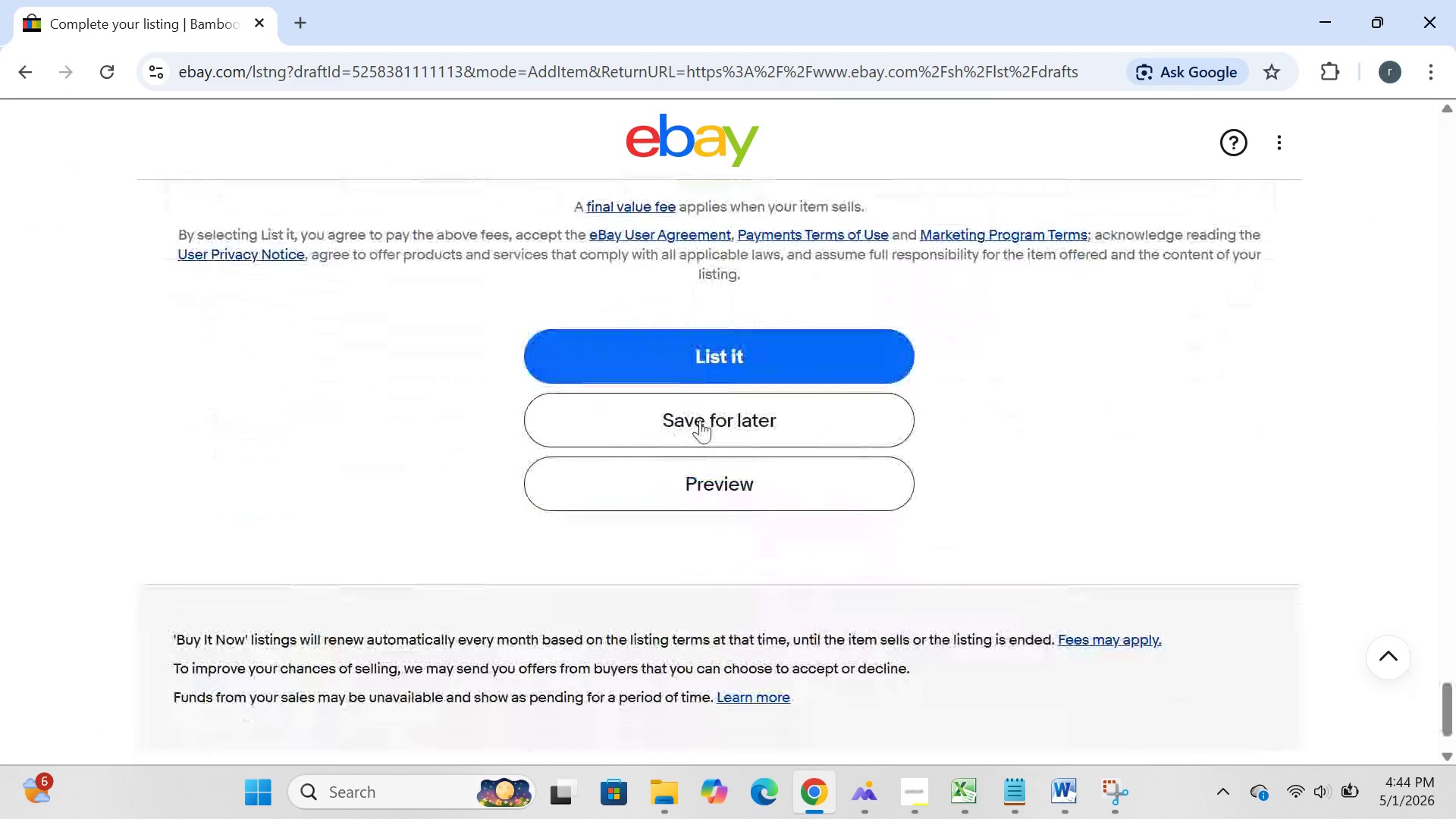 
left_click([700, 420])
 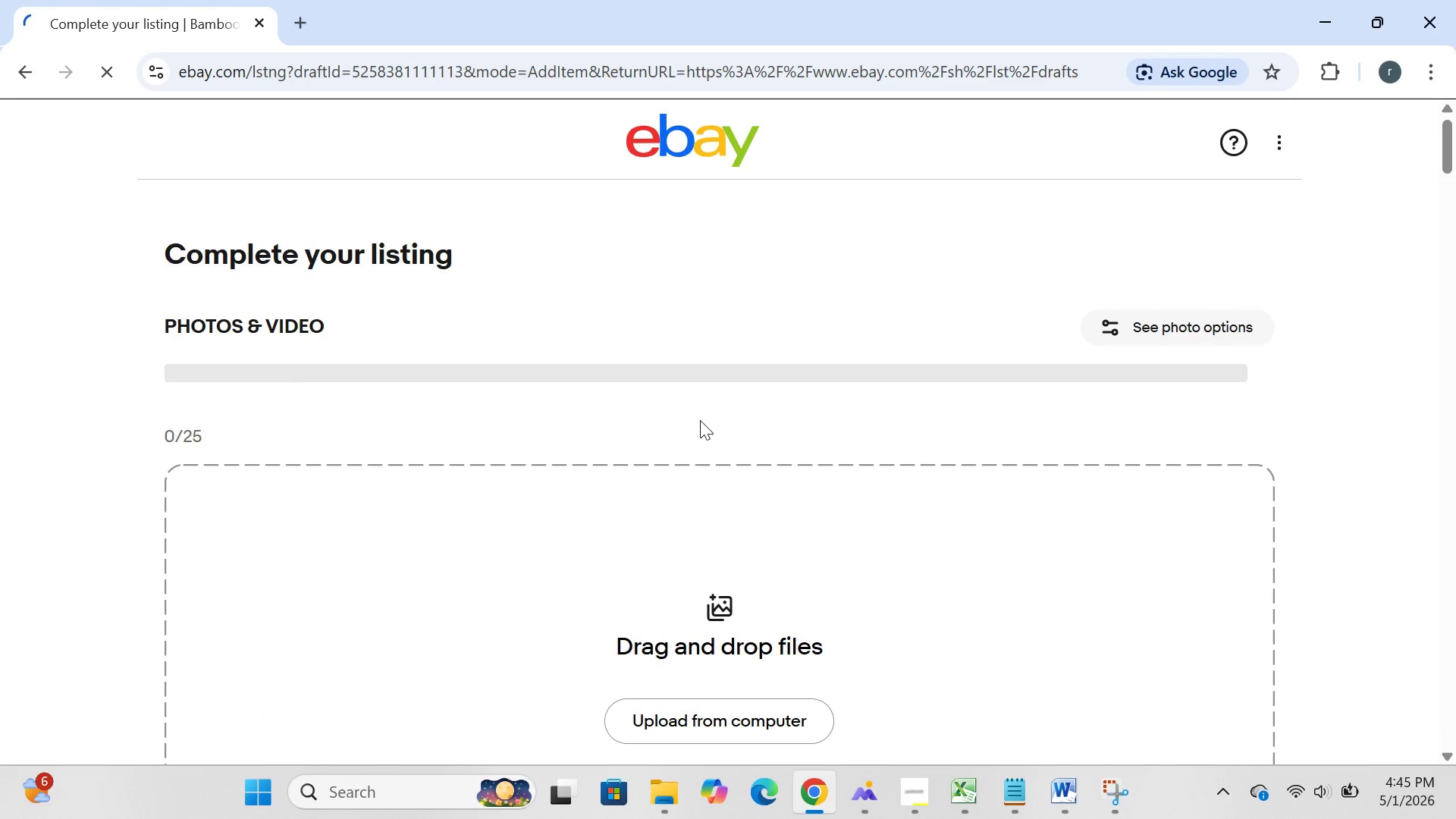 
wait(10.05)
 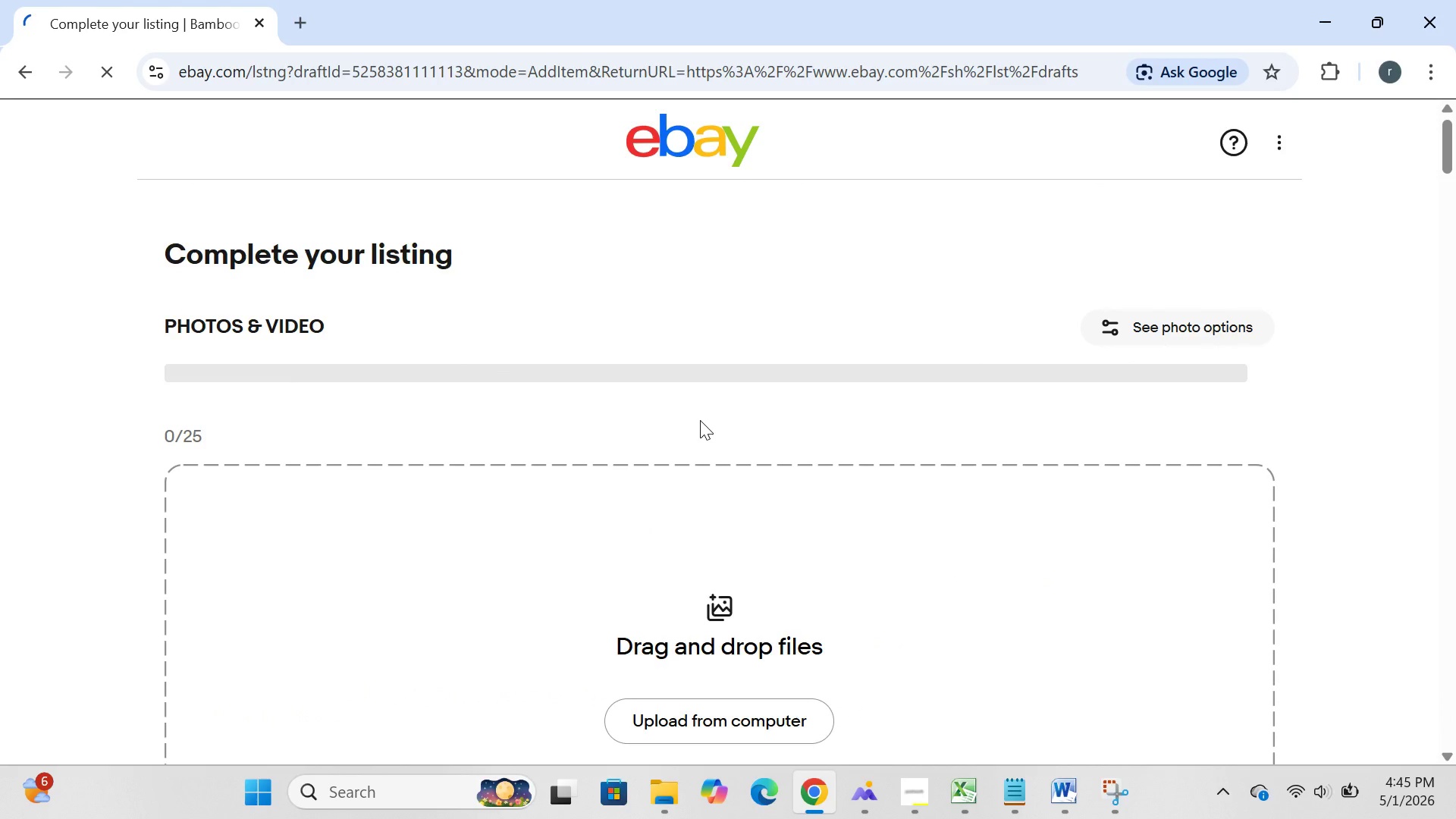 
left_click([426, 461])
 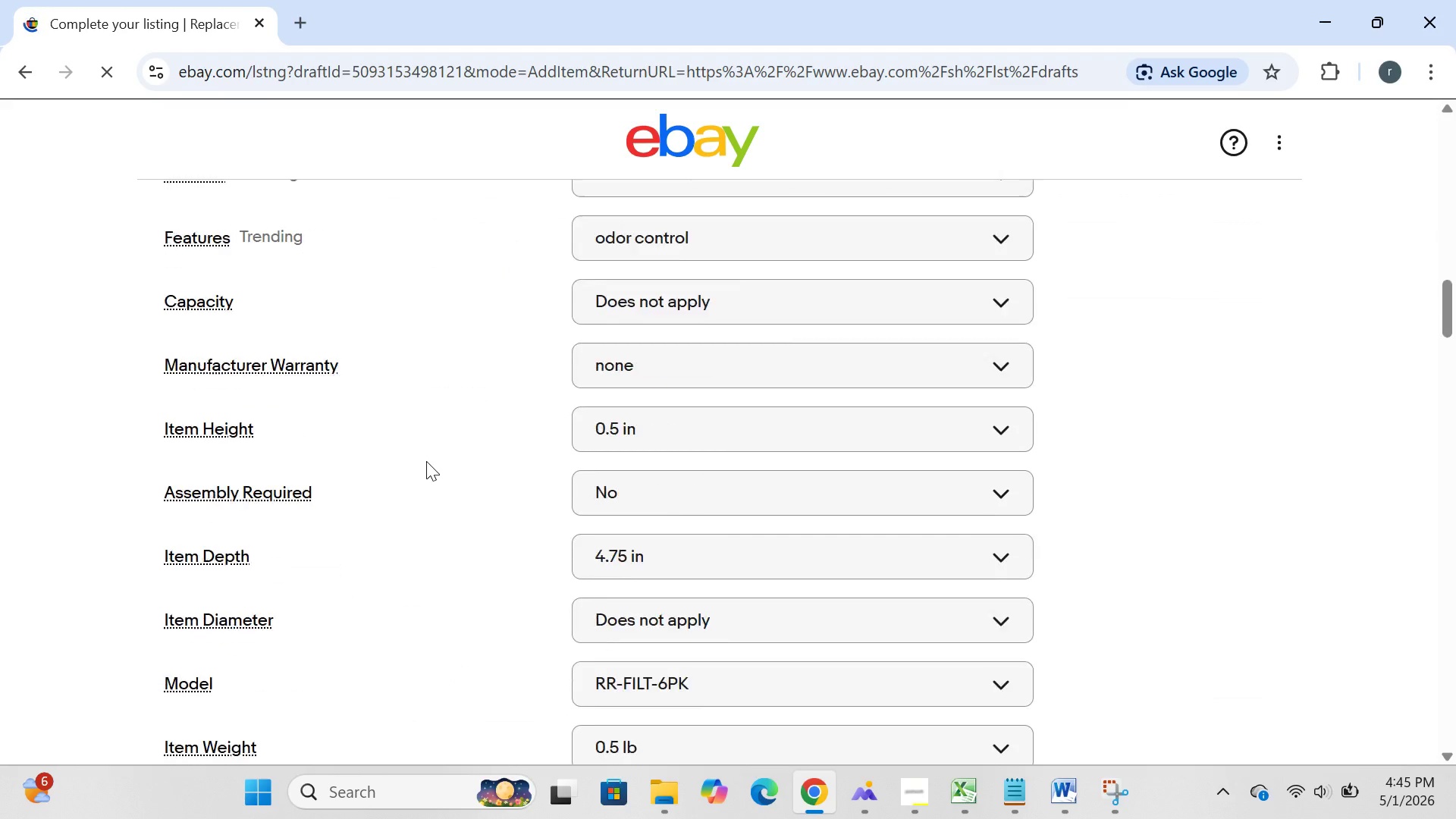 
wait(17.89)
 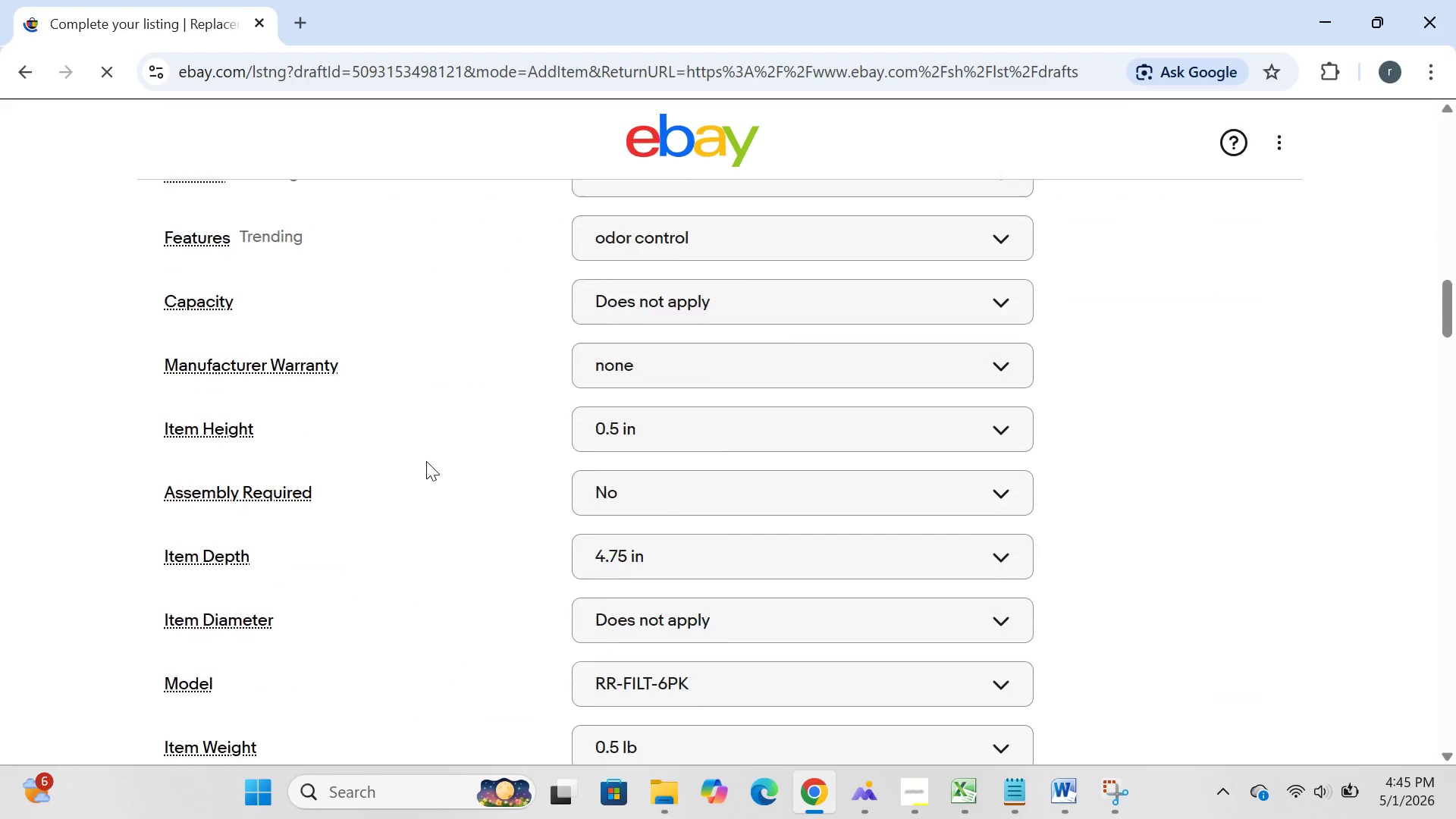 
left_click([541, 380])
 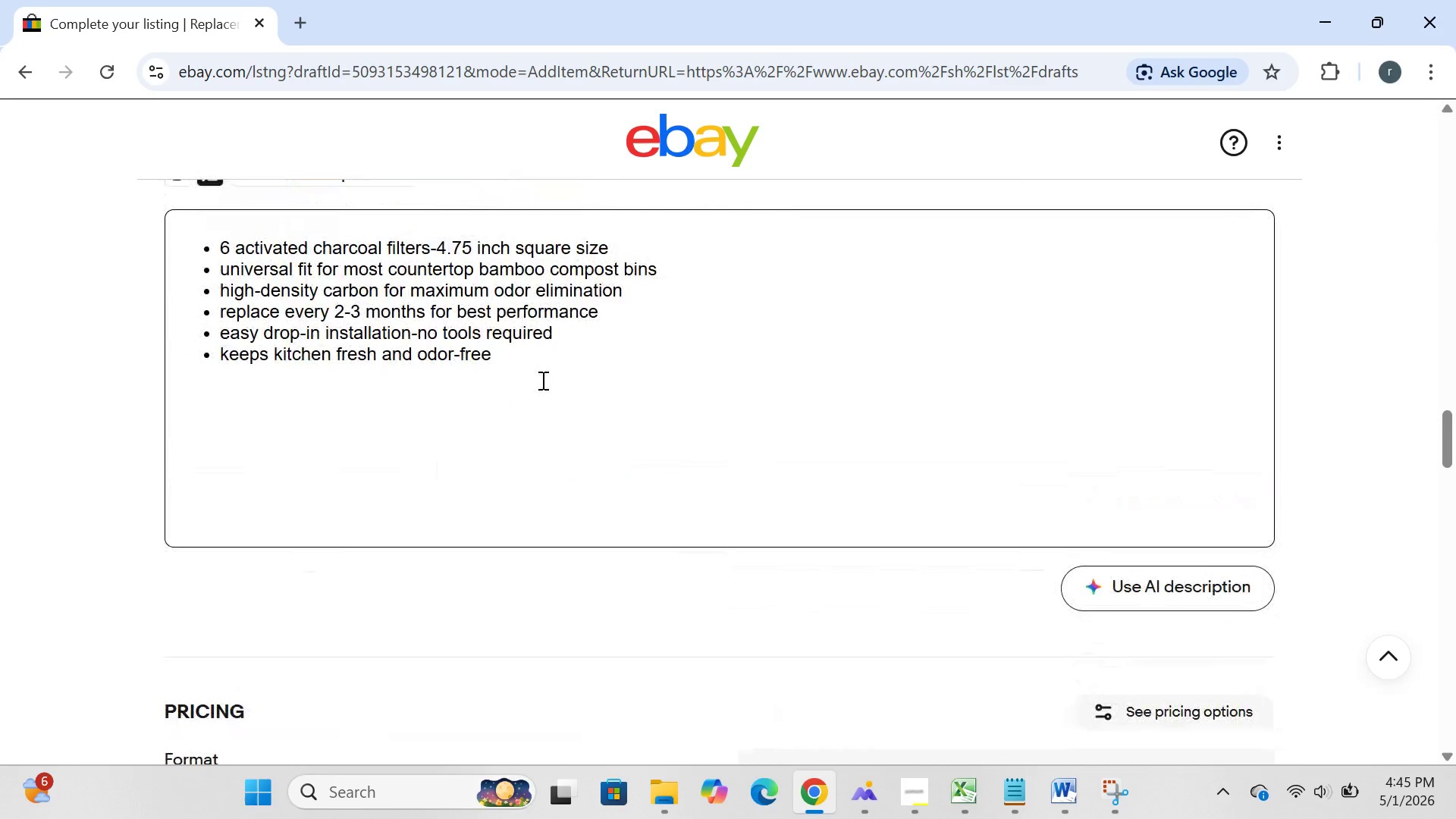 
key(Control+A)
 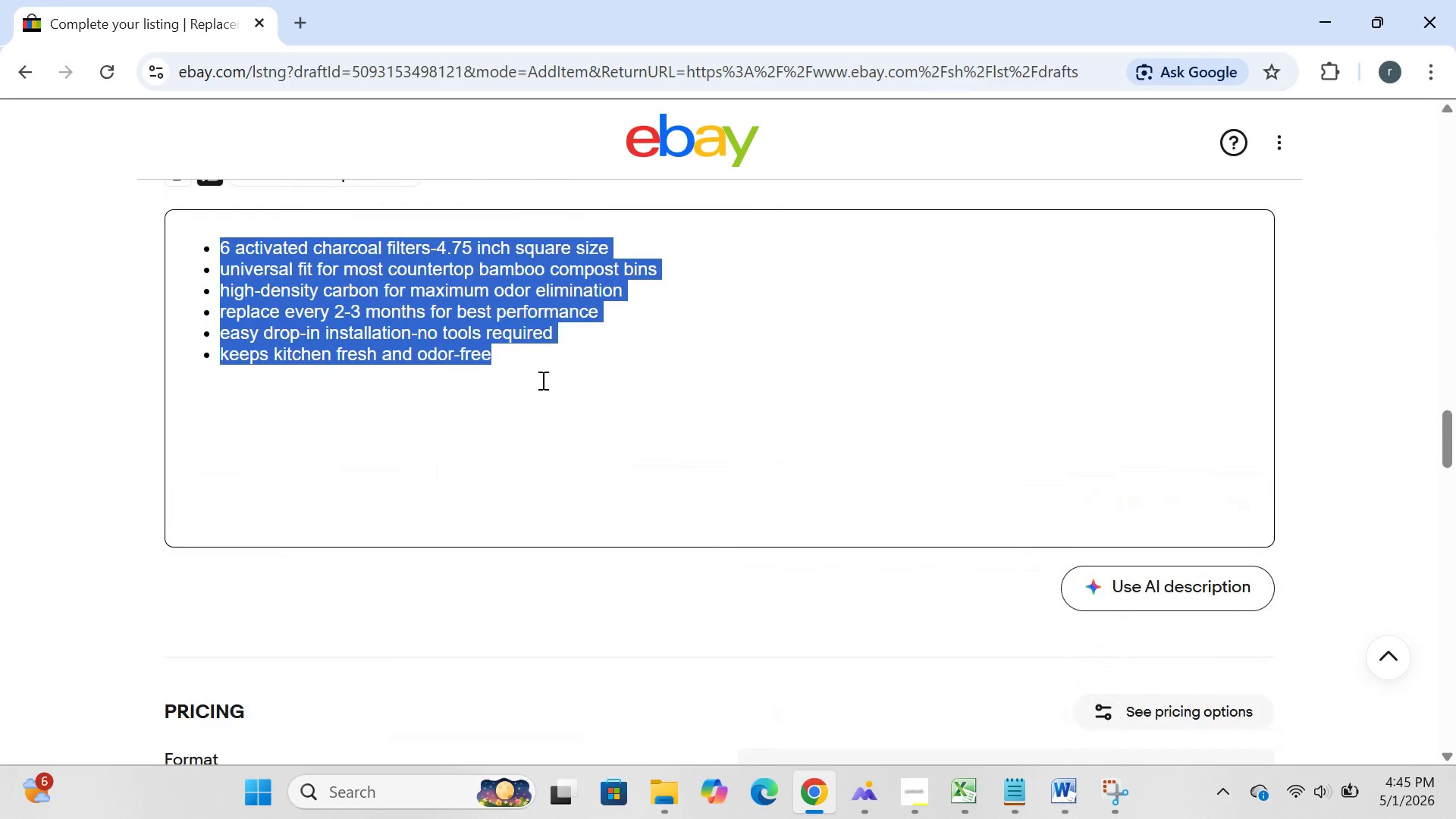 
key(Control+C)
 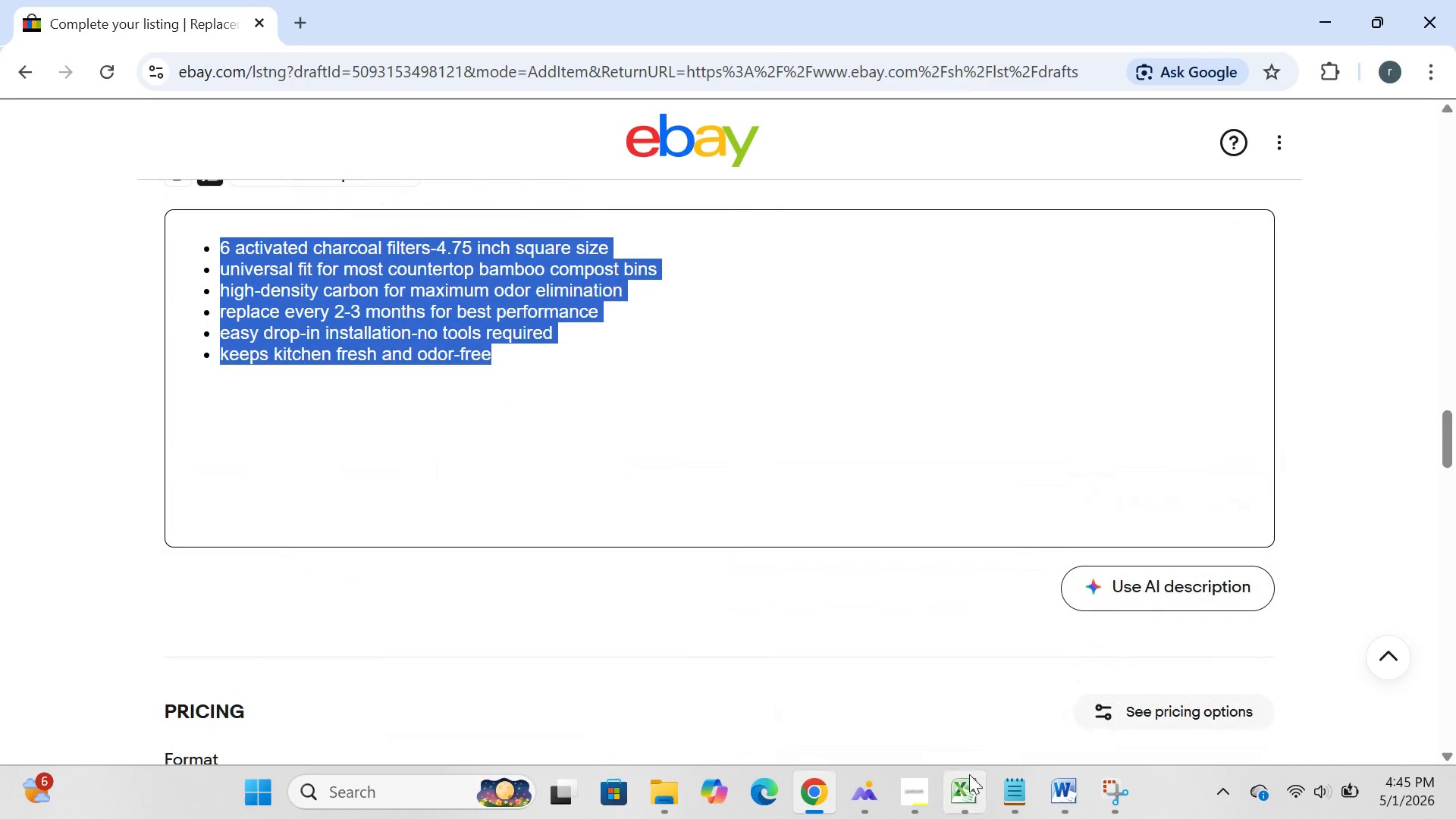 
left_click([969, 774])
 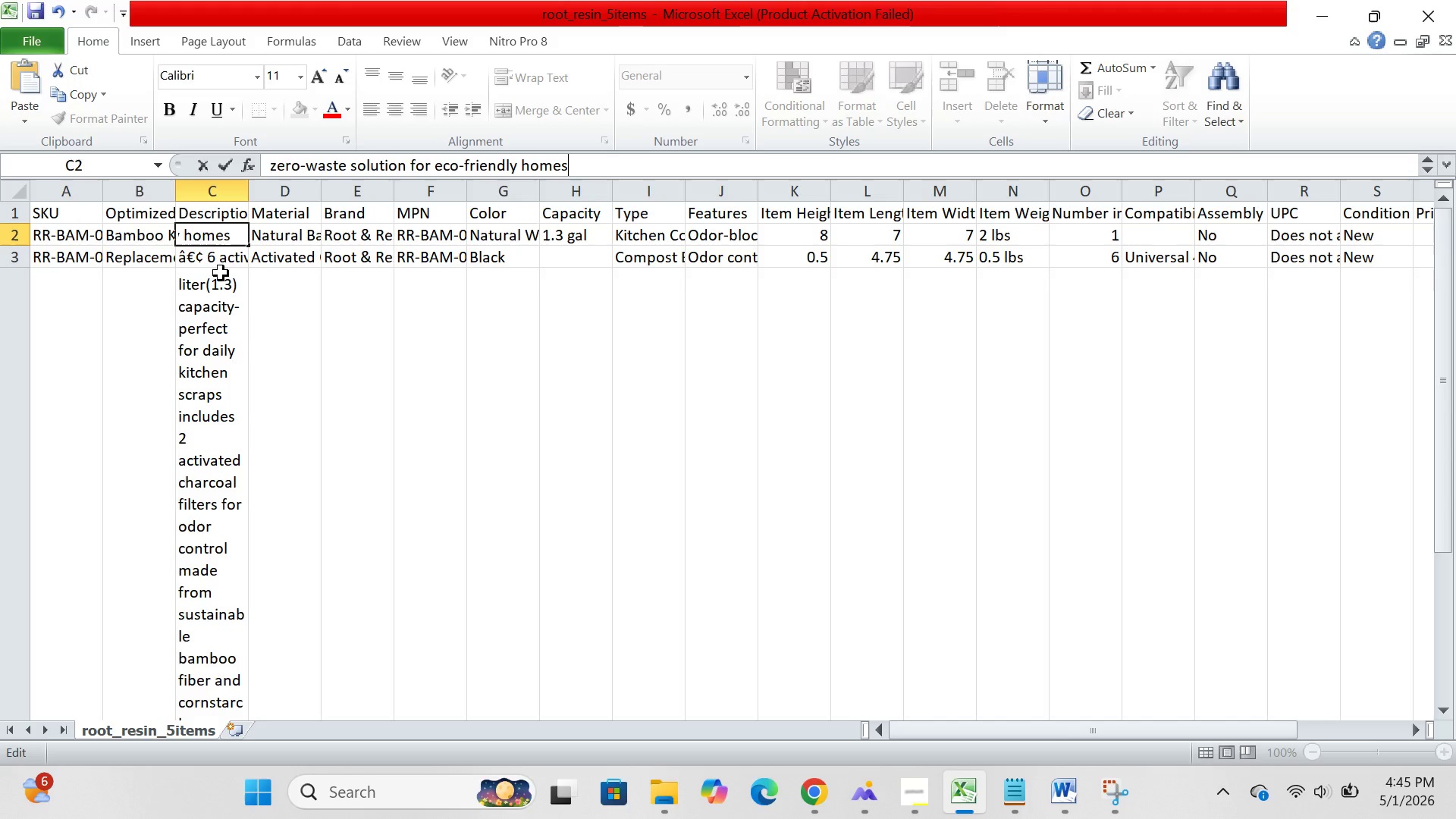 
left_click([218, 259])
 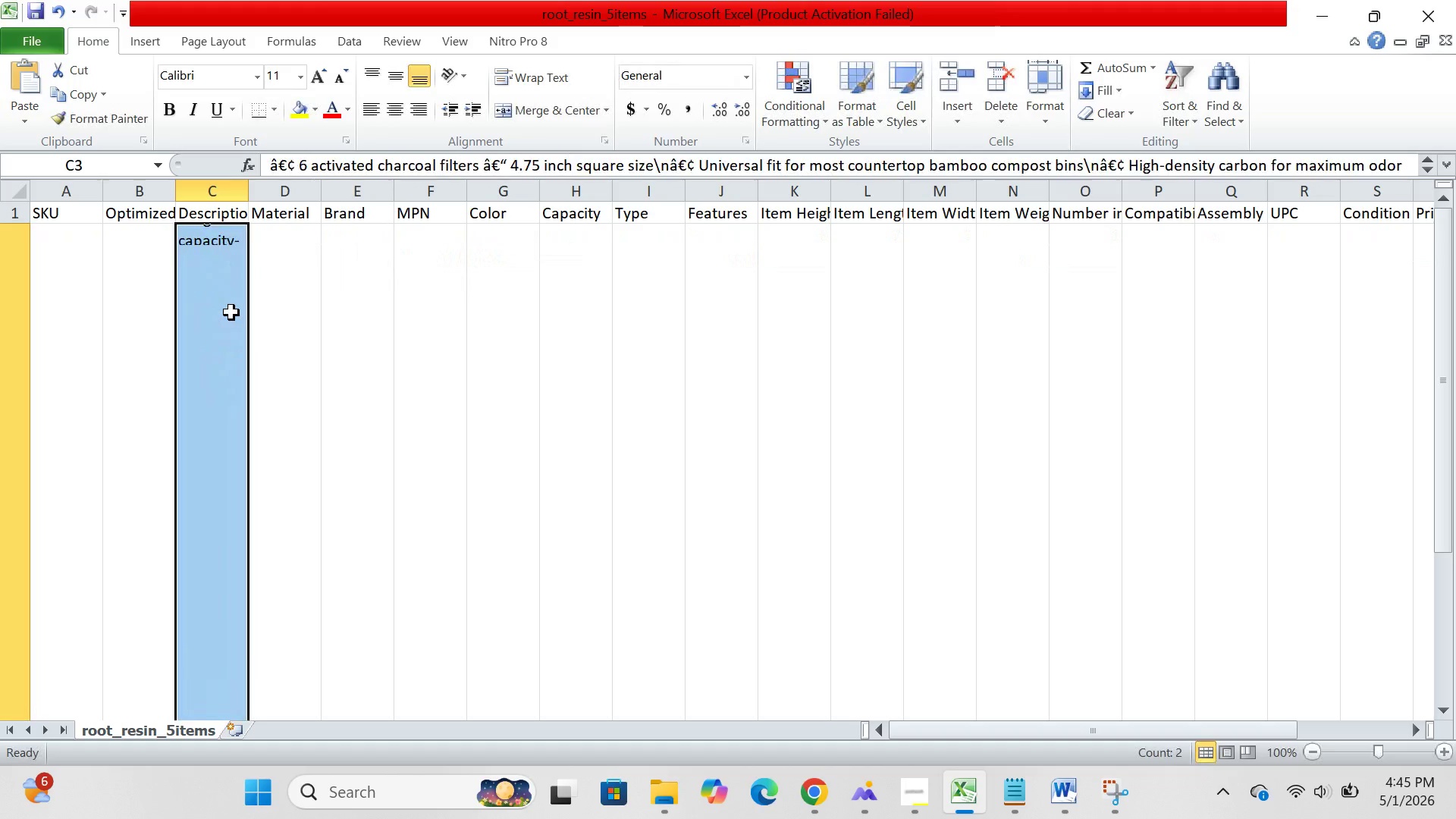 
left_click([231, 312])
 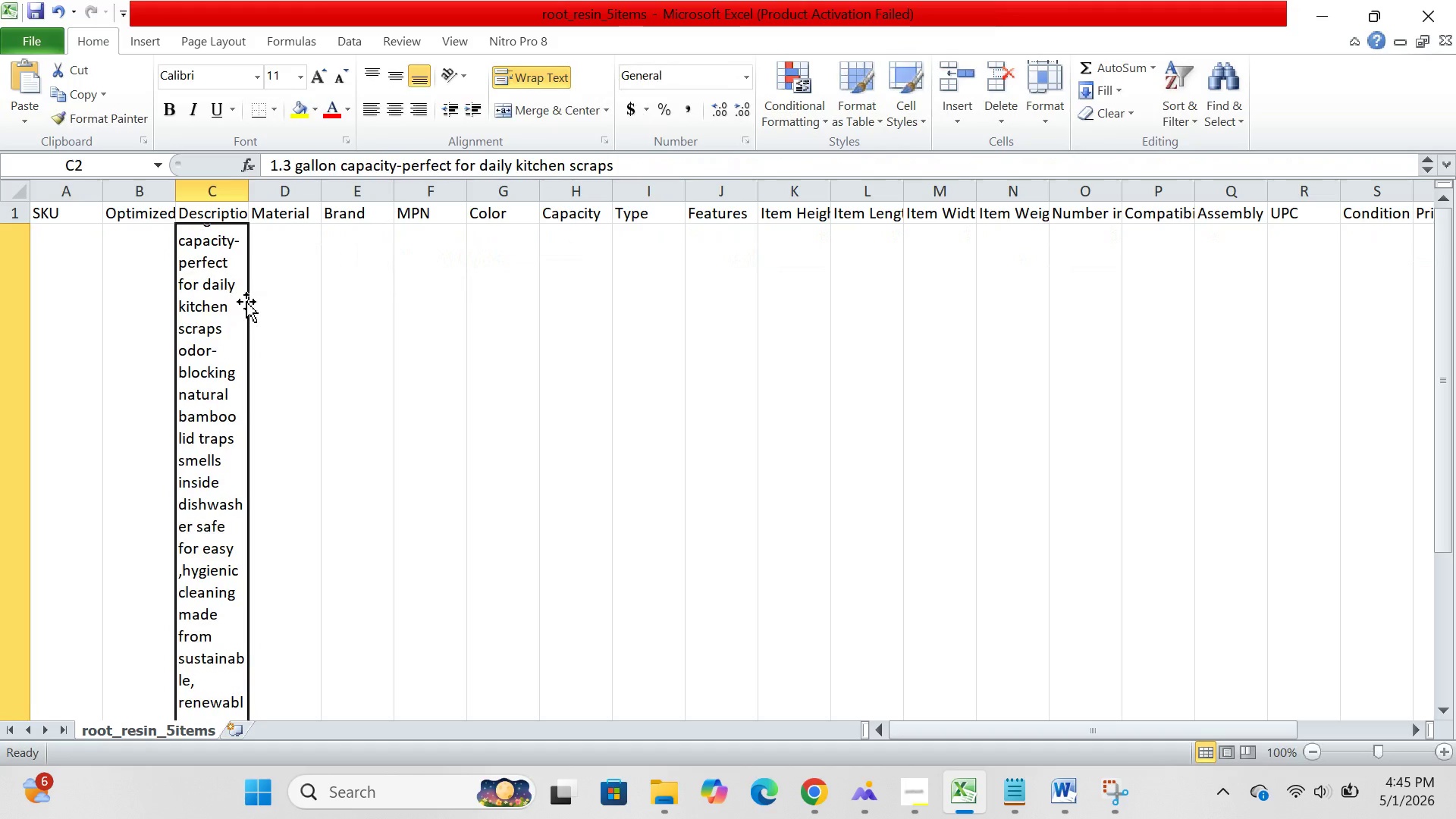 
scroll: coordinate [248, 303], scroll_direction: up, amount: 1.0
 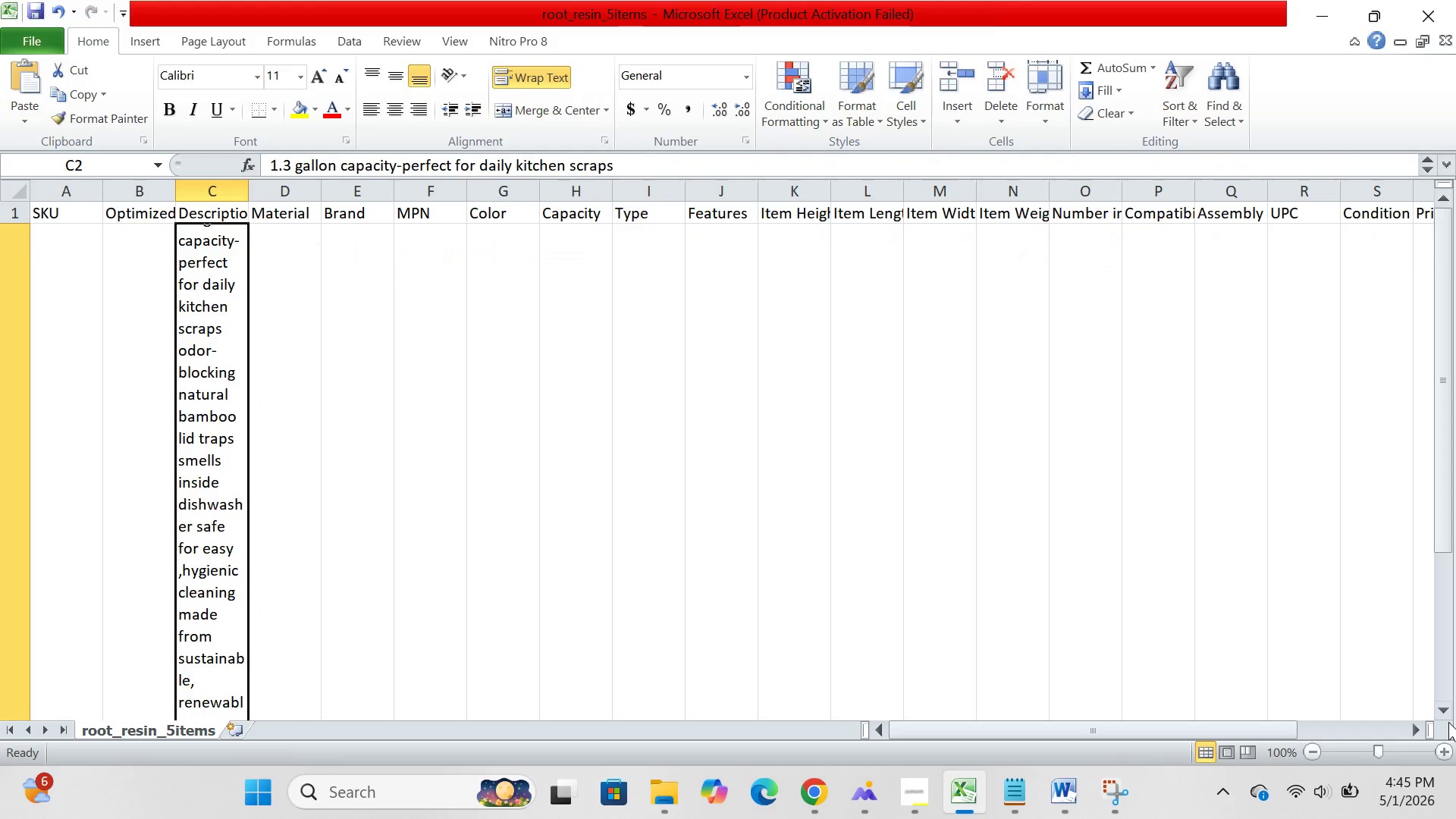 
left_click([1447, 722])
 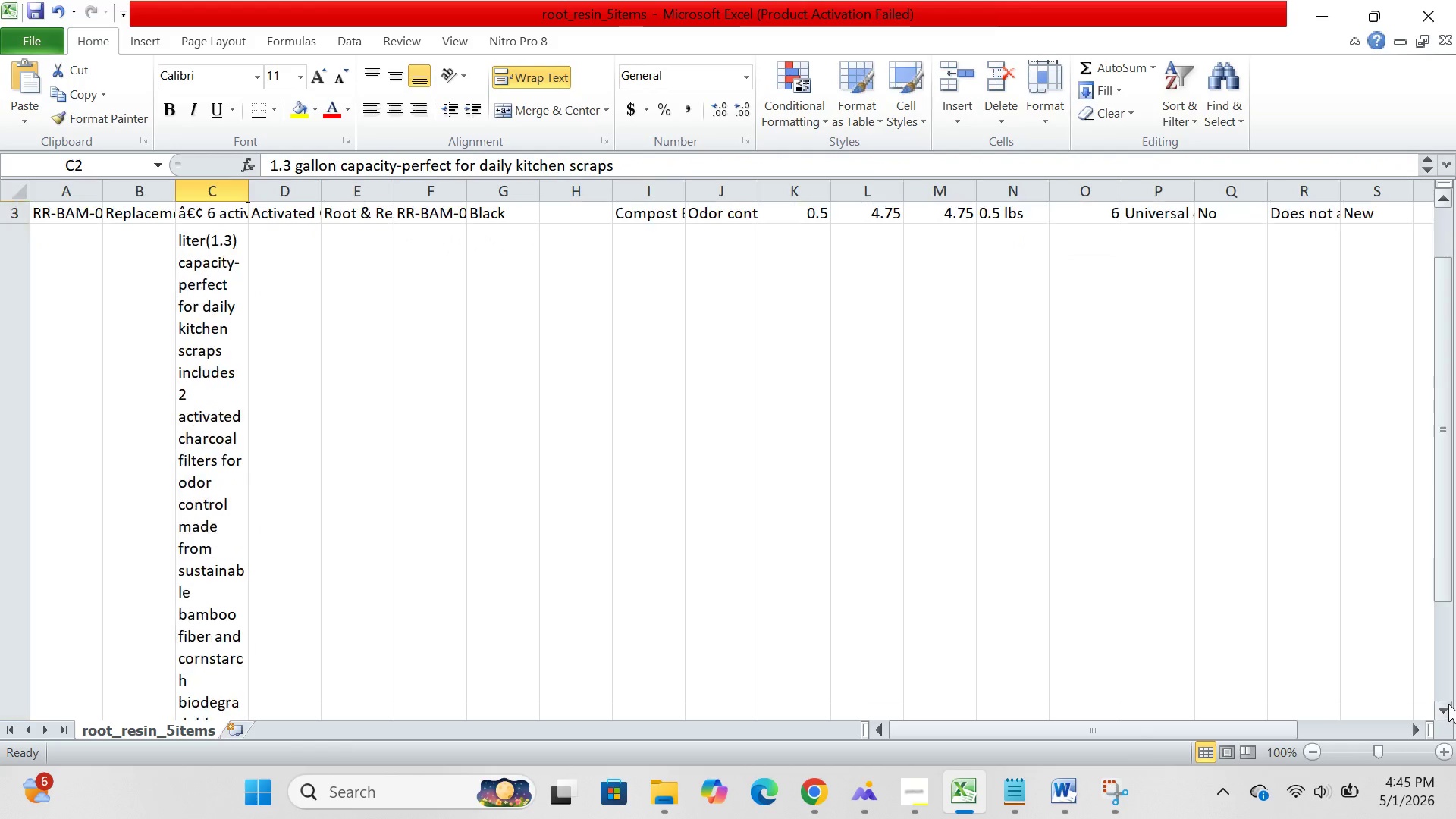 
double_click([1448, 704])
 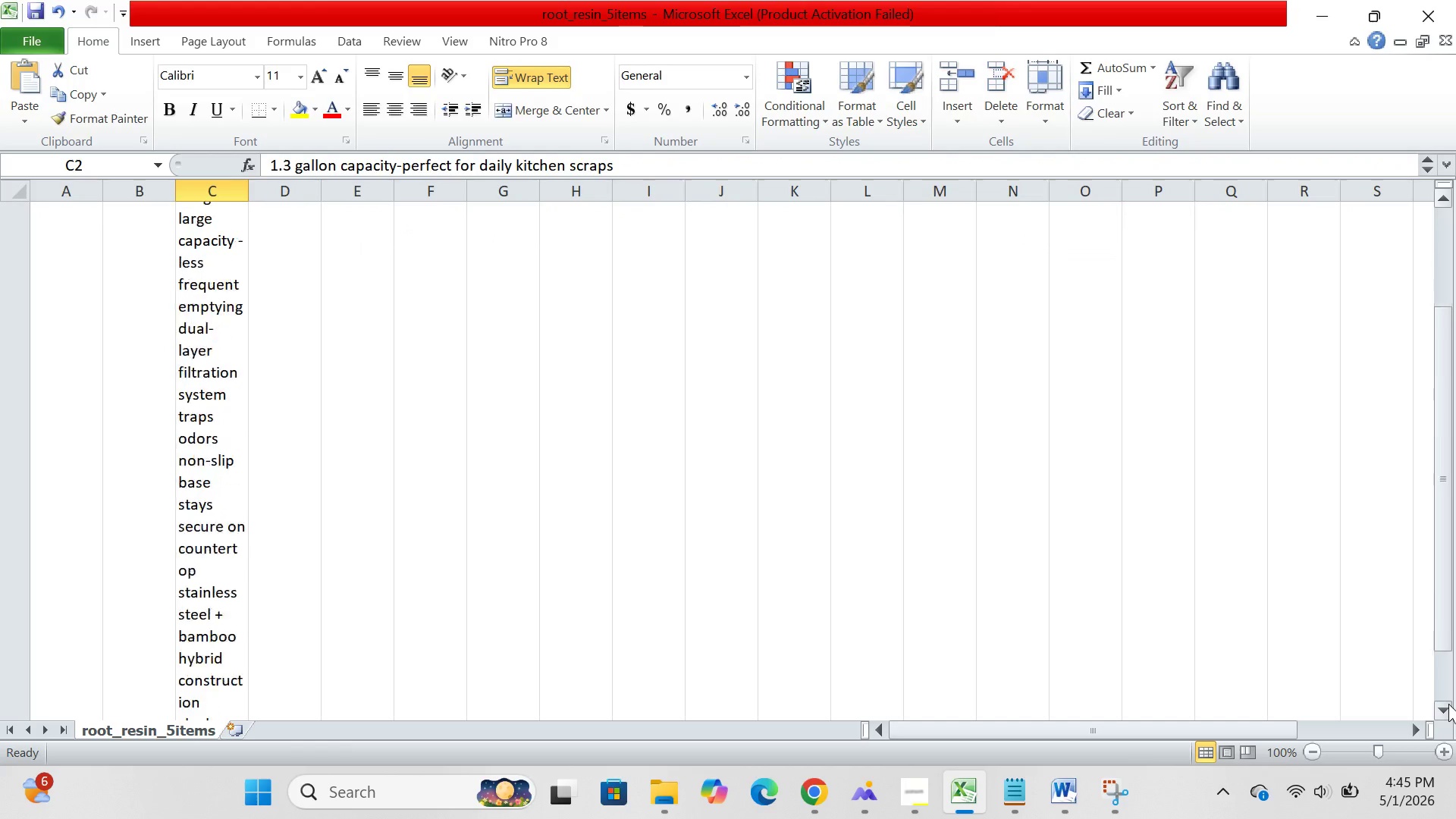 
triple_click([1448, 704])
 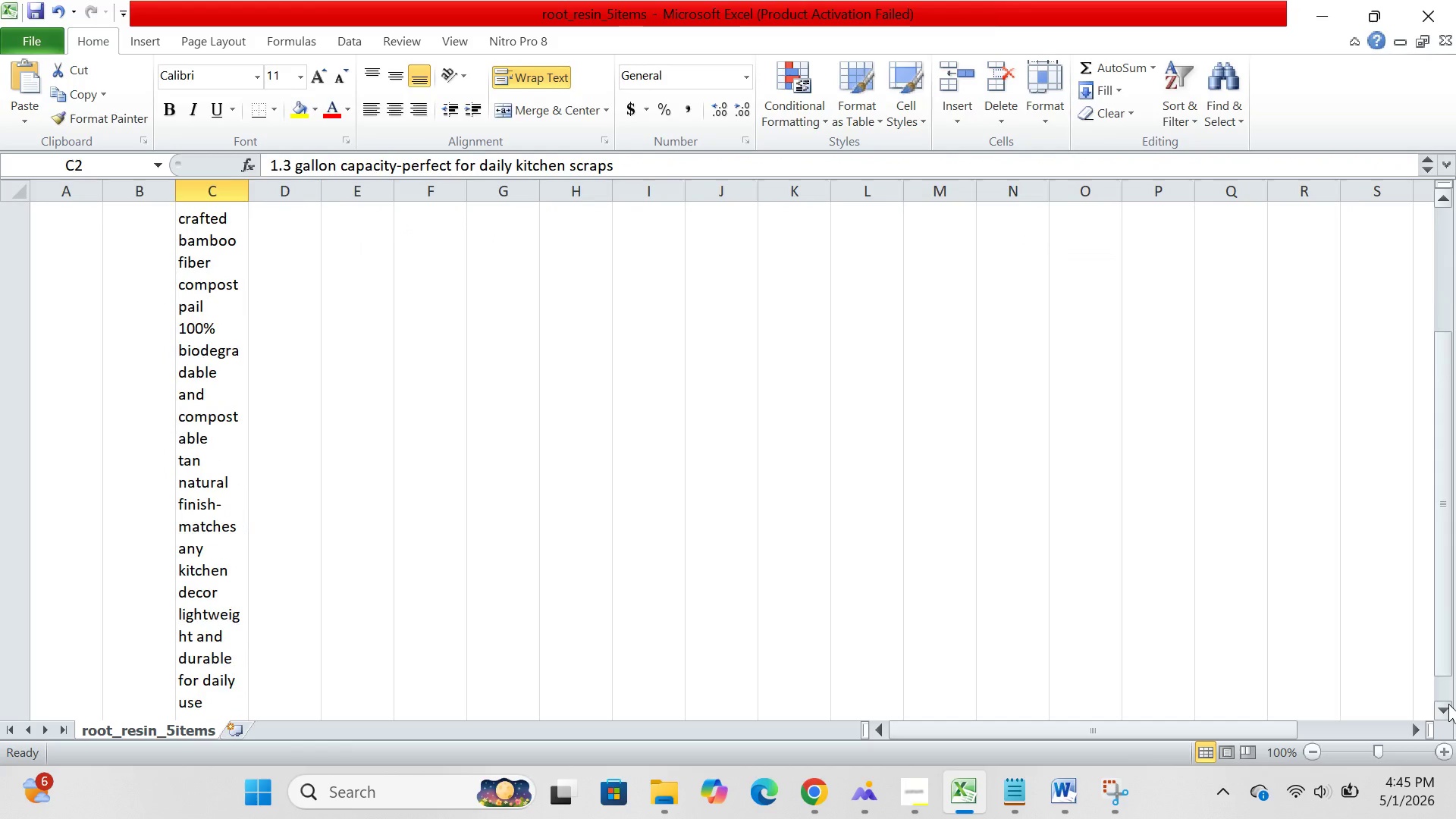 
triple_click([1448, 704])
 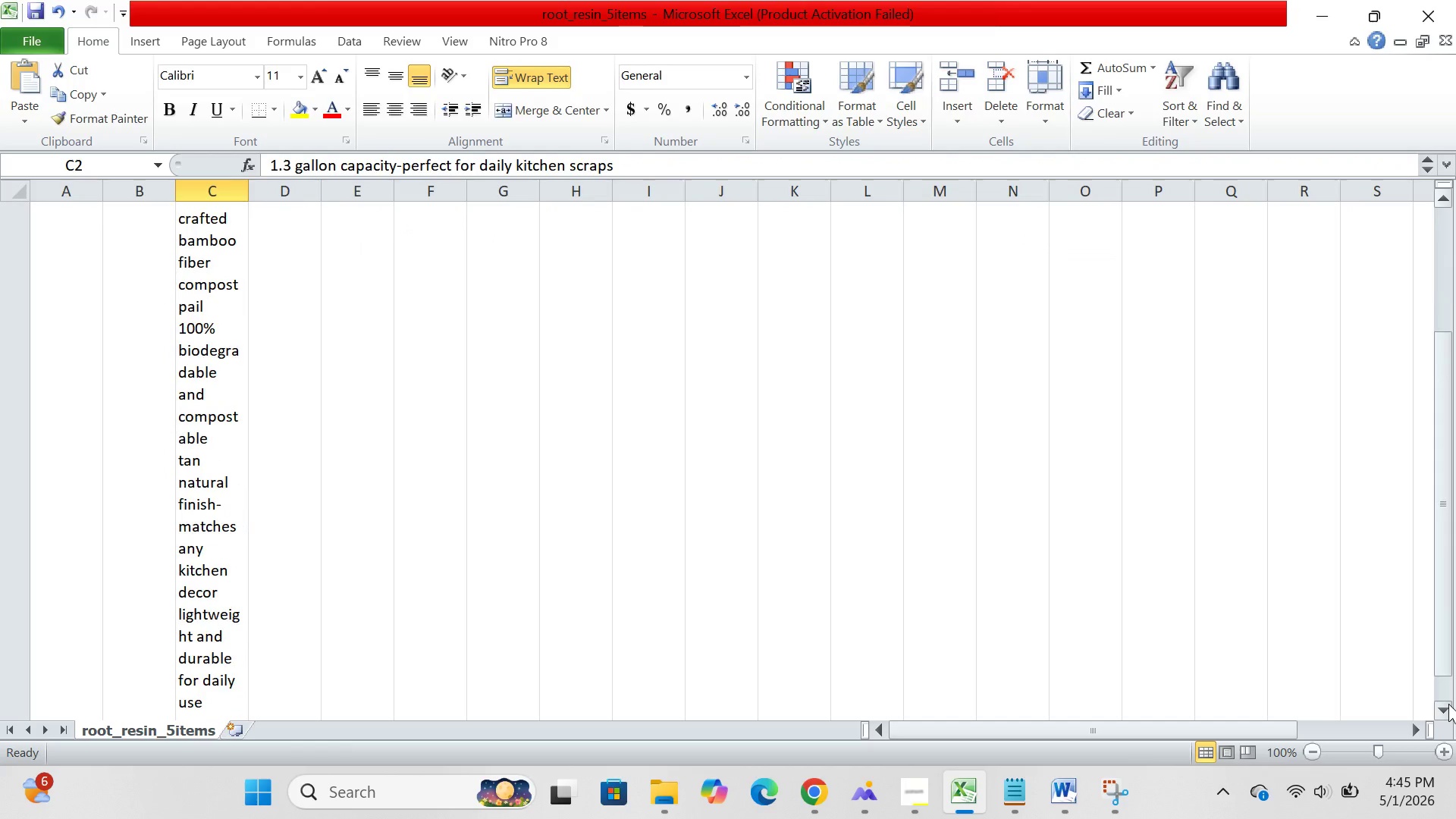 
triple_click([1448, 704])
 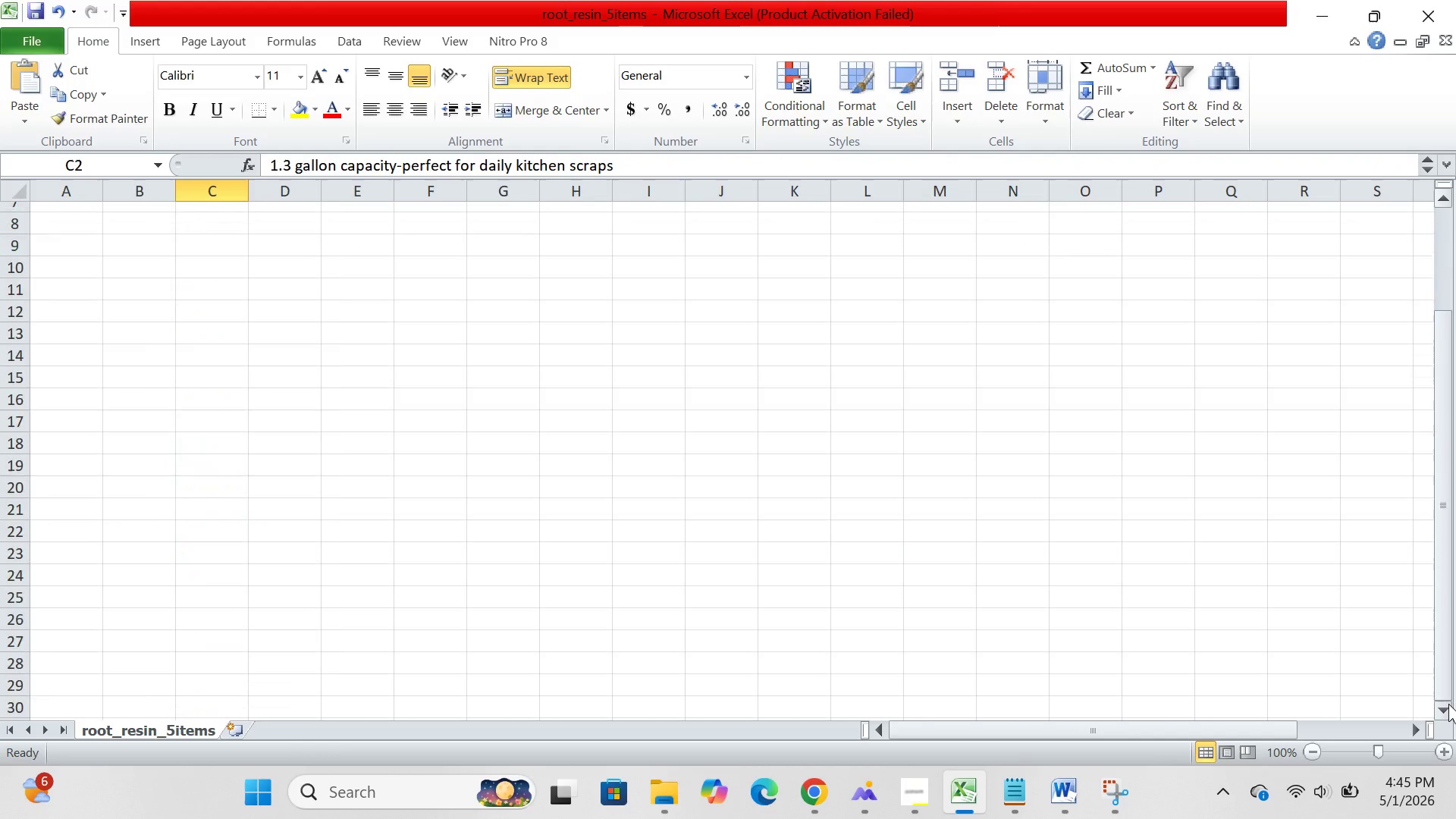 
triple_click([1448, 704])
 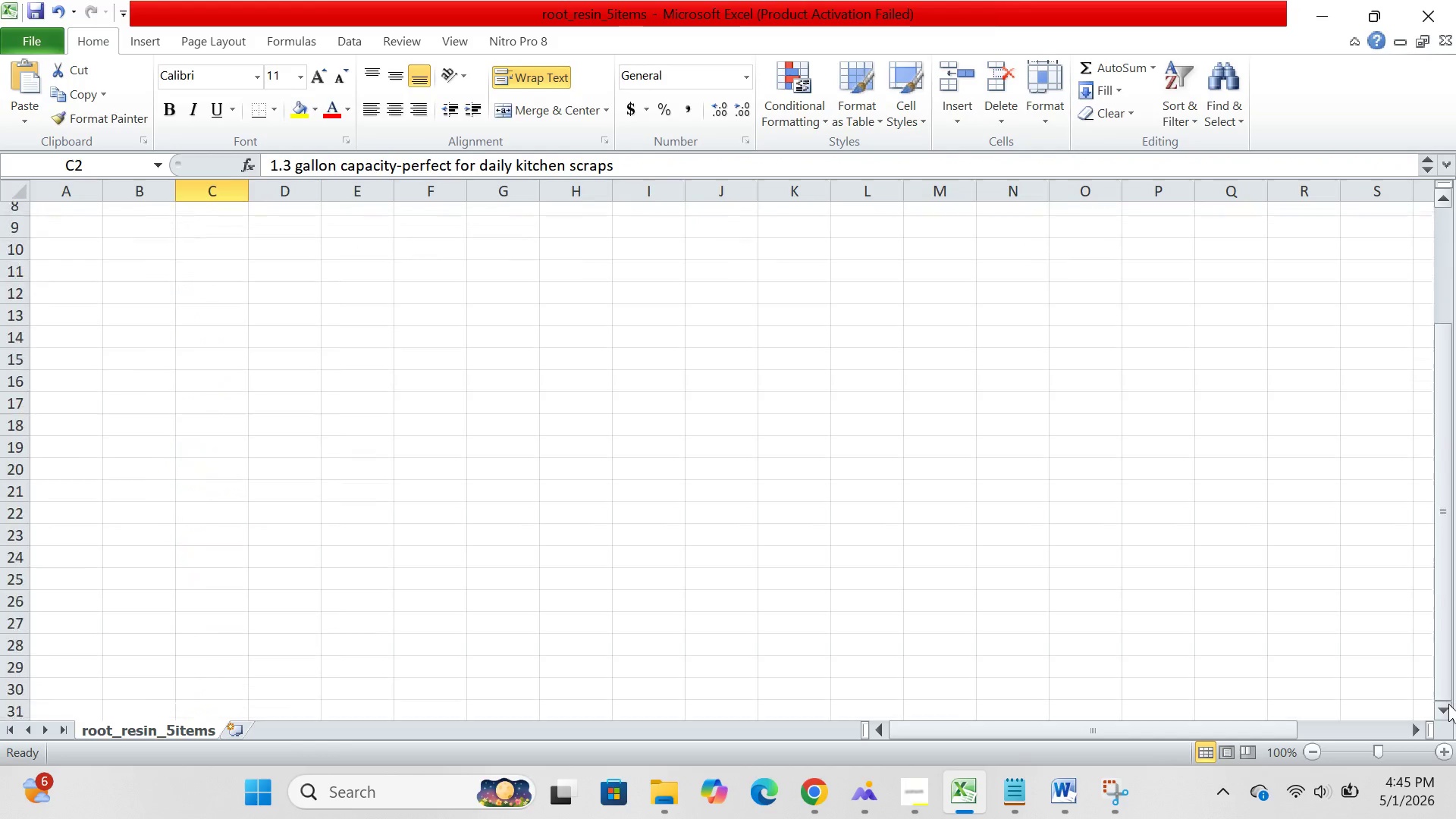 
triple_click([1448, 704])
 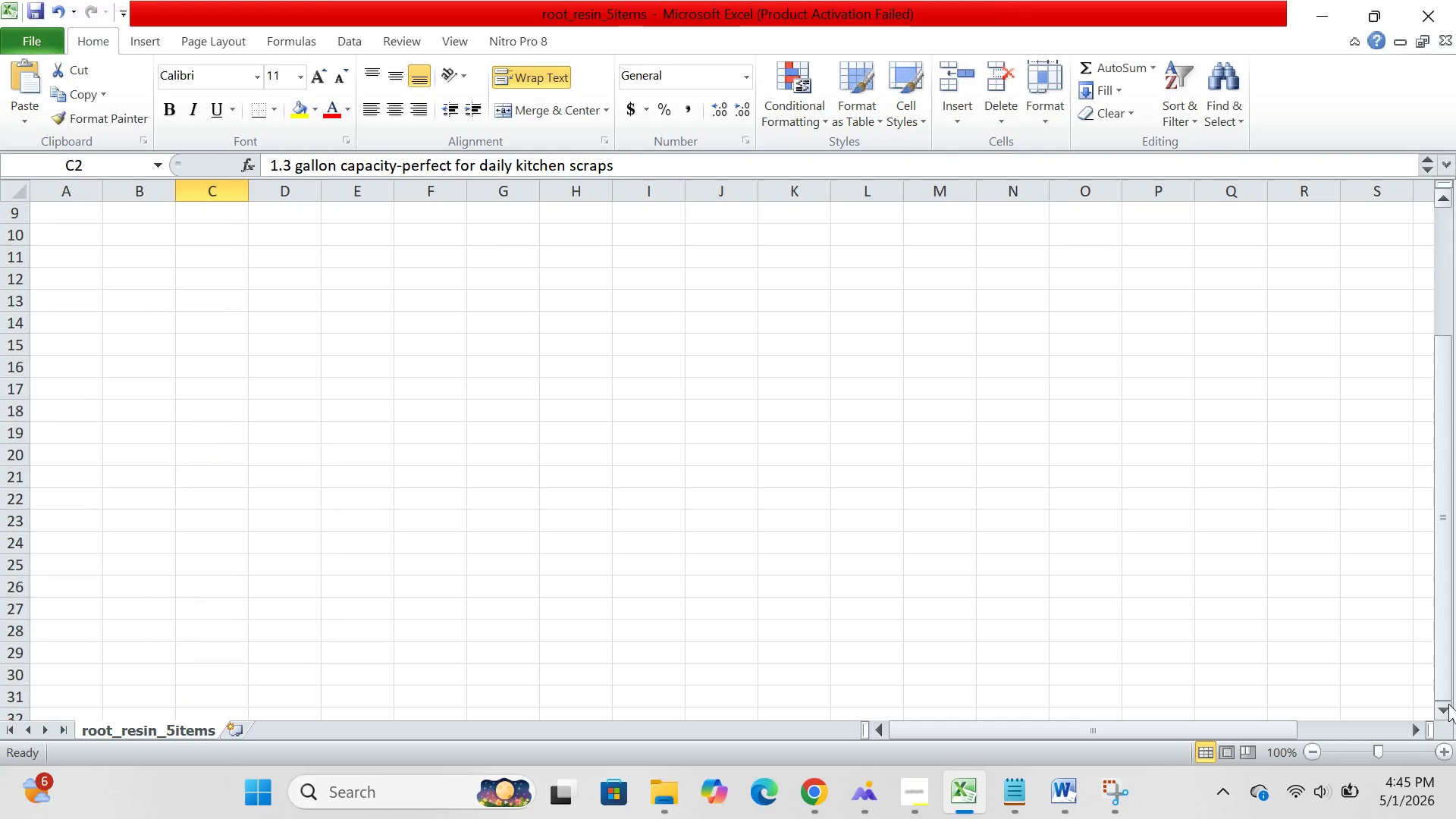 
triple_click([1448, 704])
 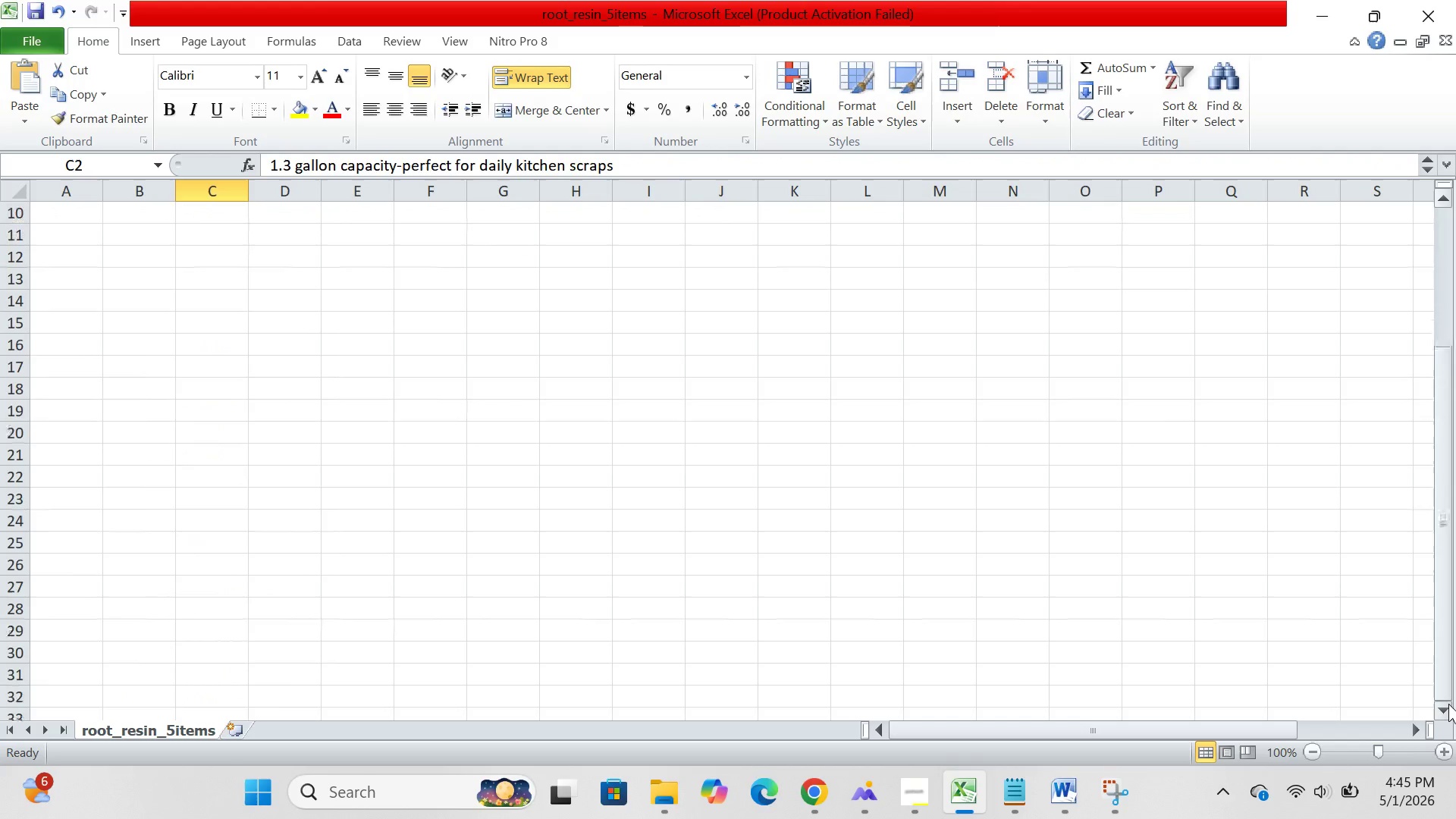 
triple_click([1448, 704])
 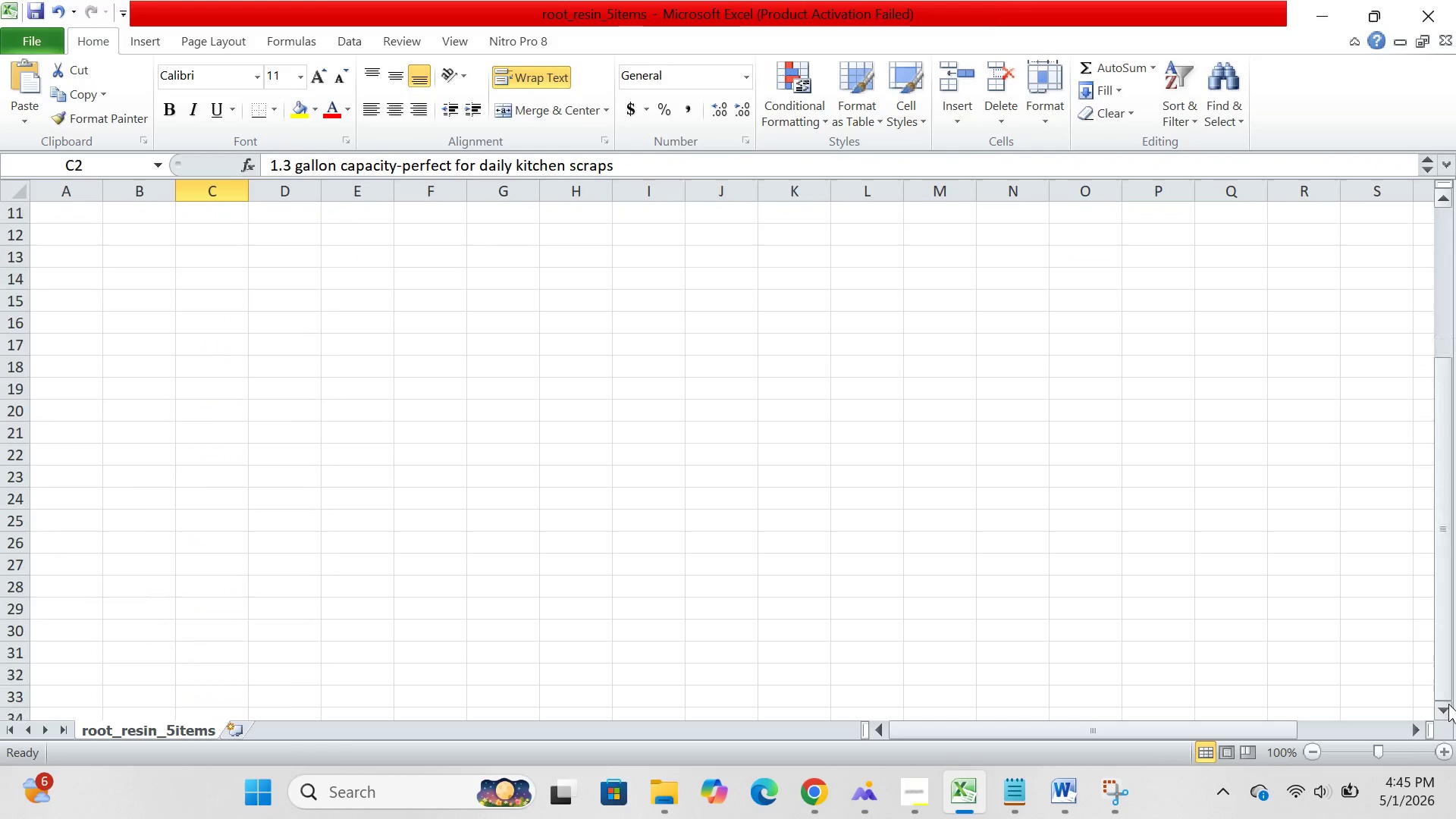 
triple_click([1448, 704])
 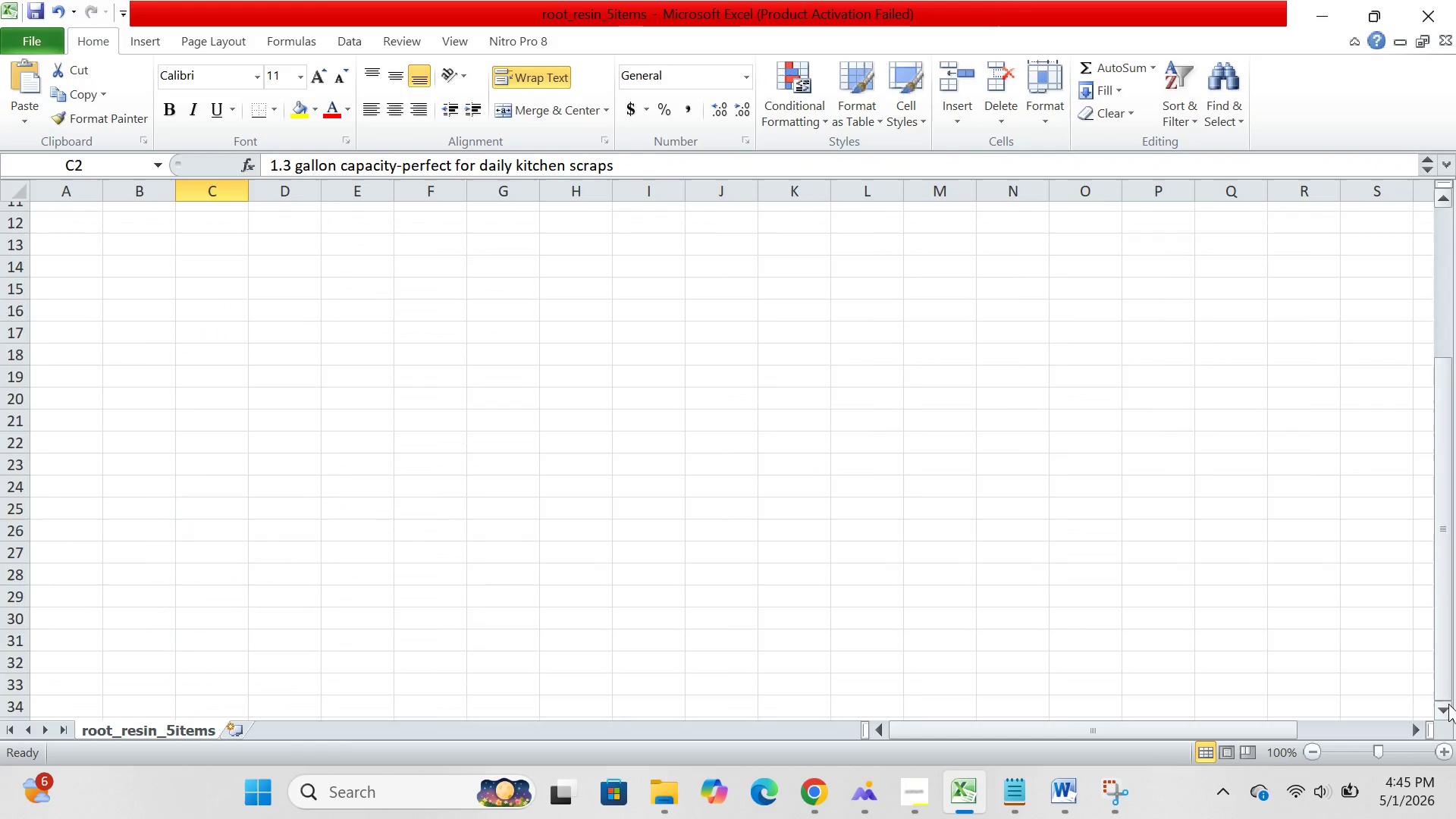 
triple_click([1448, 704])
 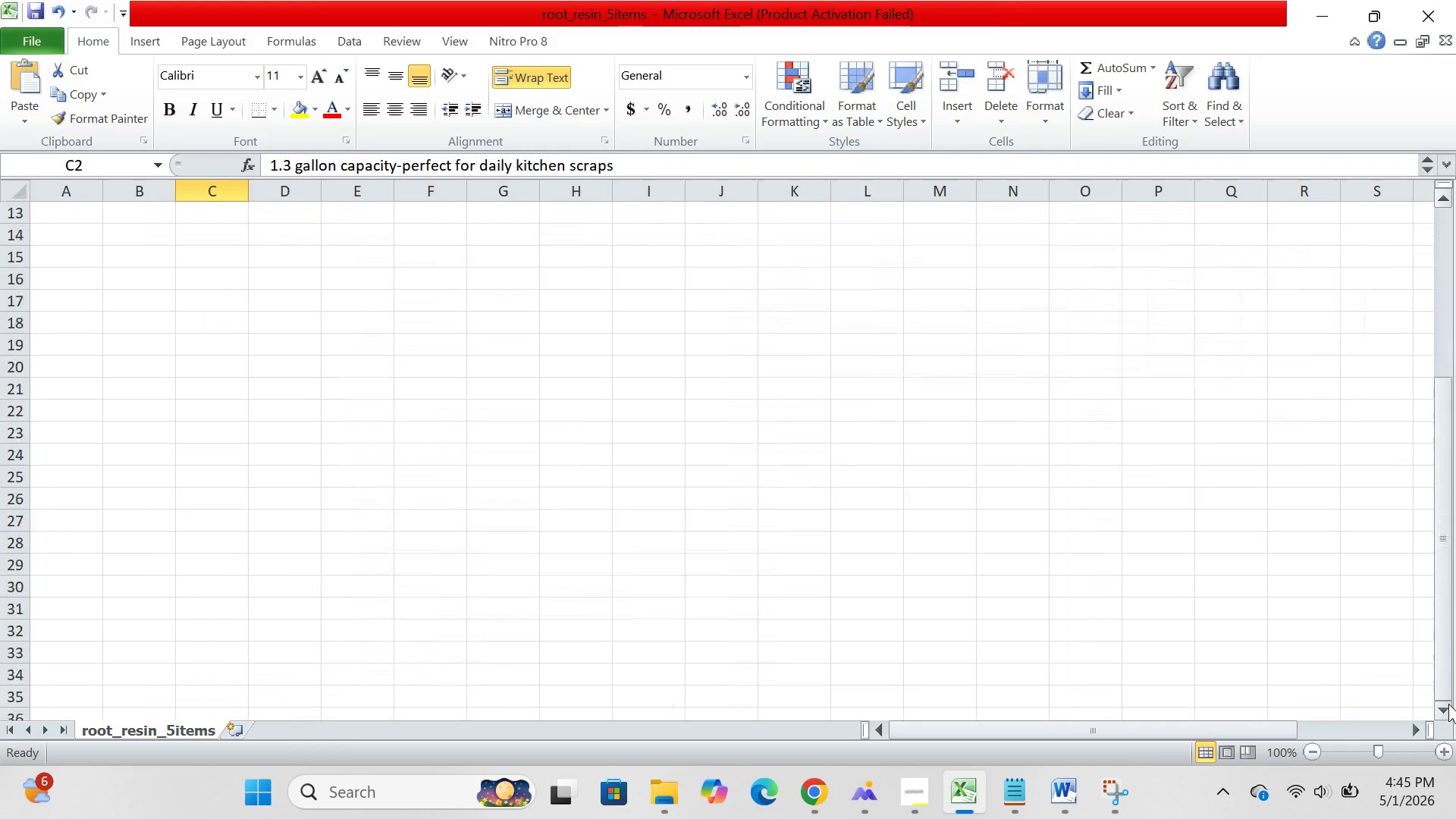 
triple_click([1448, 704])
 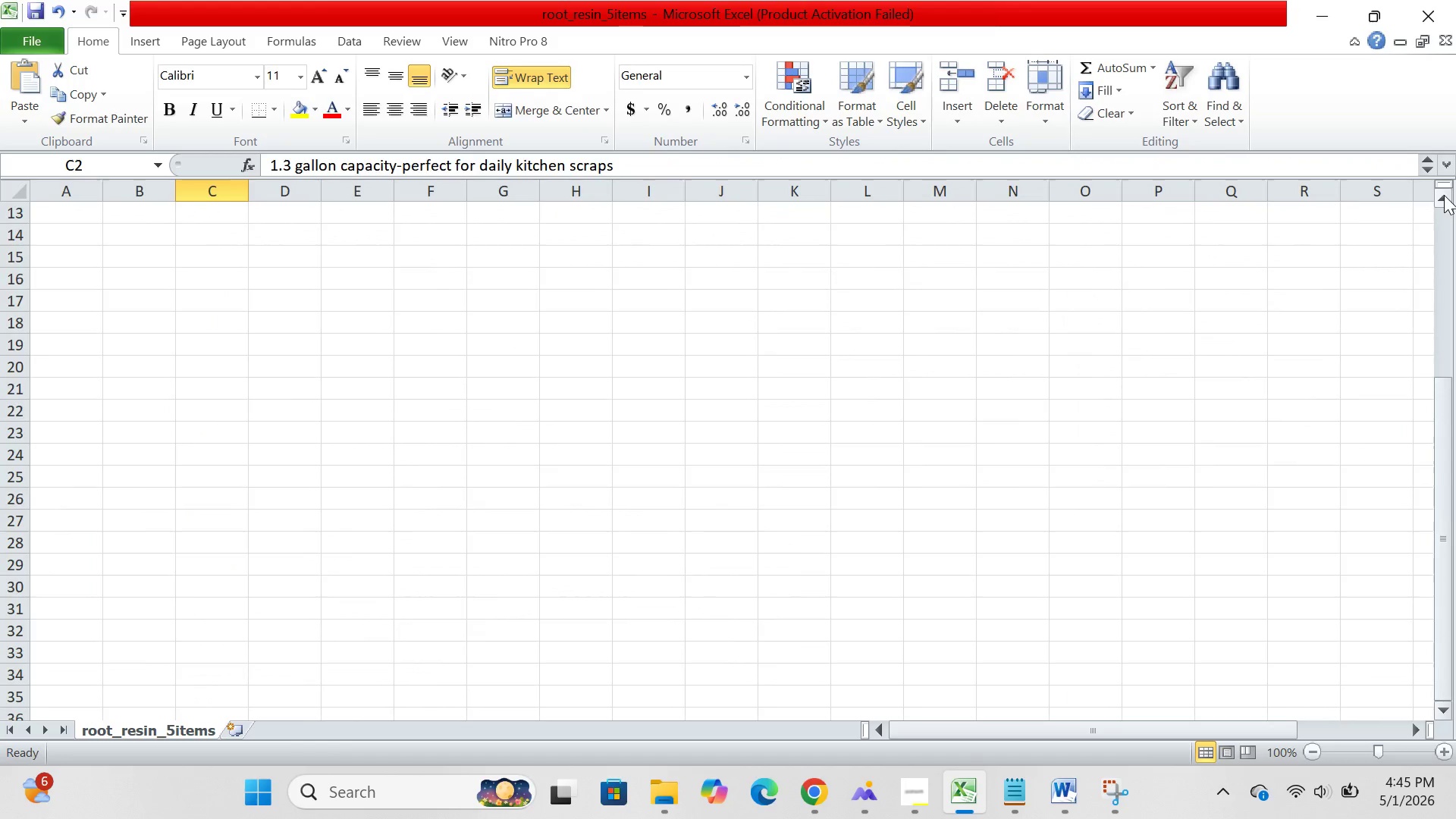 
double_click([1444, 193])
 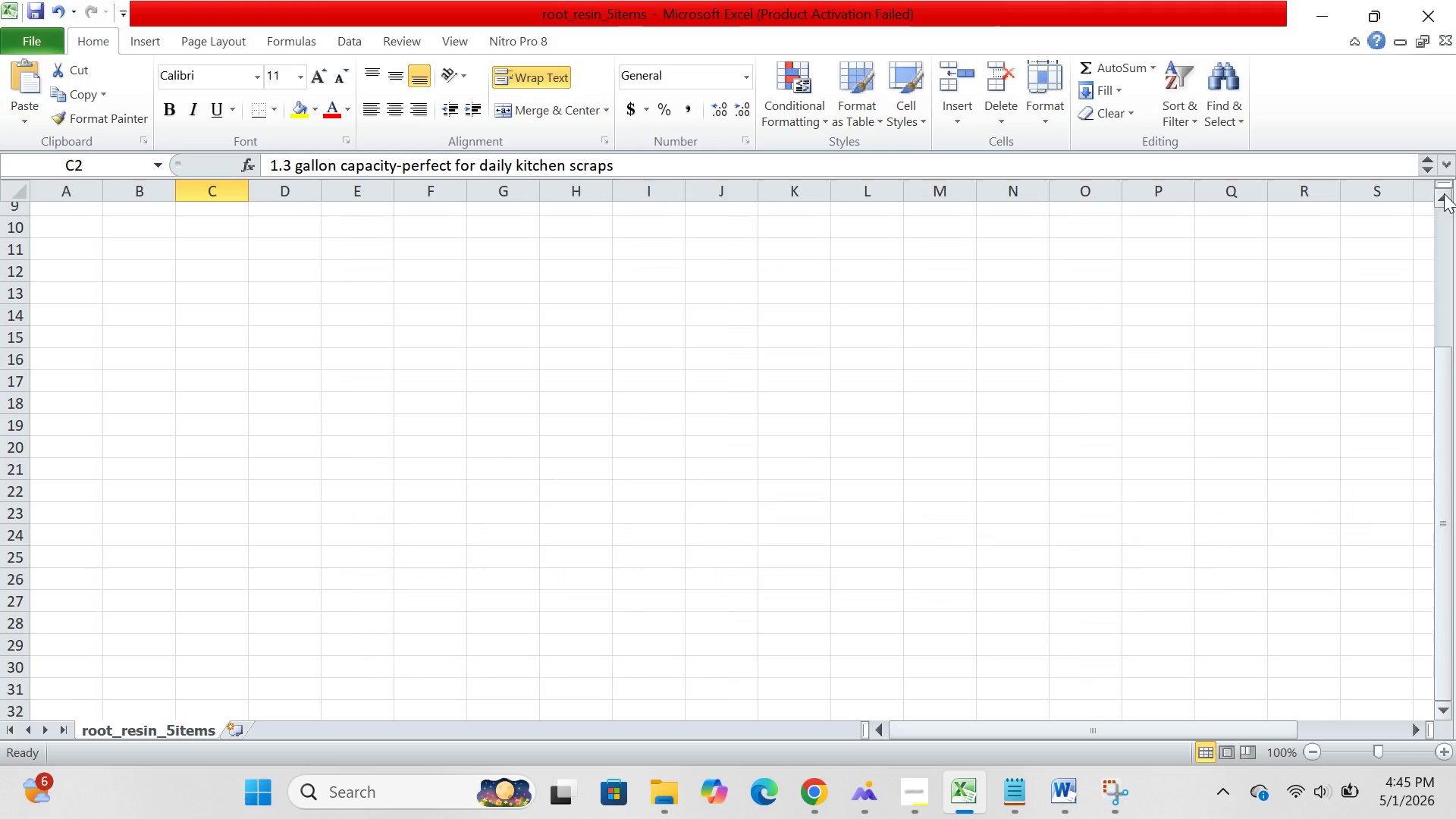 
triple_click([1444, 193])
 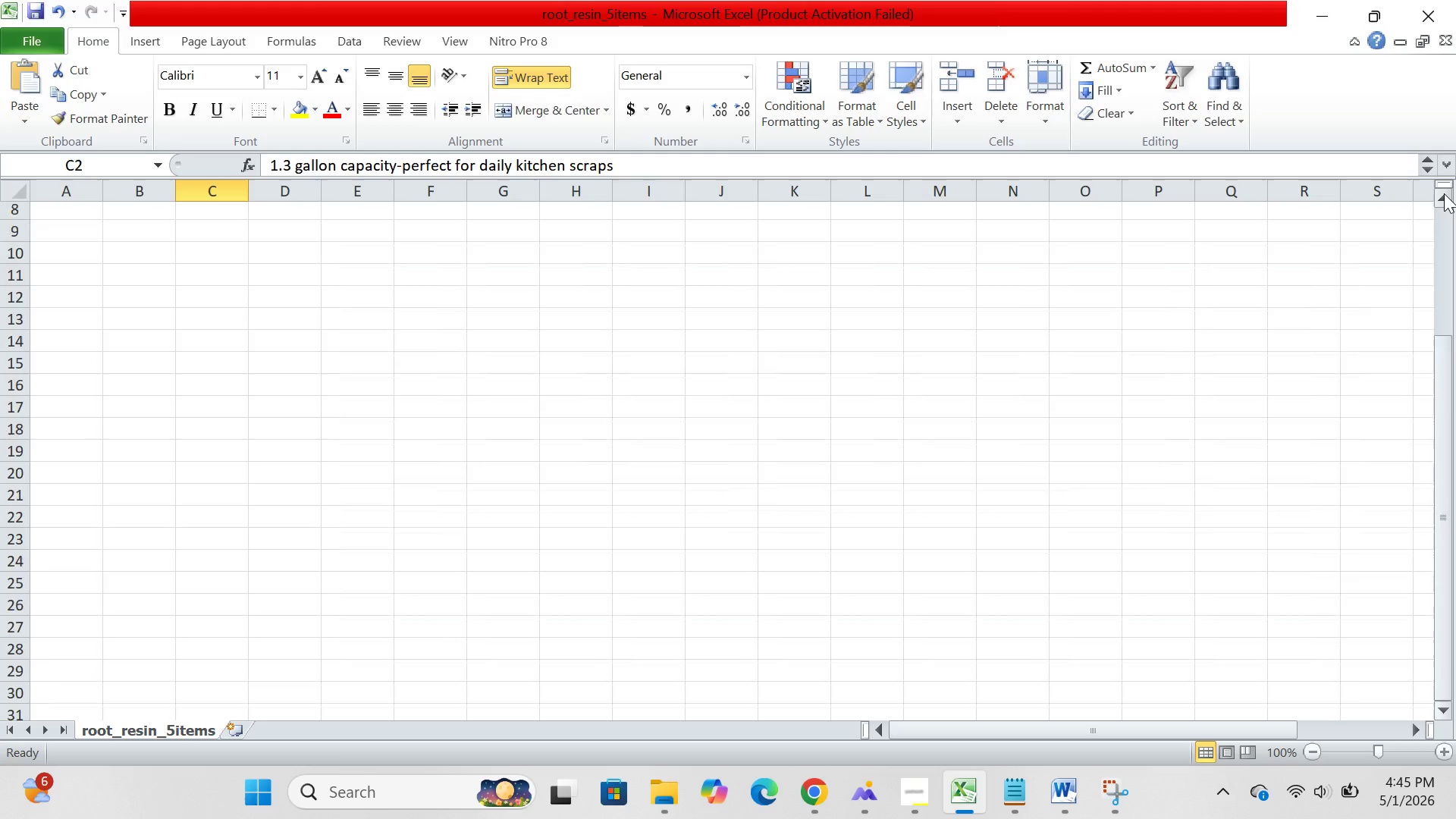 
triple_click([1444, 193])
 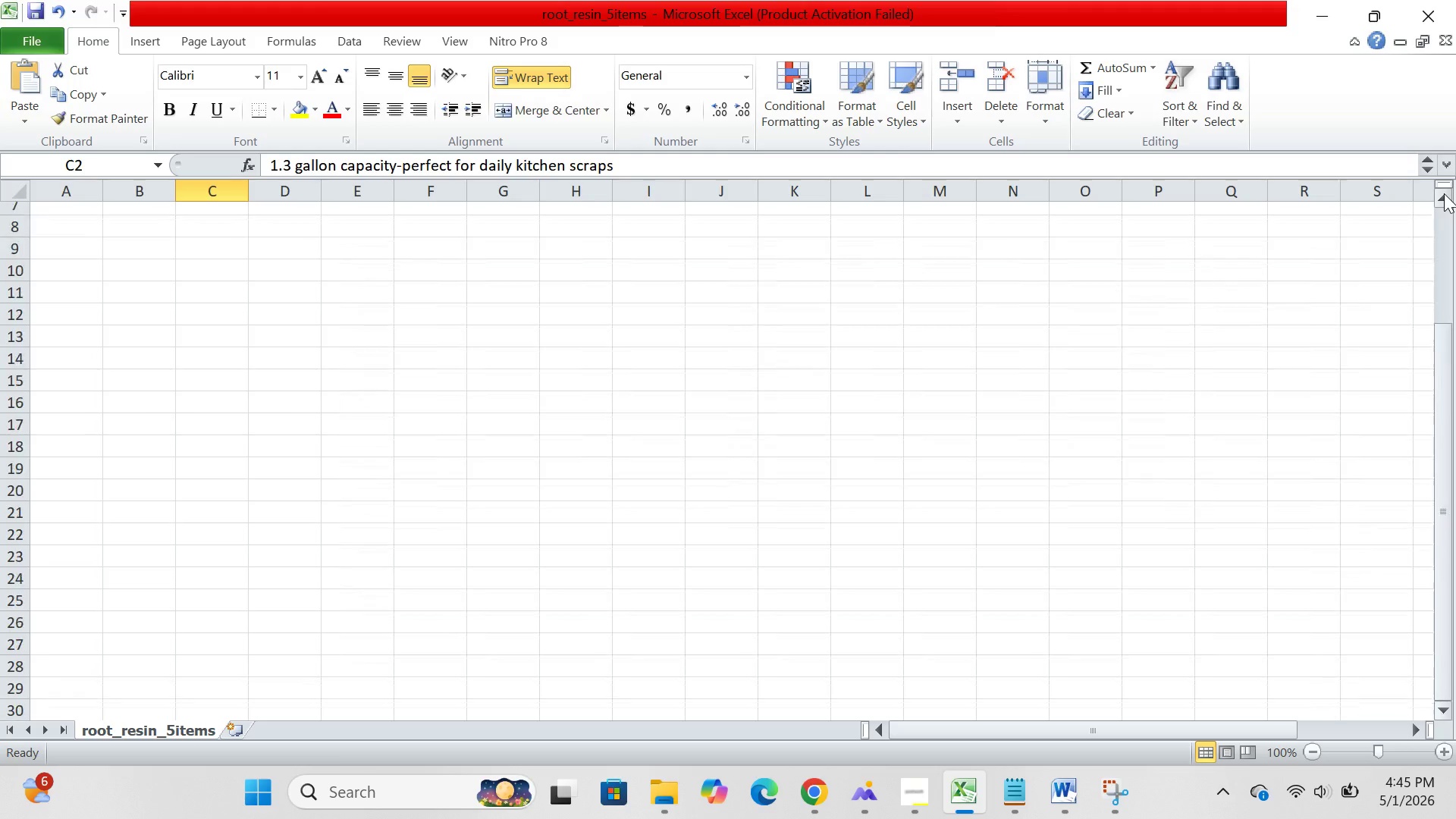 
triple_click([1444, 193])
 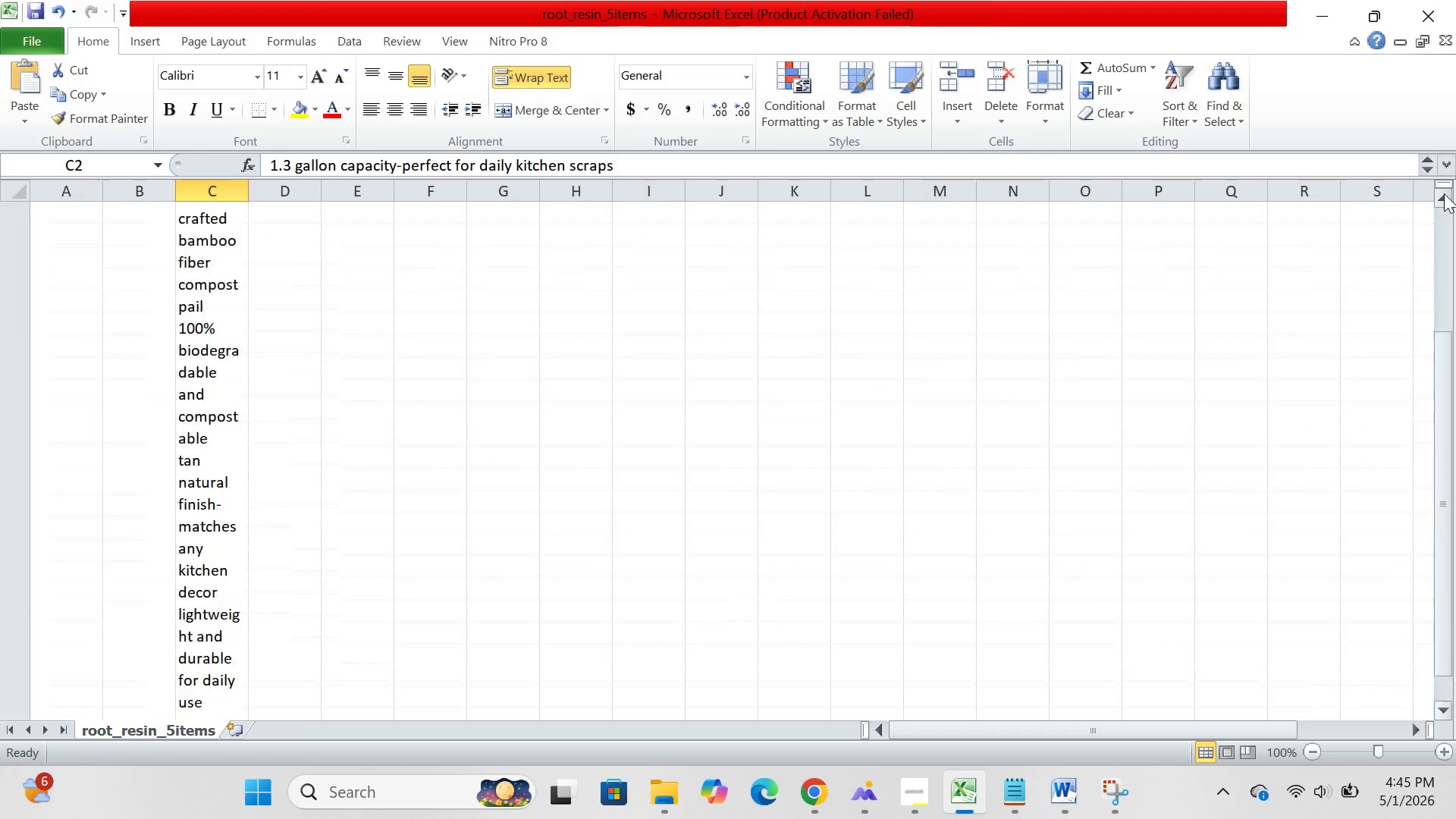 
triple_click([1444, 193])
 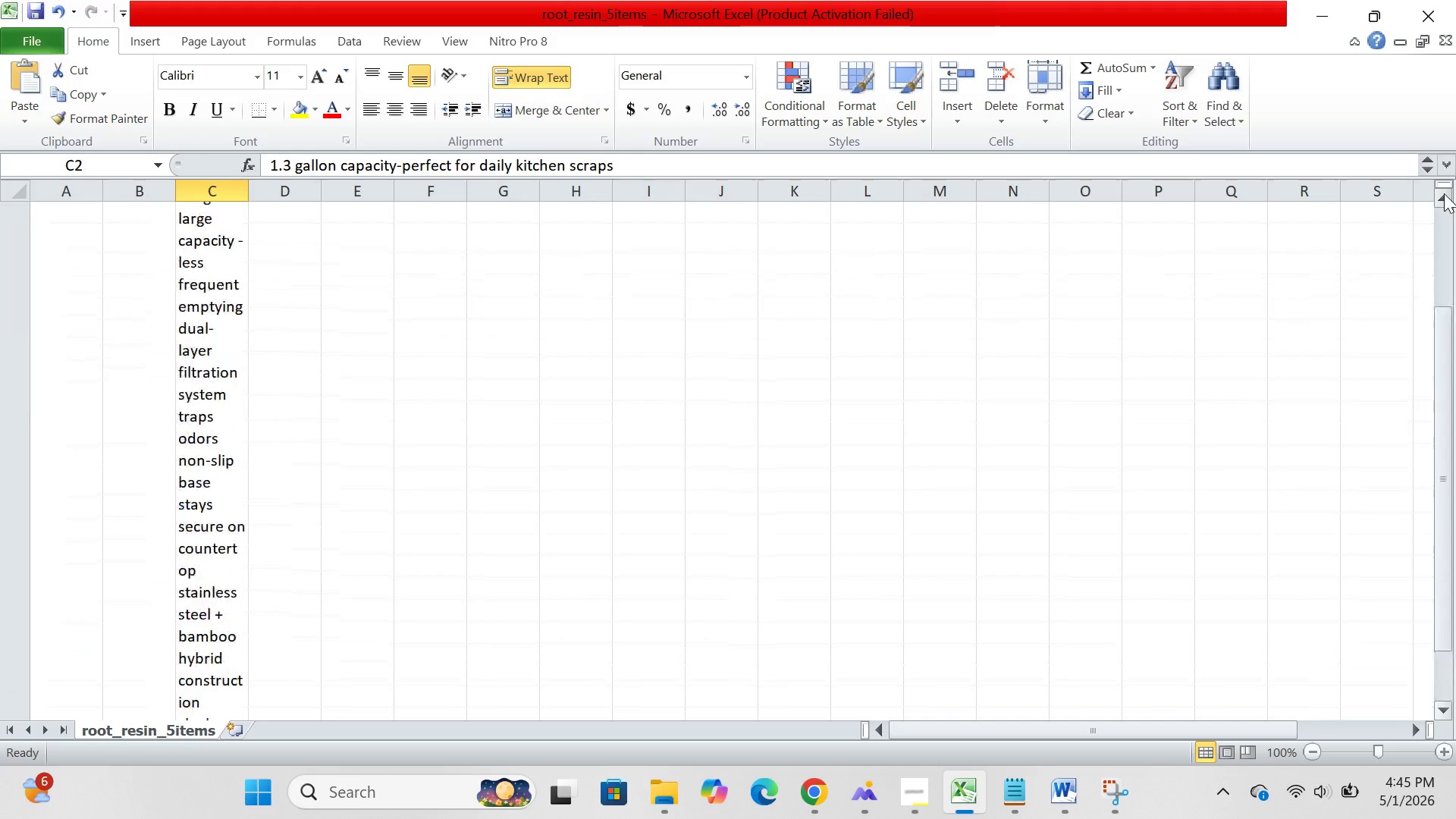 
triple_click([1444, 193])
 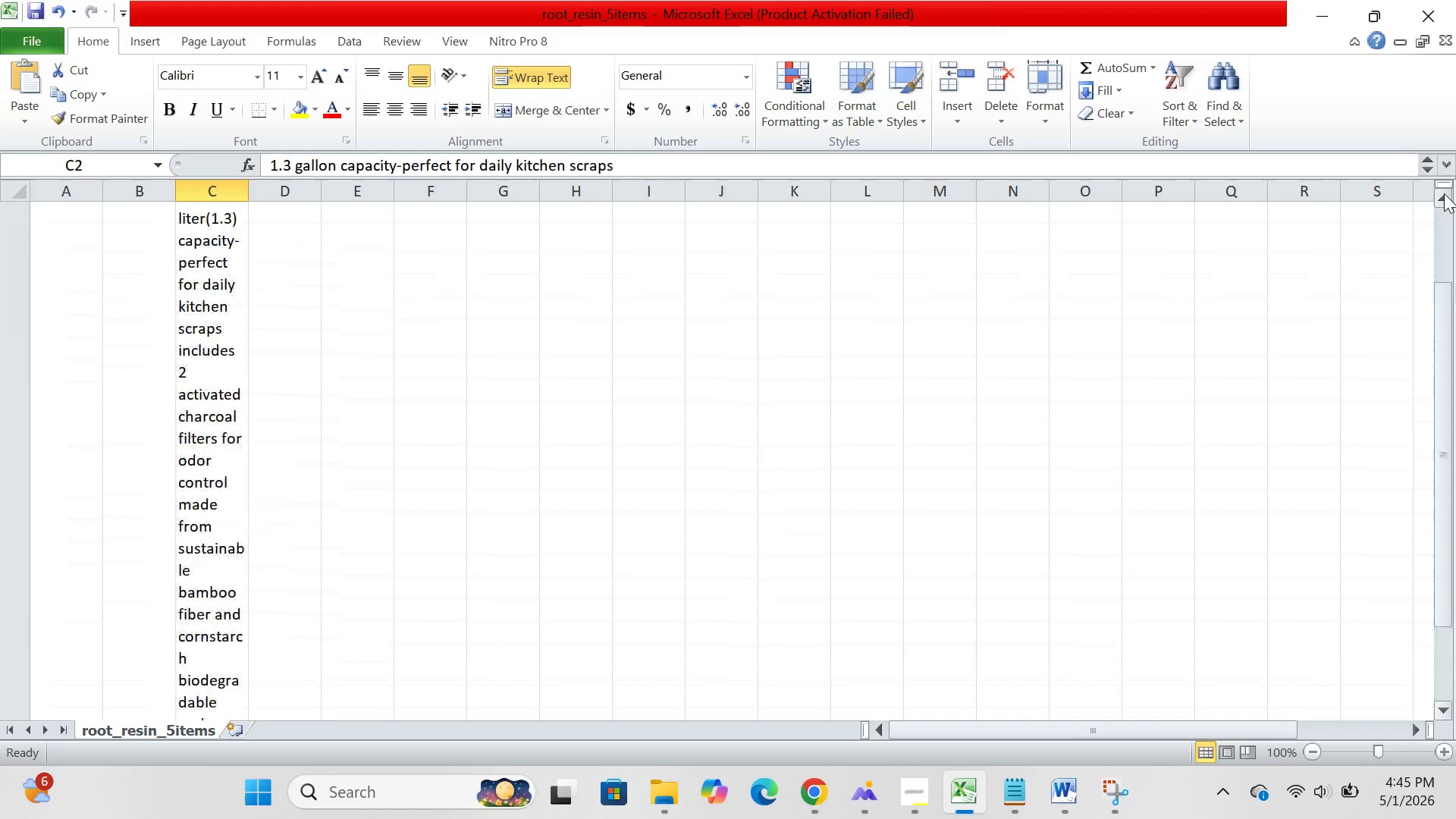 
triple_click([1444, 193])
 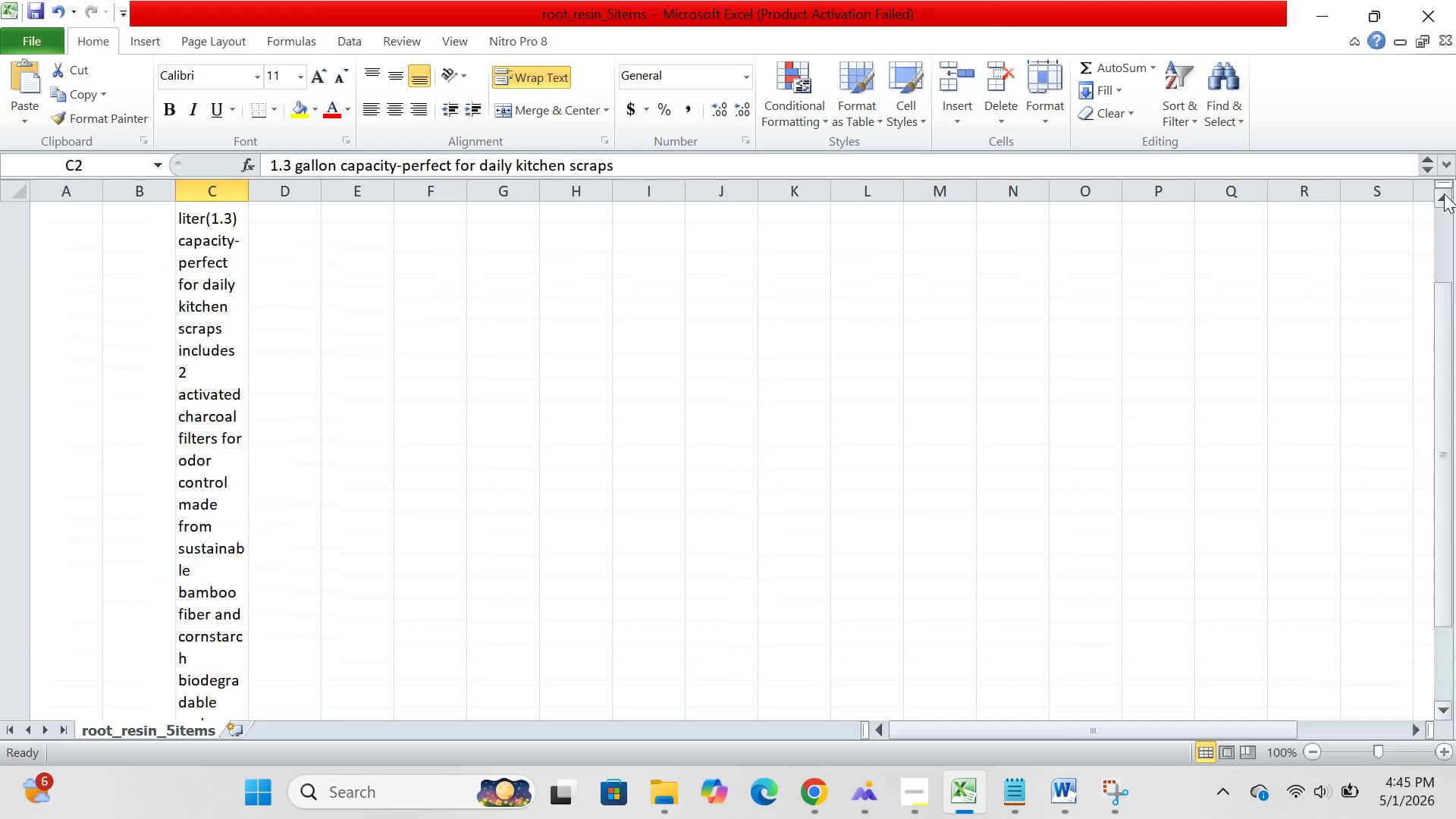 
triple_click([1444, 193])
 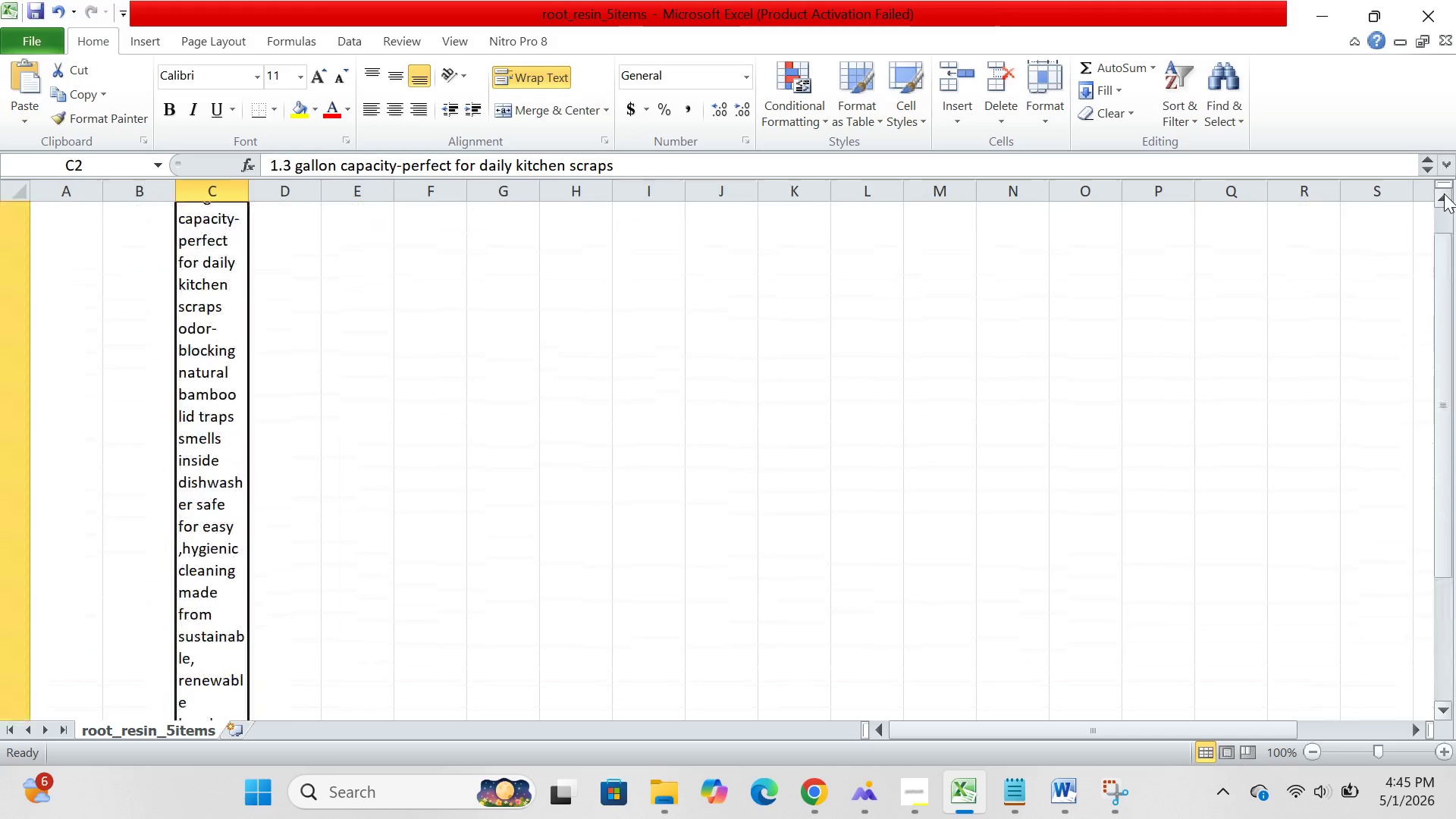 
triple_click([1444, 193])
 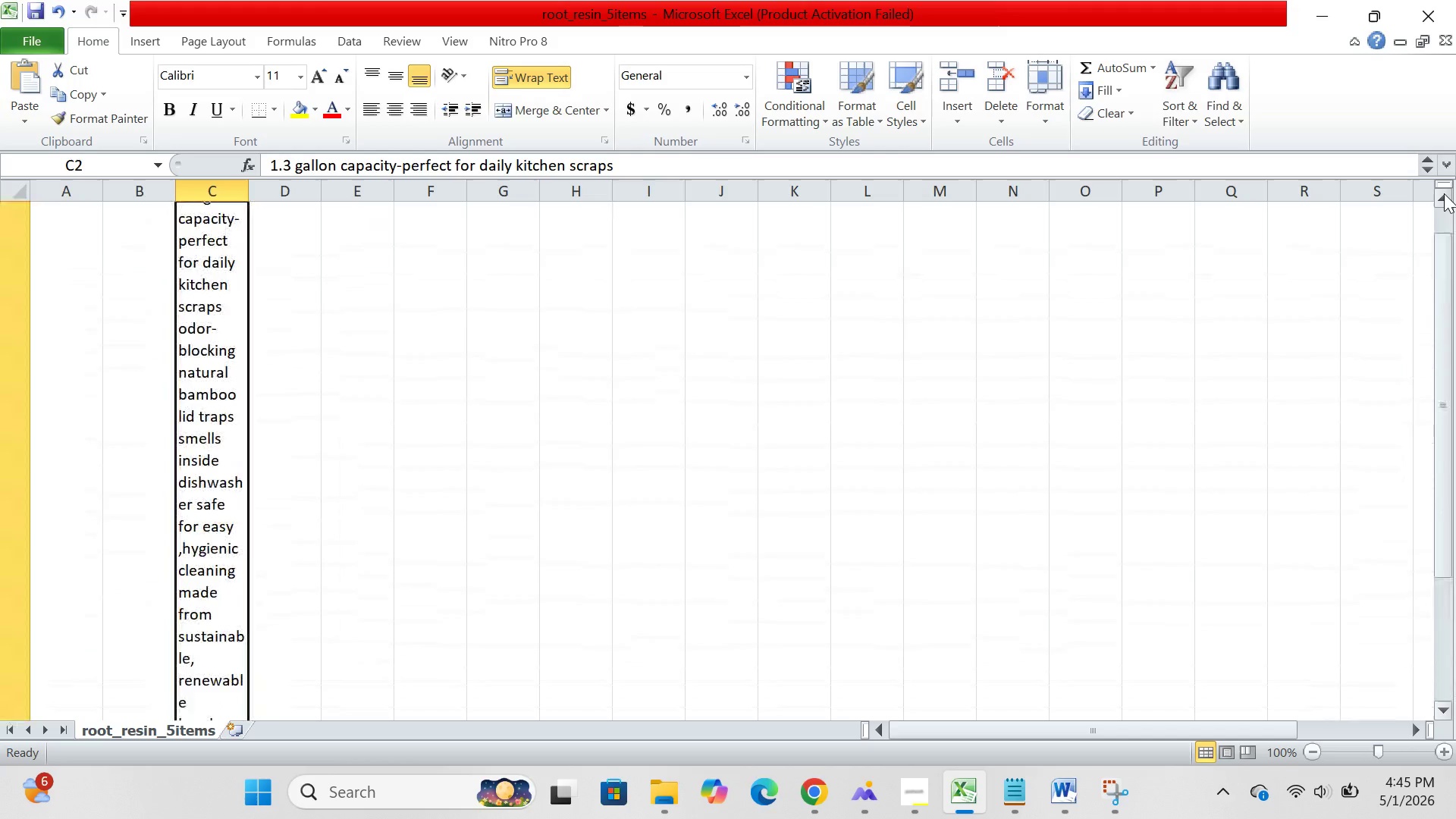 
triple_click([1444, 193])
 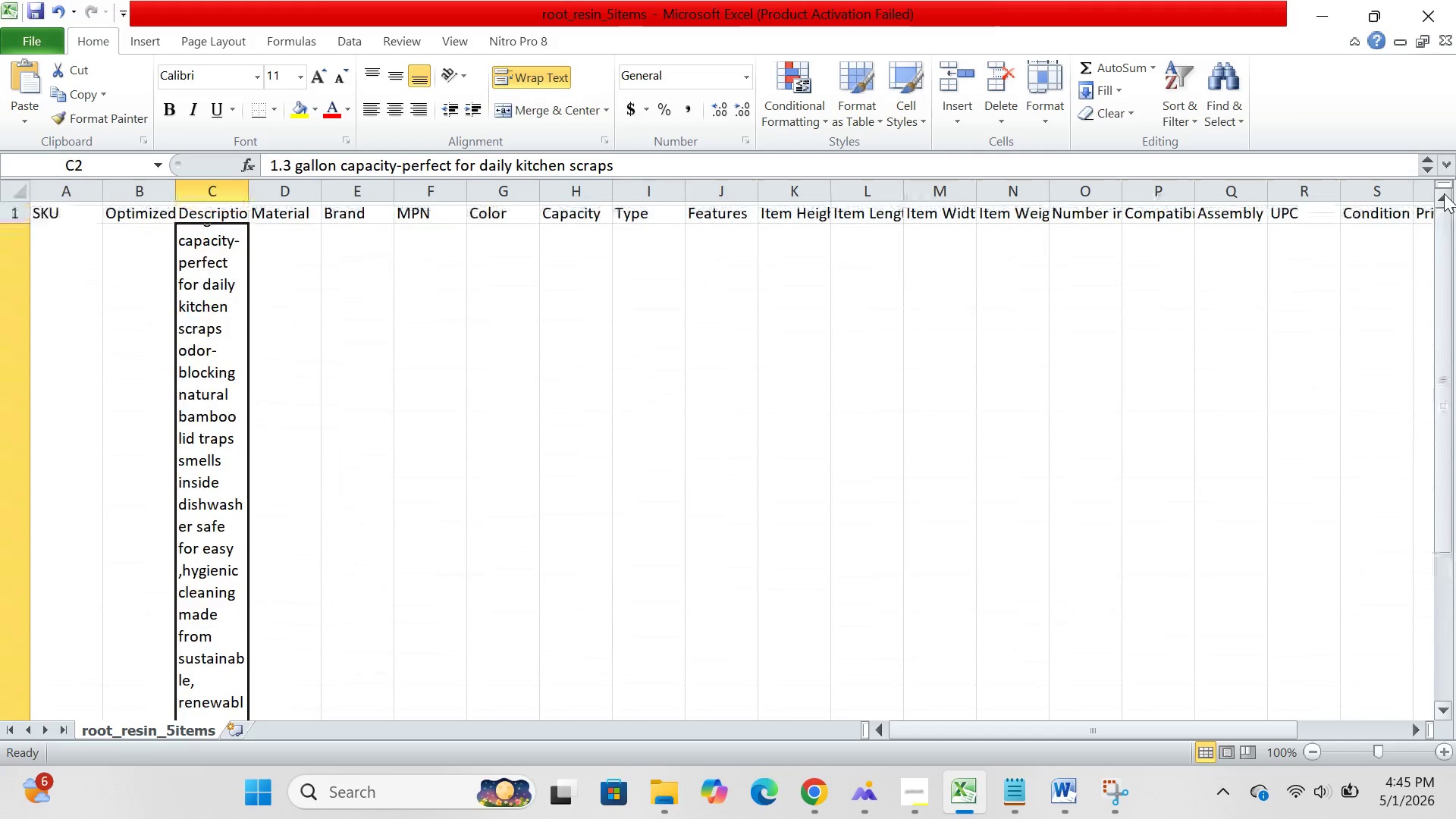 
triple_click([1444, 193])
 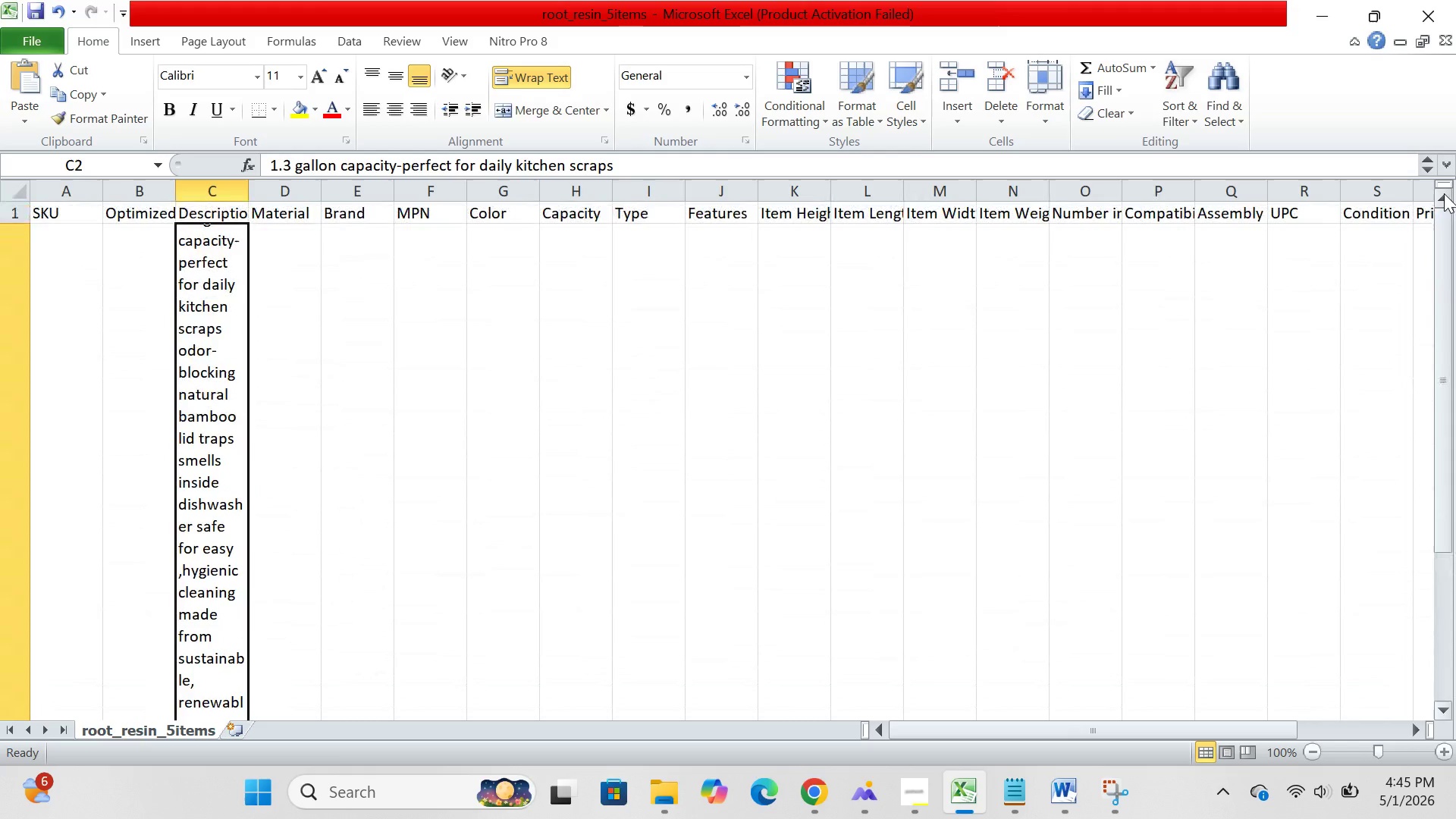 
triple_click([1444, 193])
 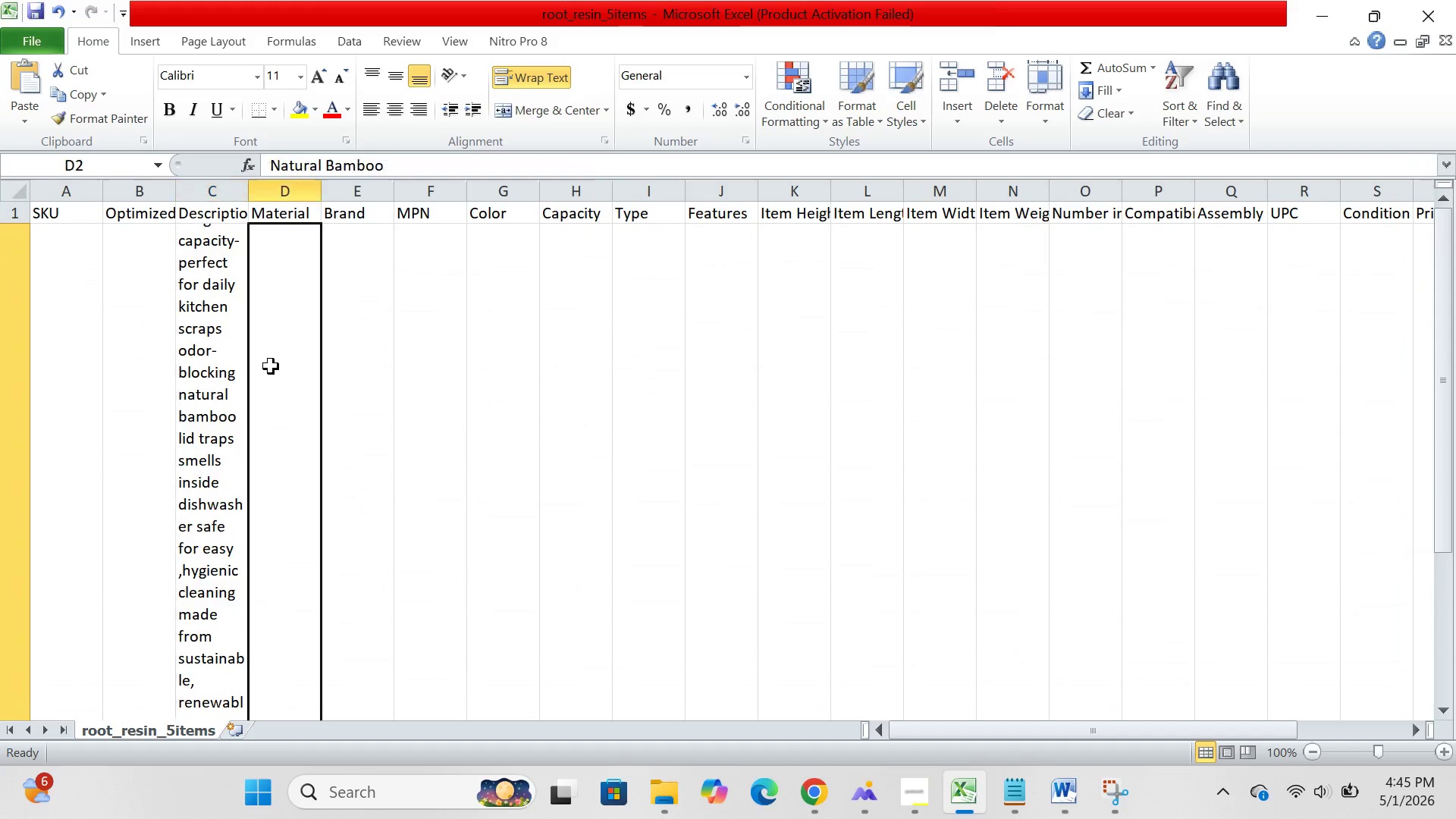 
left_click([271, 366])
 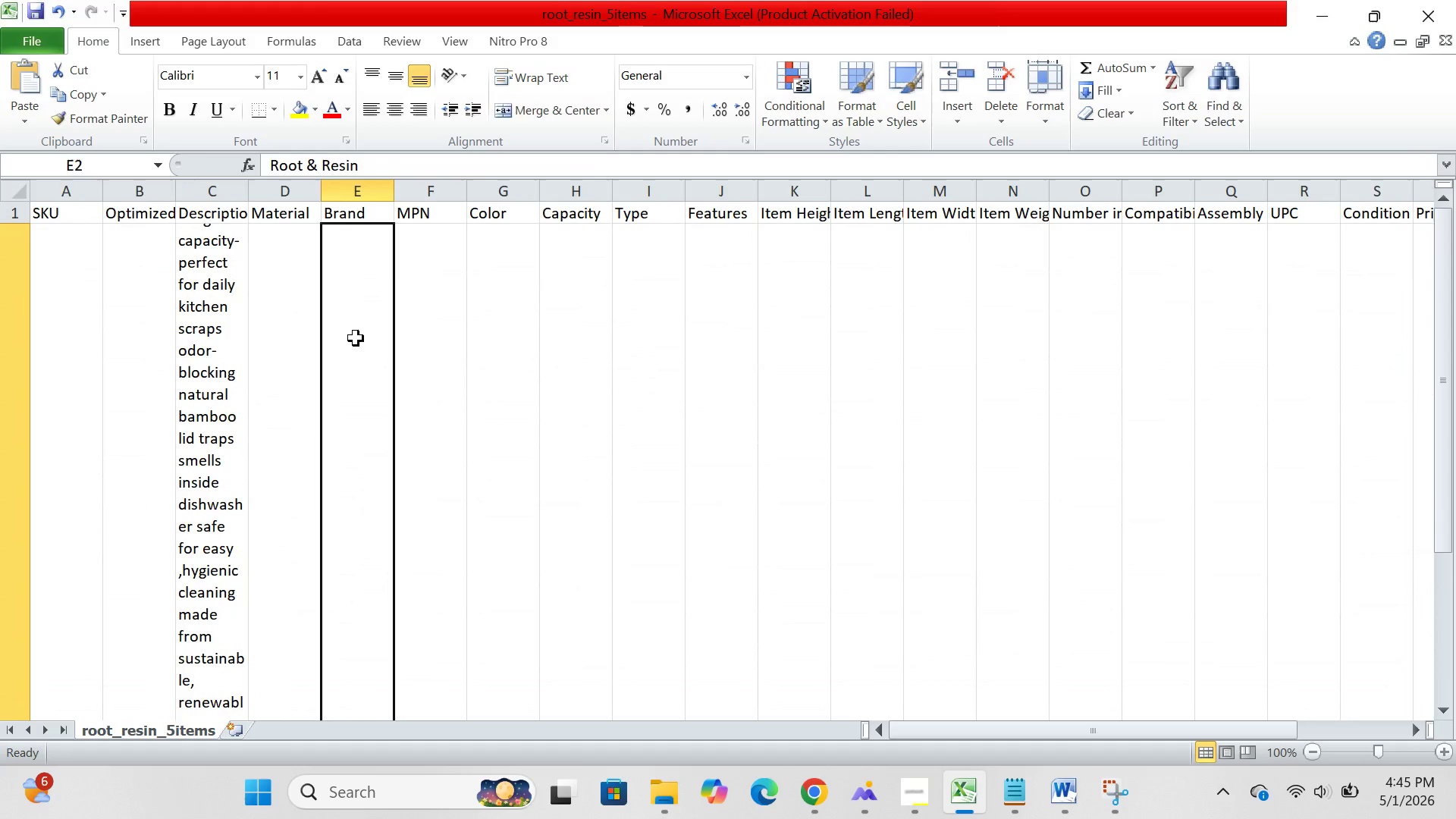 
left_click([356, 338])
 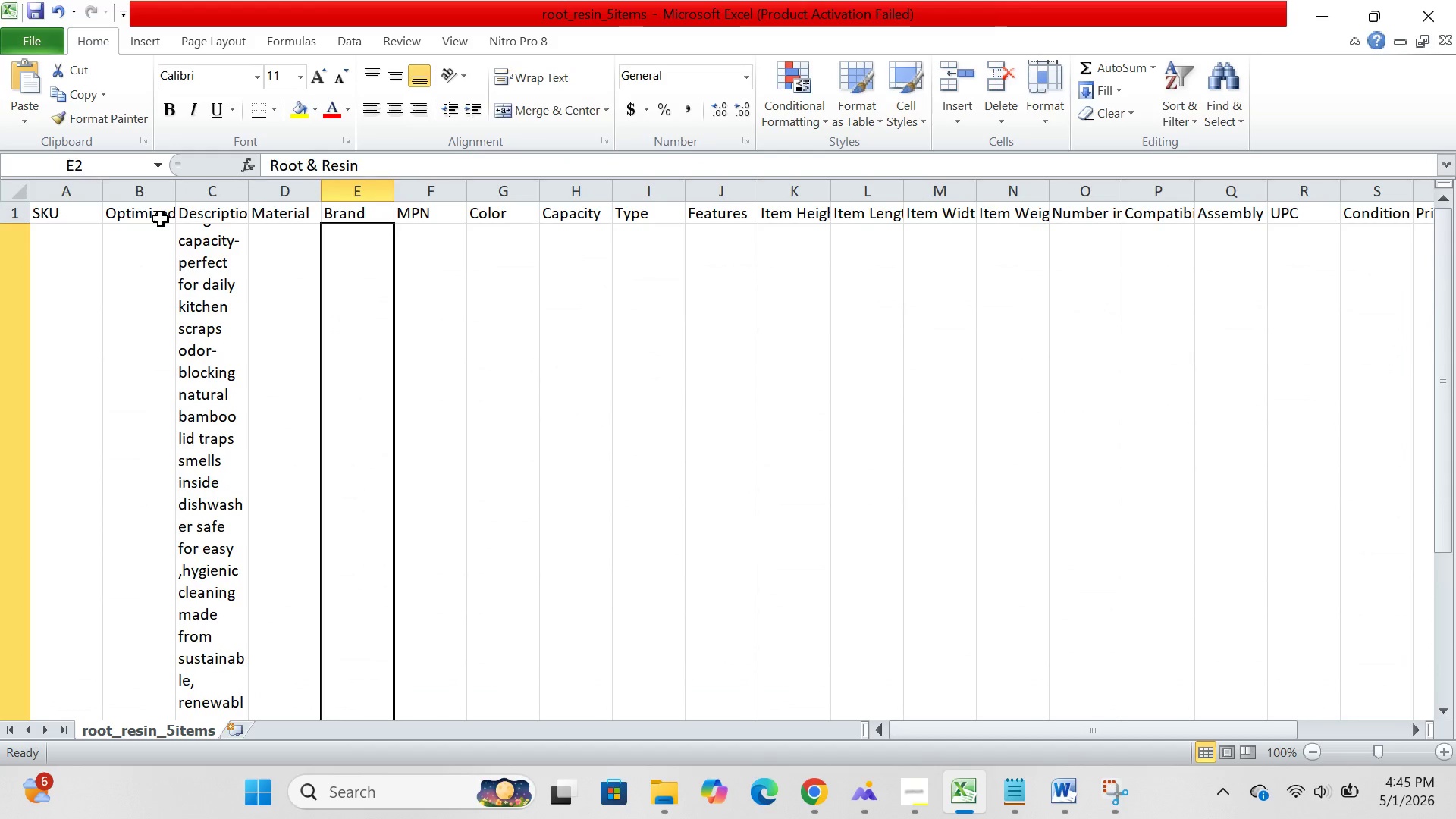 
left_click([161, 219])
 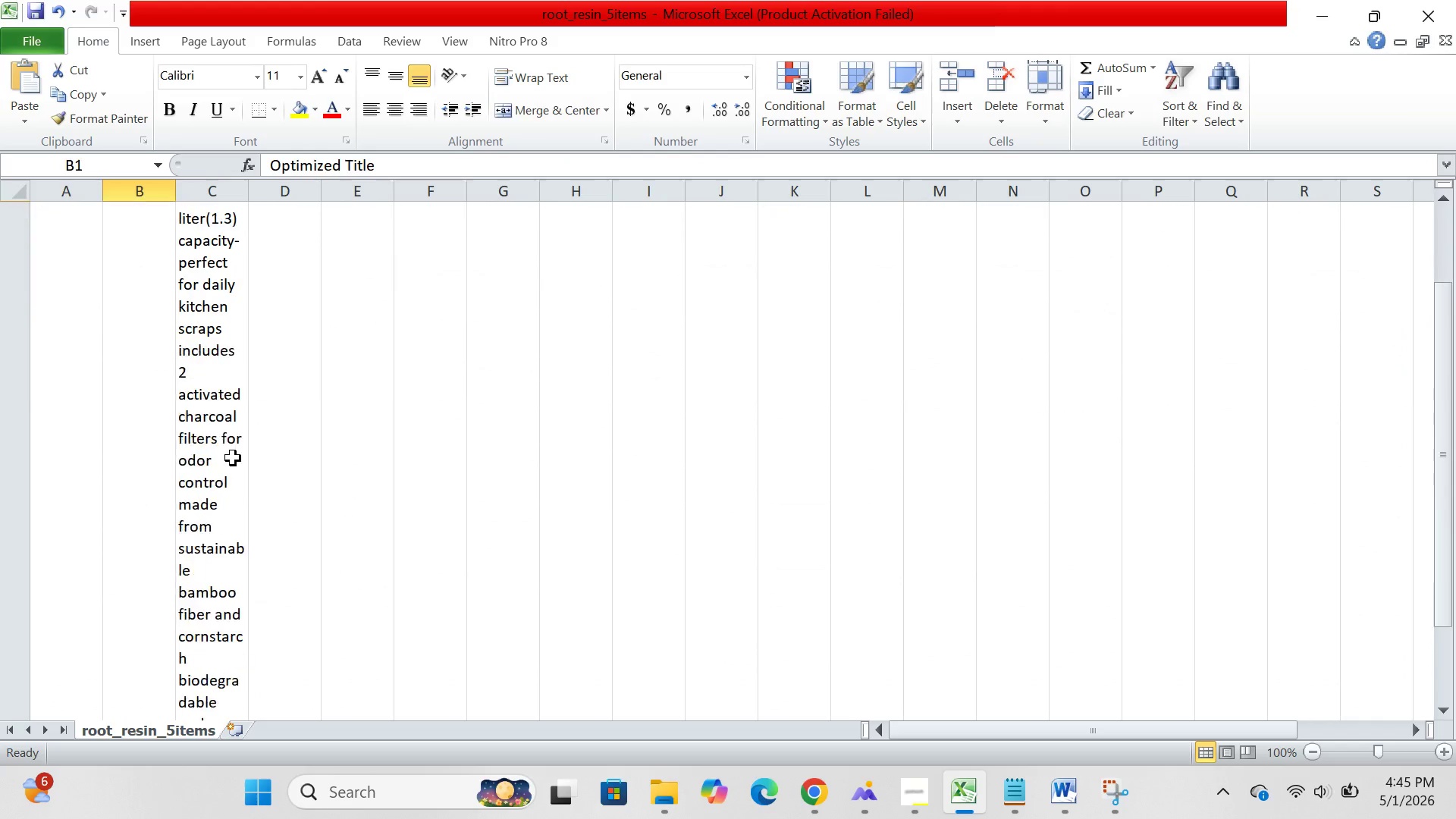 
scroll: coordinate [233, 458], scroll_direction: down, amount: 1.0
 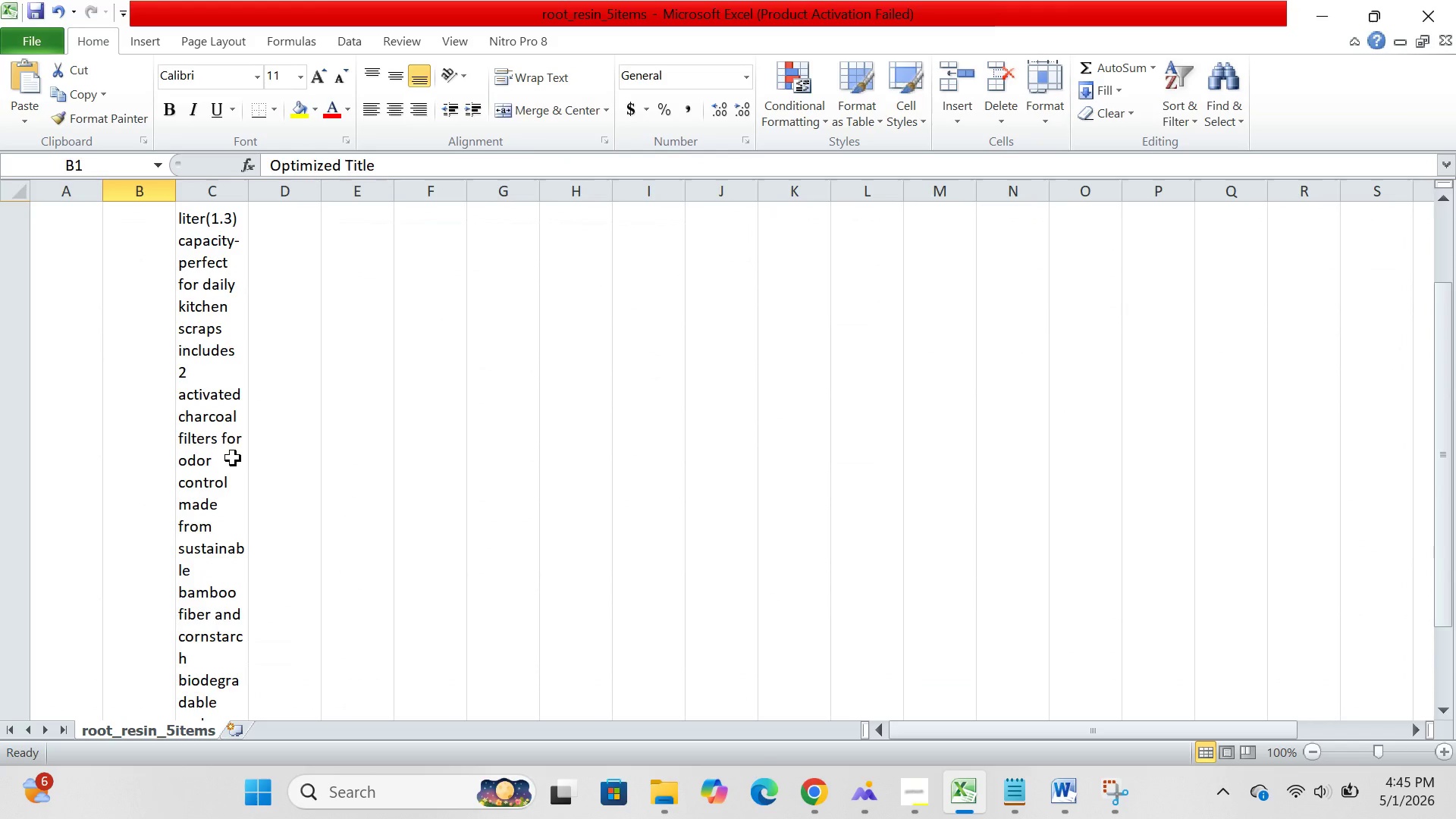 
scroll: coordinate [233, 458], scroll_direction: none, amount: 0.0
 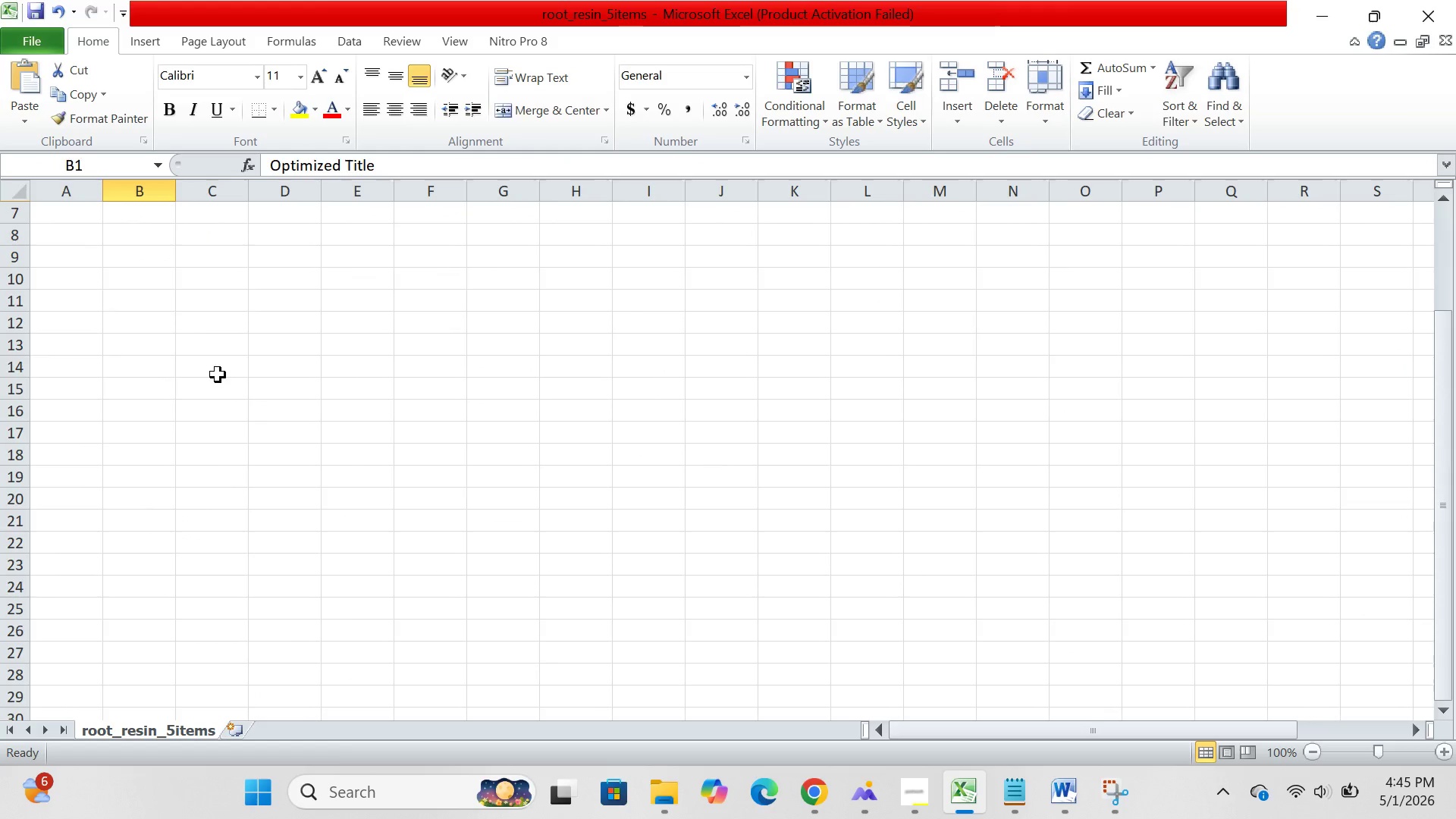 
scroll: coordinate [218, 375], scroll_direction: up, amount: 8.0
 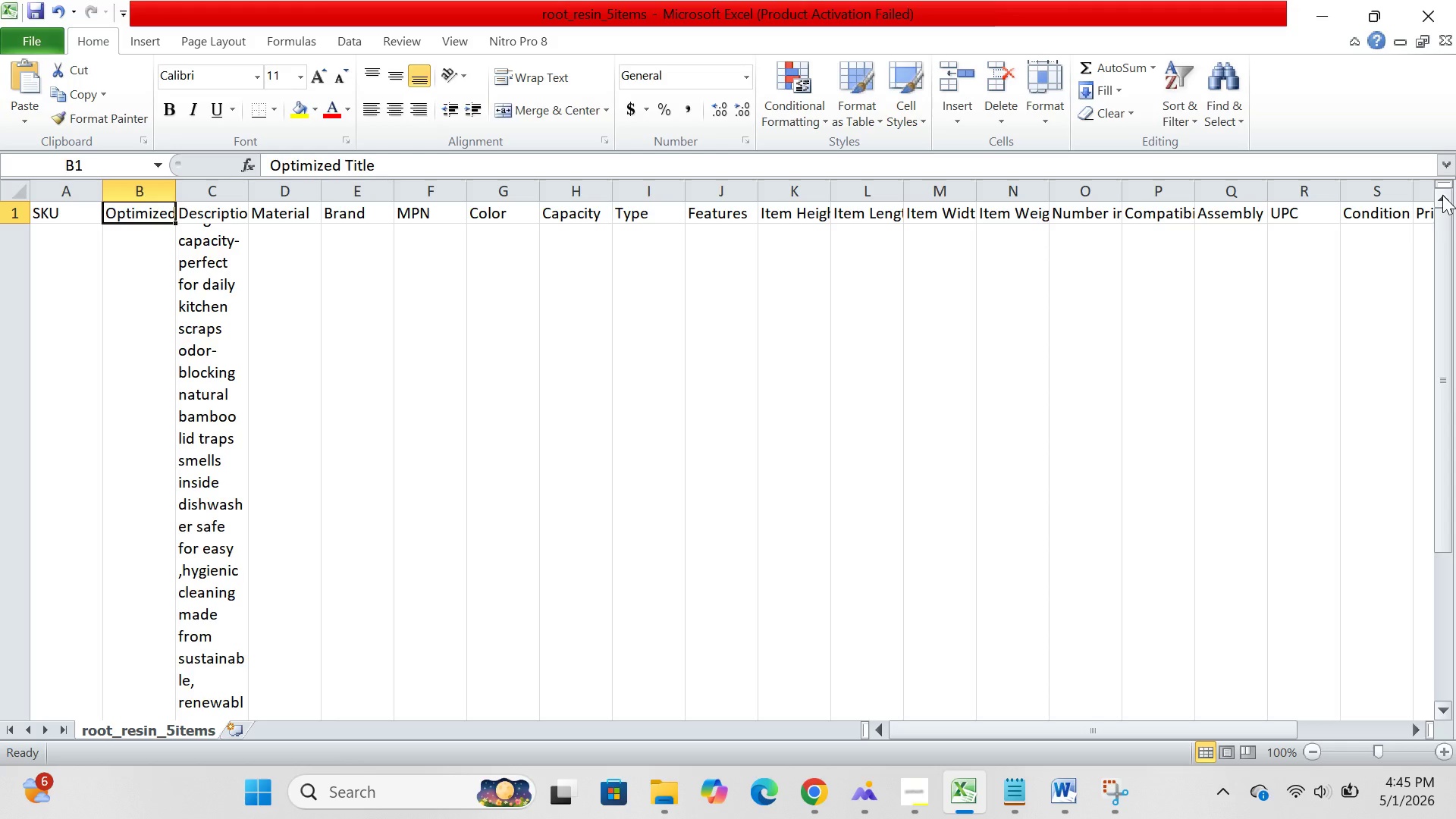 
double_click([1442, 195])
 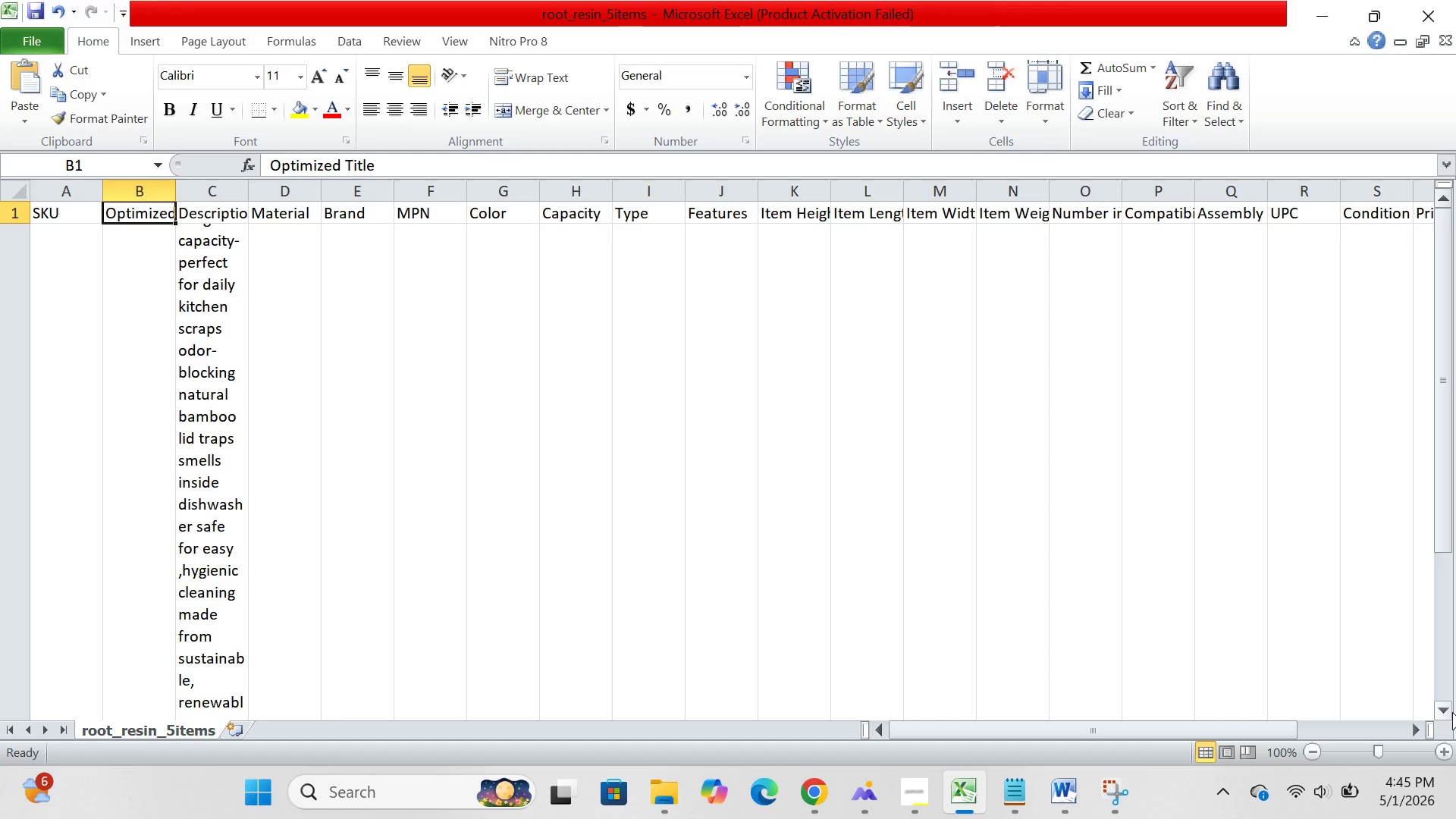 
double_click([1442, 706])
 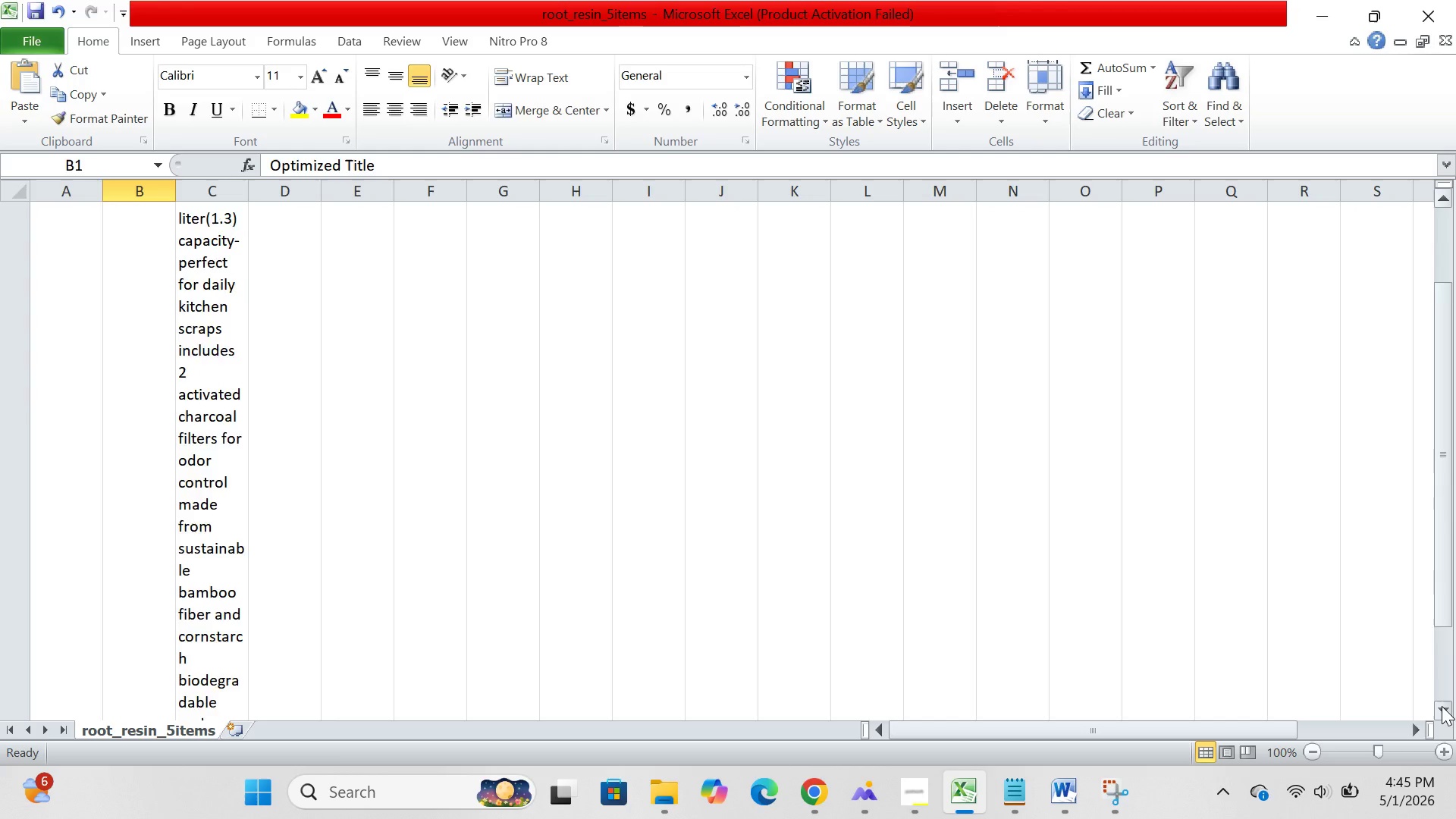 
triple_click([1442, 706])
 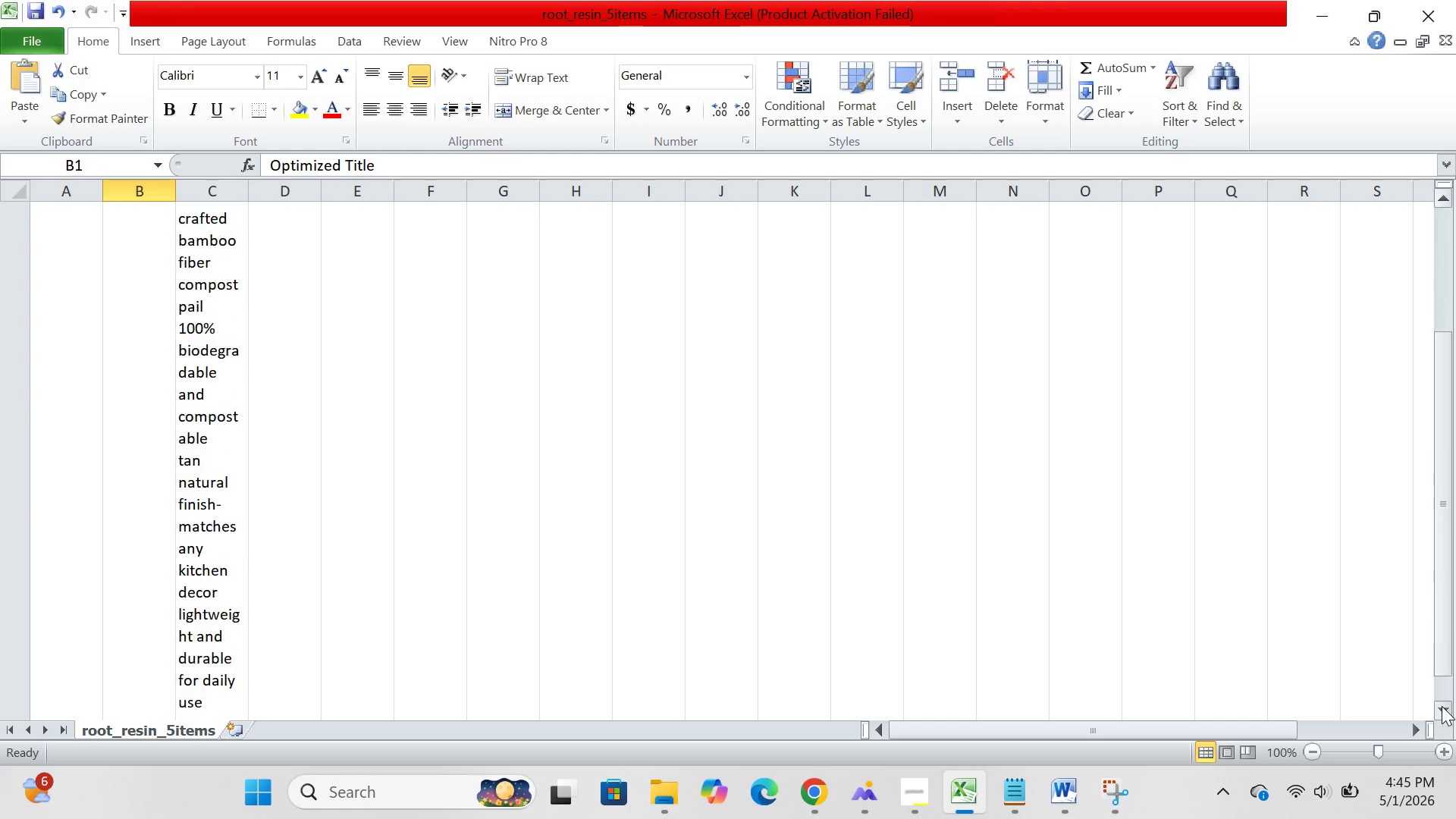 
triple_click([1442, 706])
 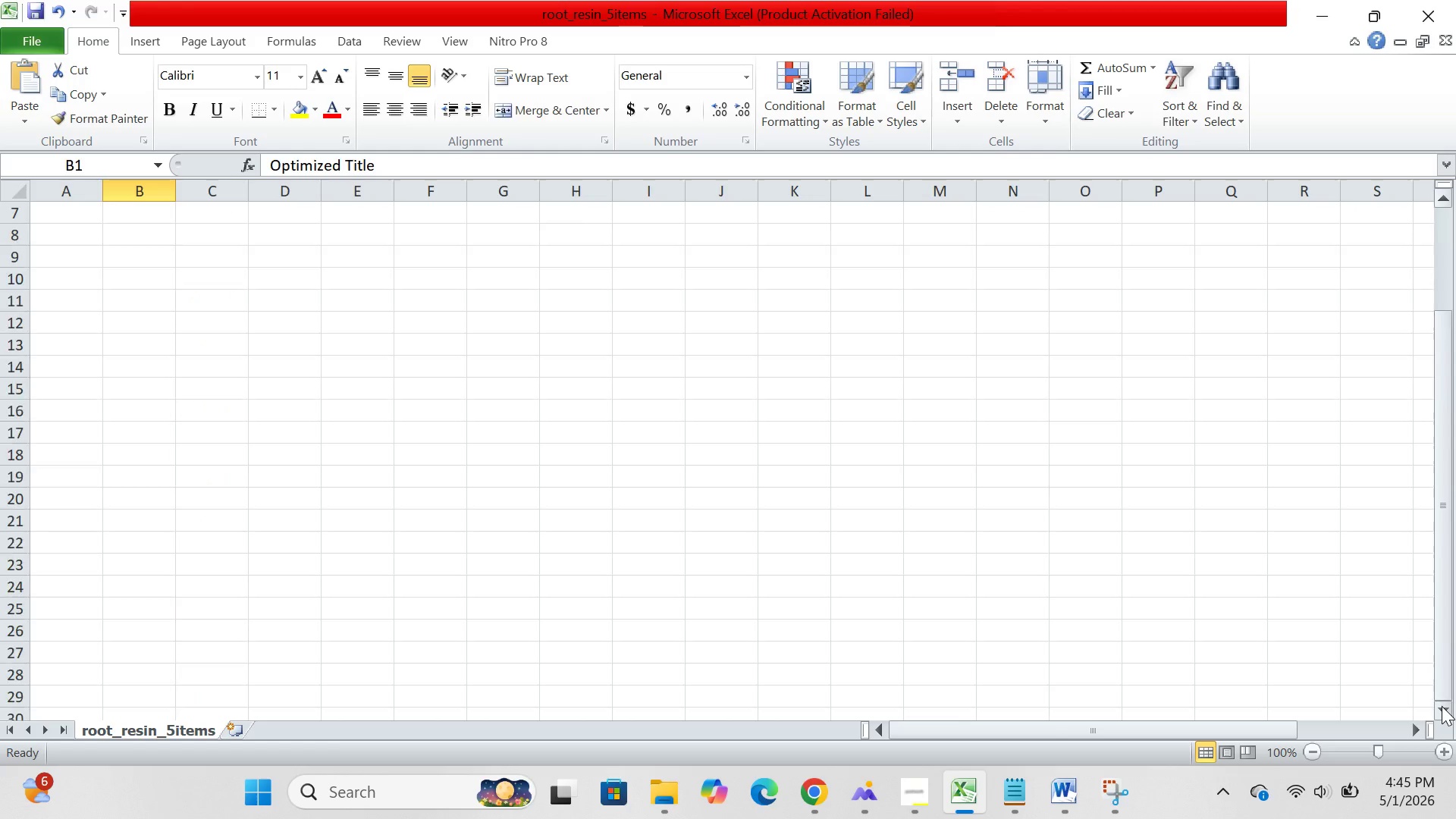 
triple_click([1442, 706])
 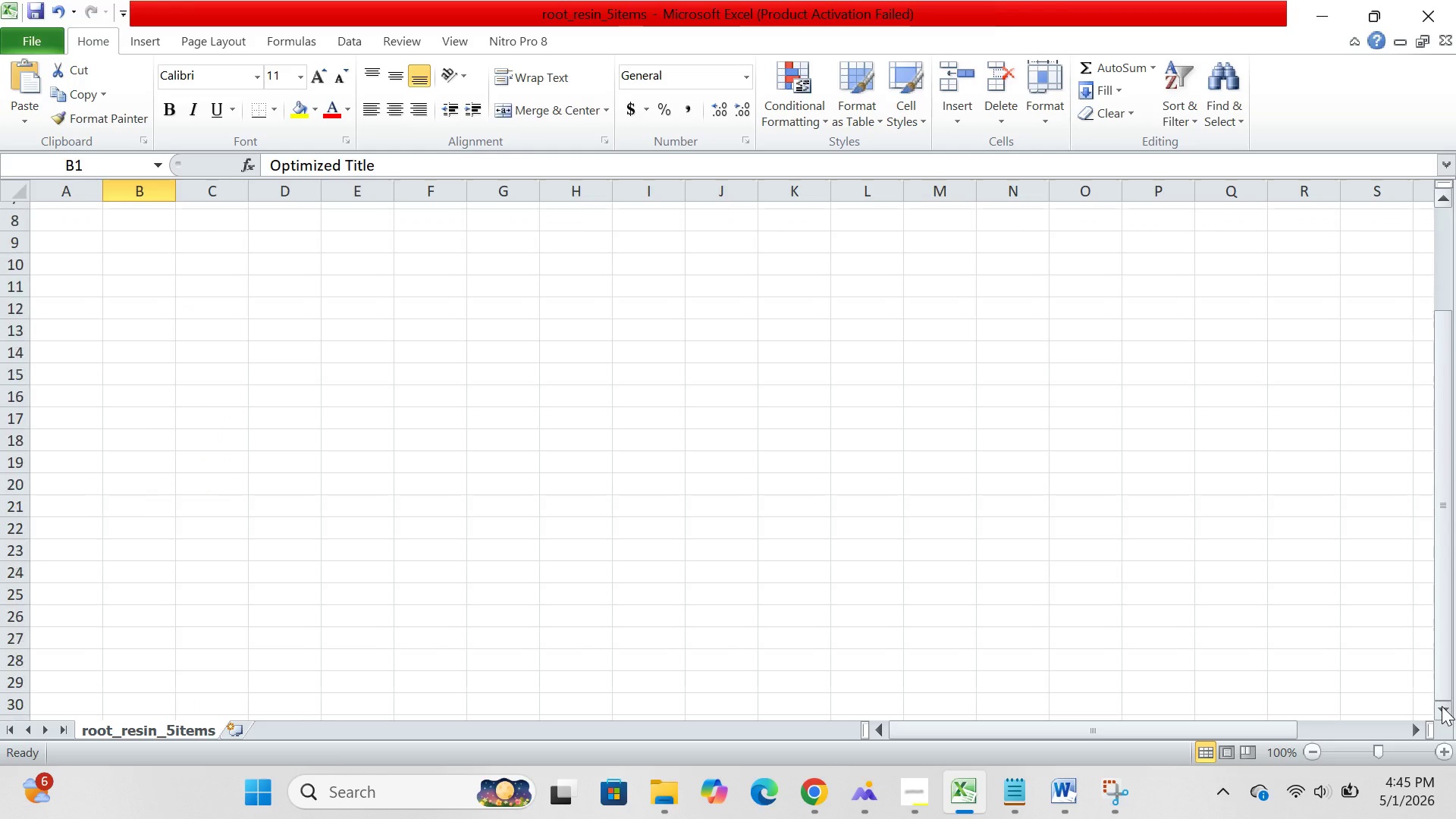 
triple_click([1442, 706])
 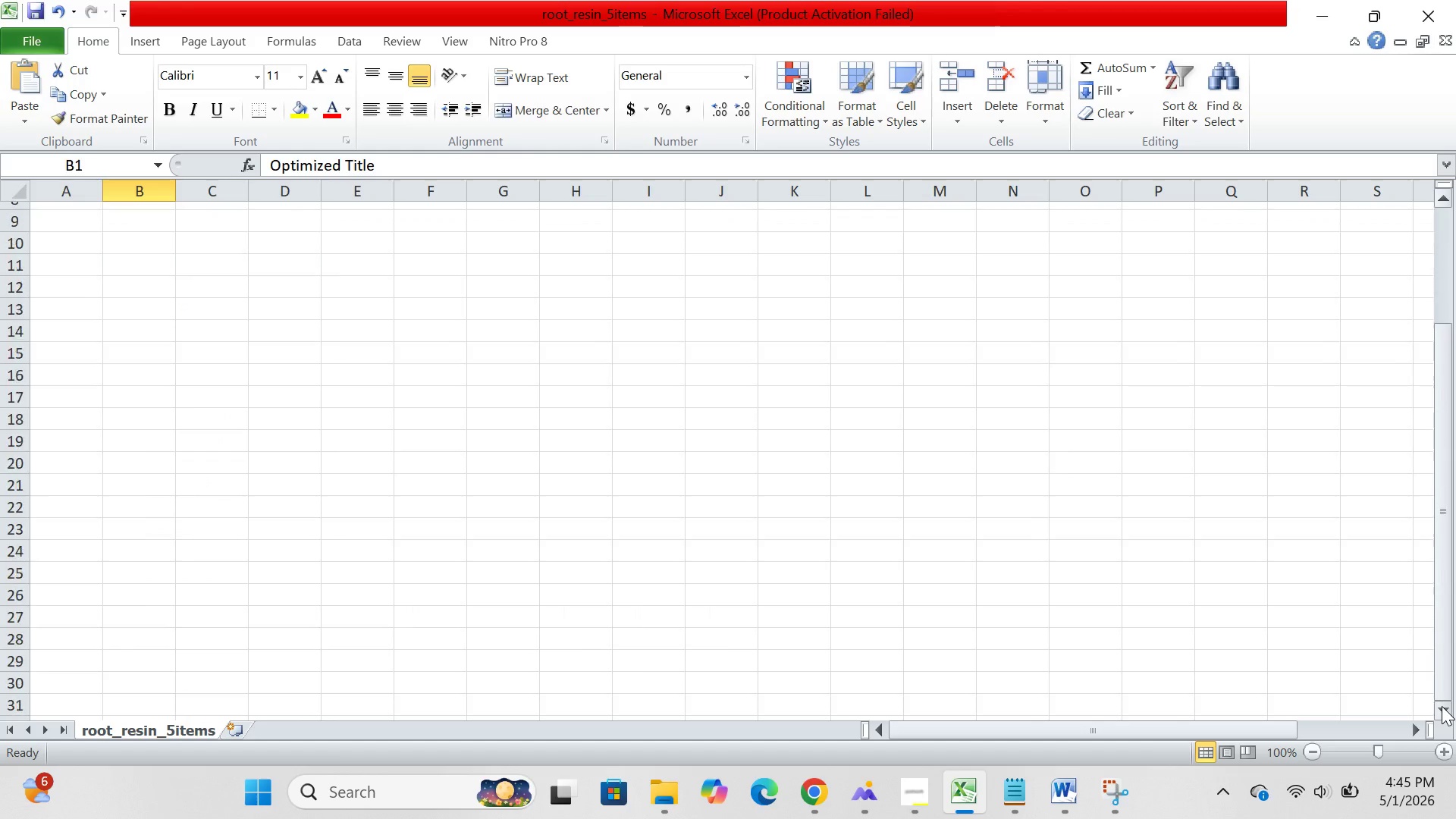 
triple_click([1442, 706])
 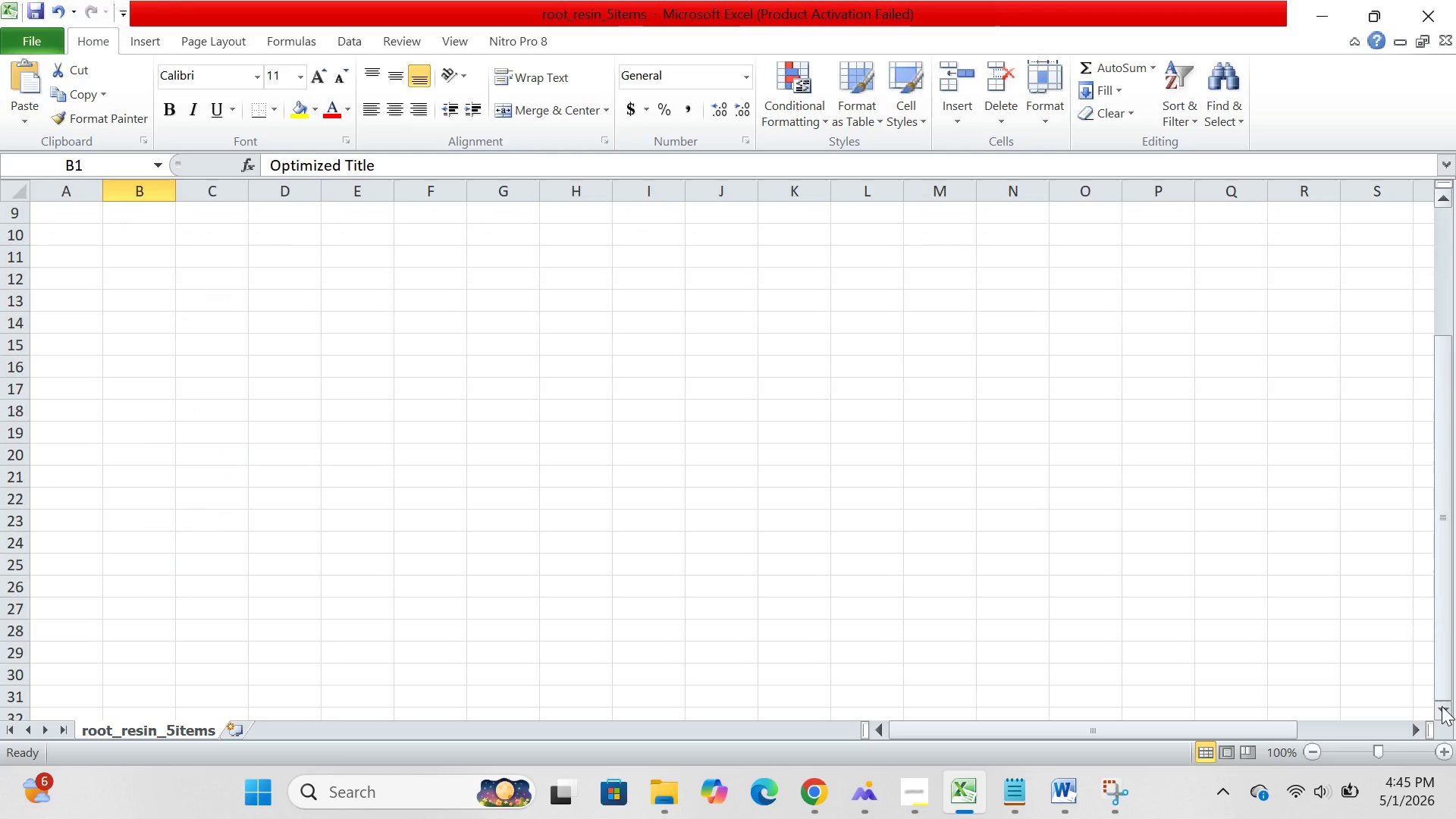 
triple_click([1442, 706])
 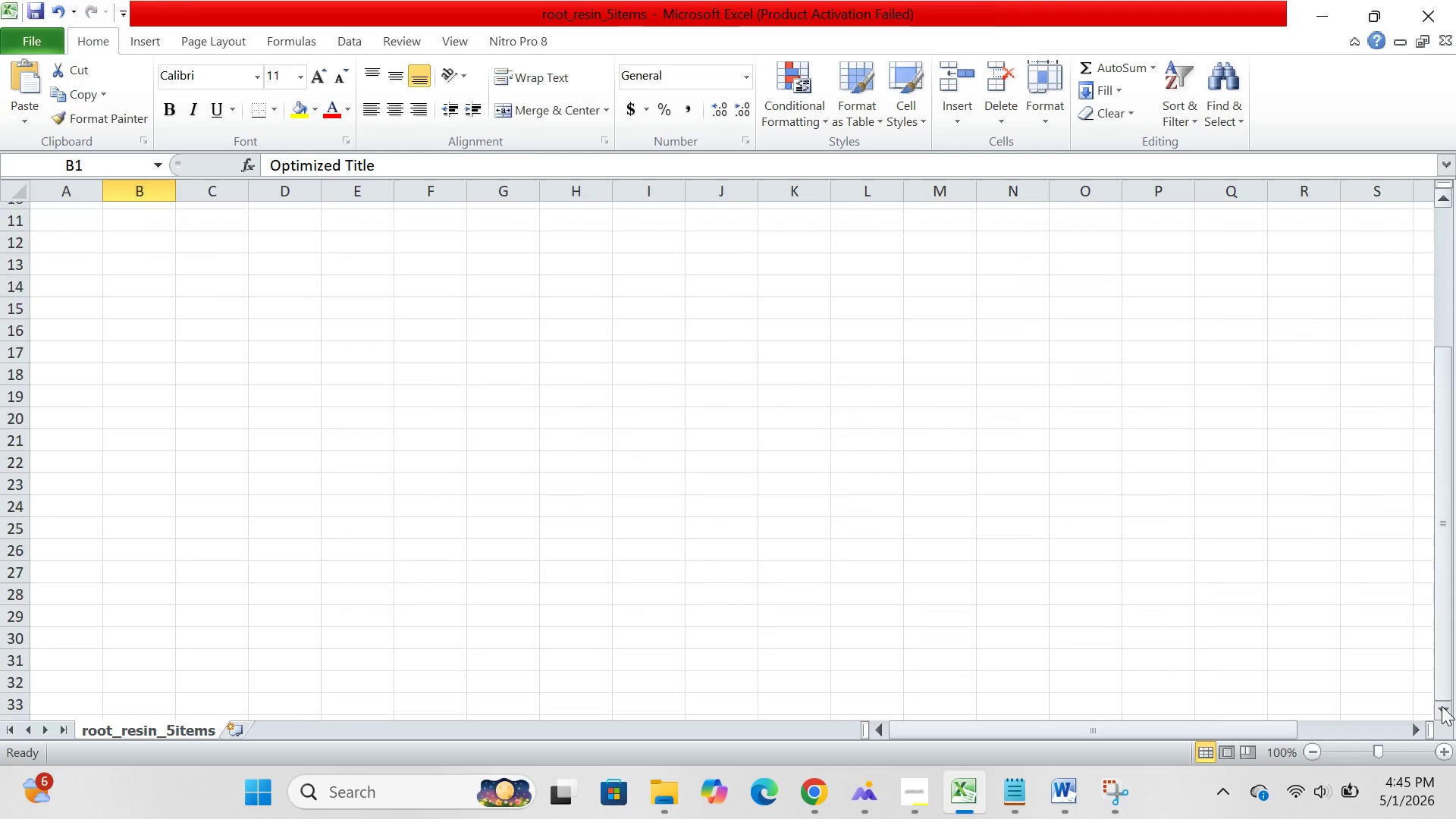 
triple_click([1442, 706])
 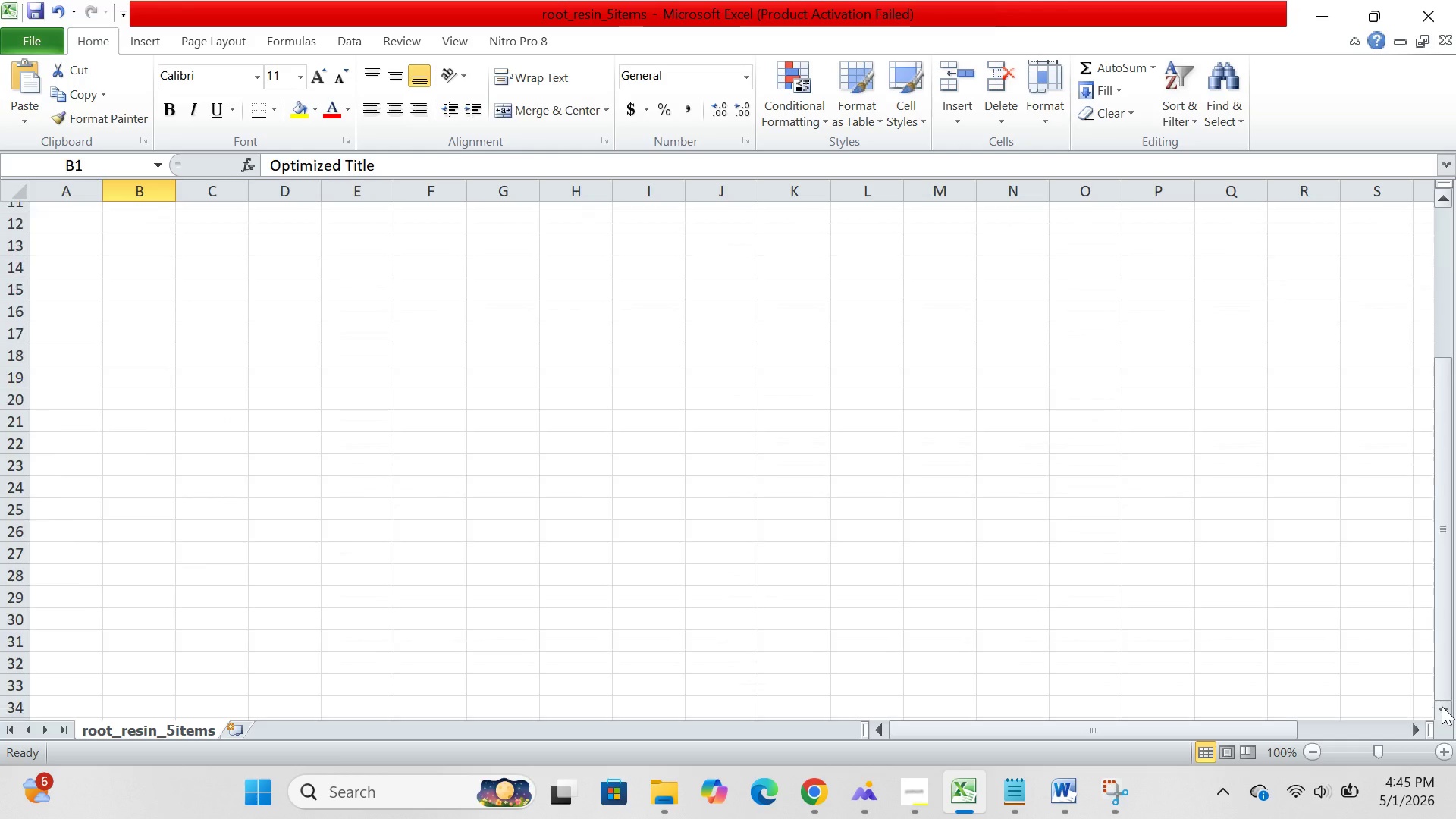 
triple_click([1442, 706])
 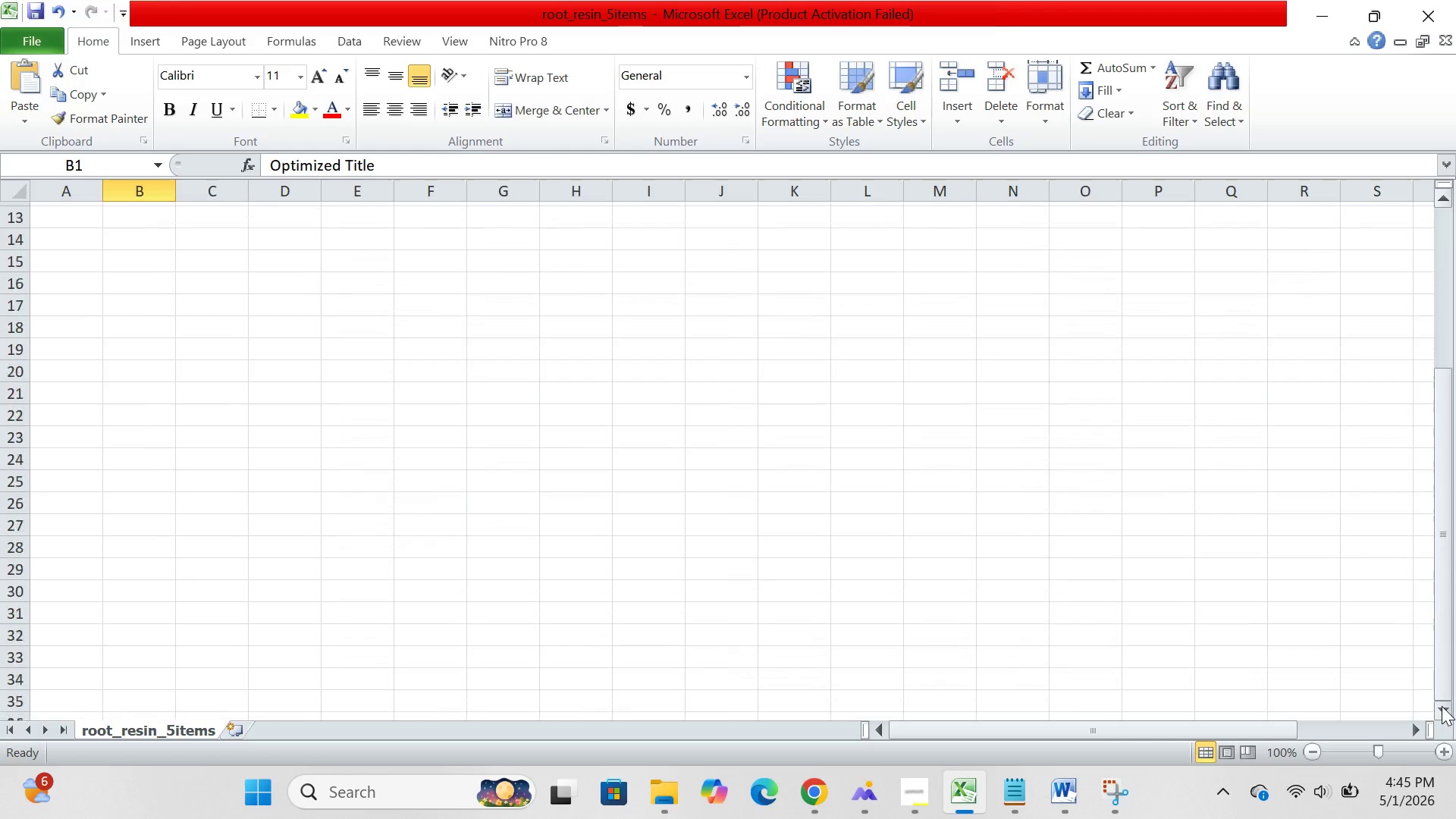 
triple_click([1442, 706])
 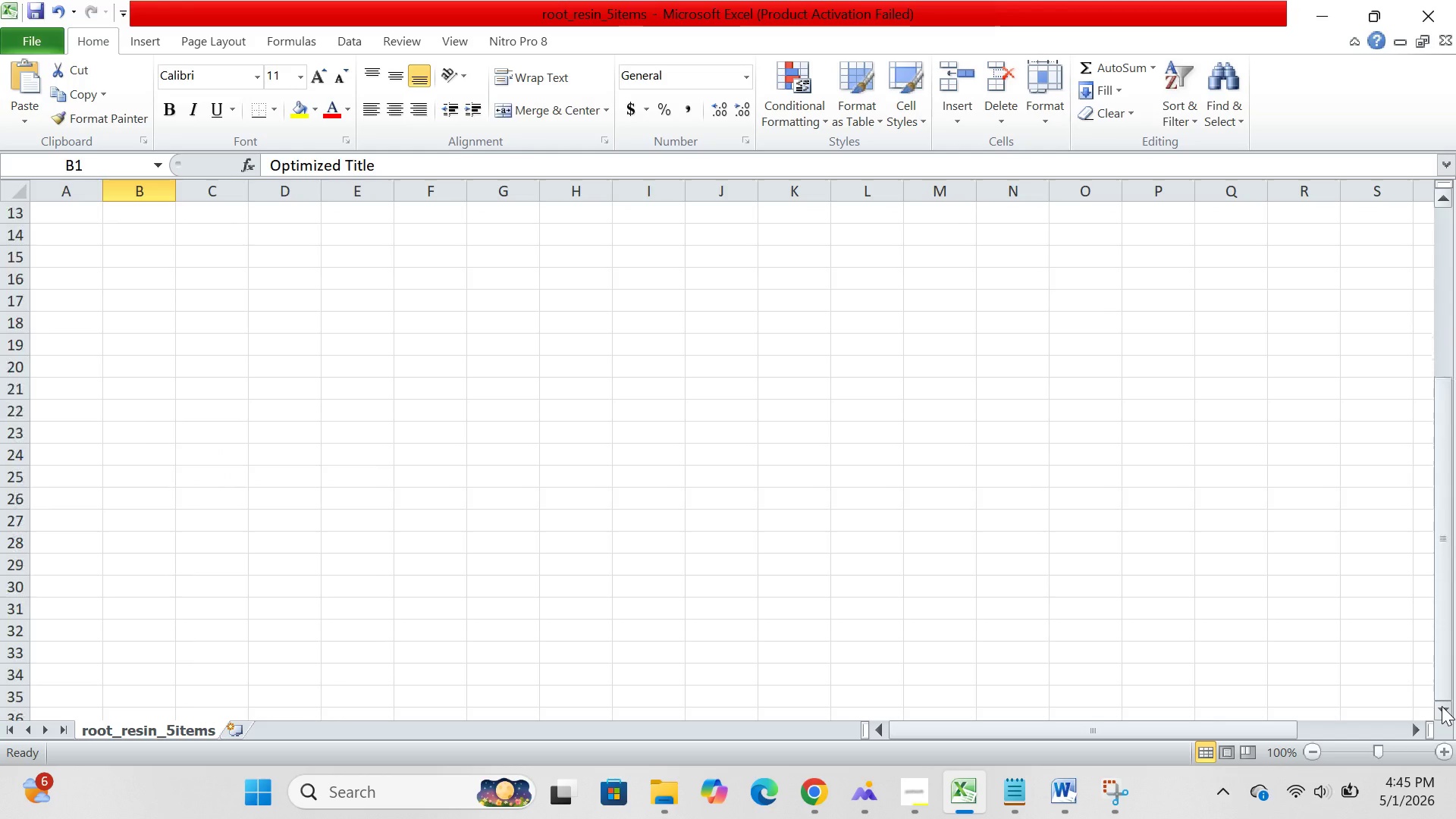 
triple_click([1442, 706])
 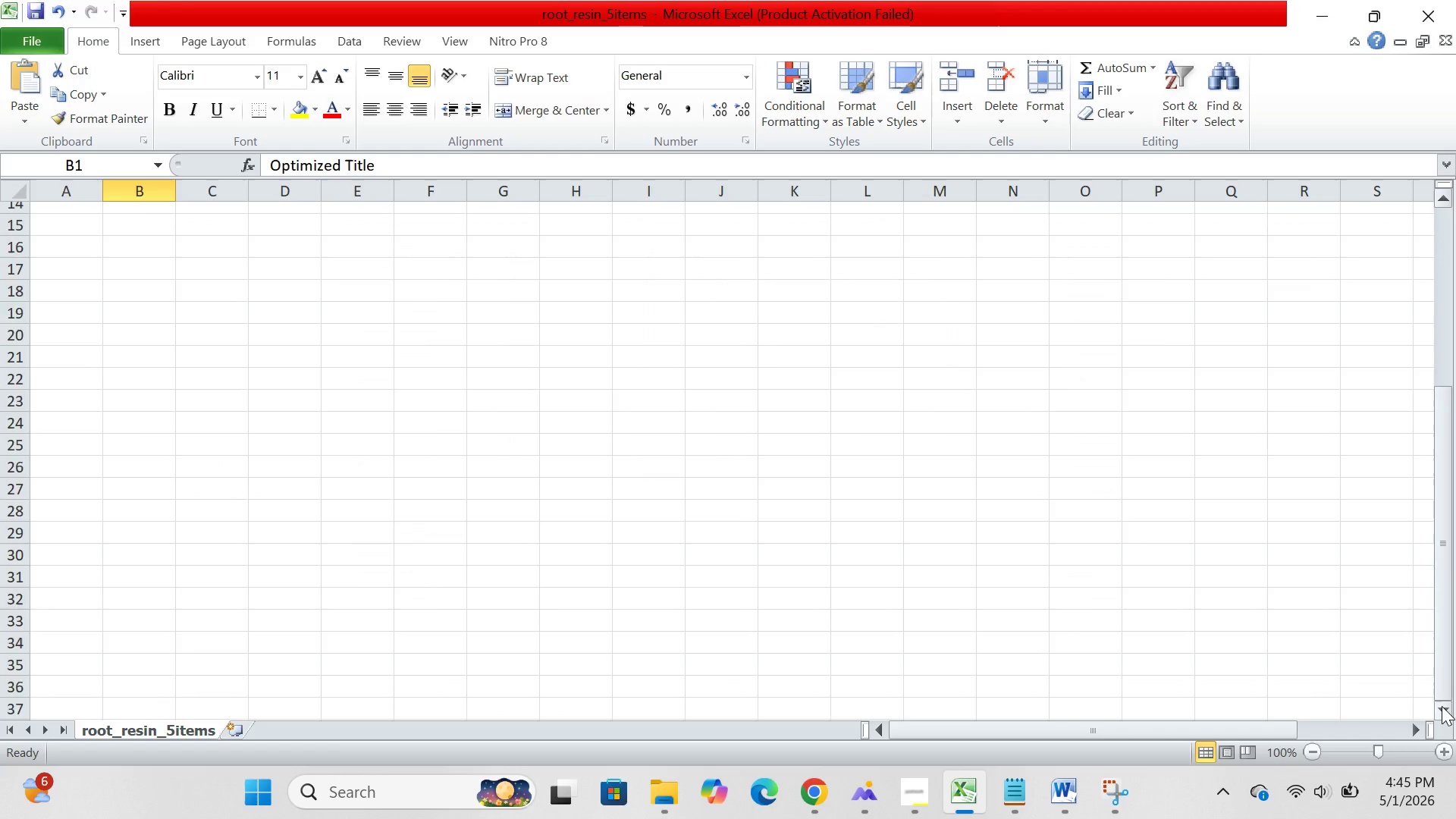 
triple_click([1442, 706])
 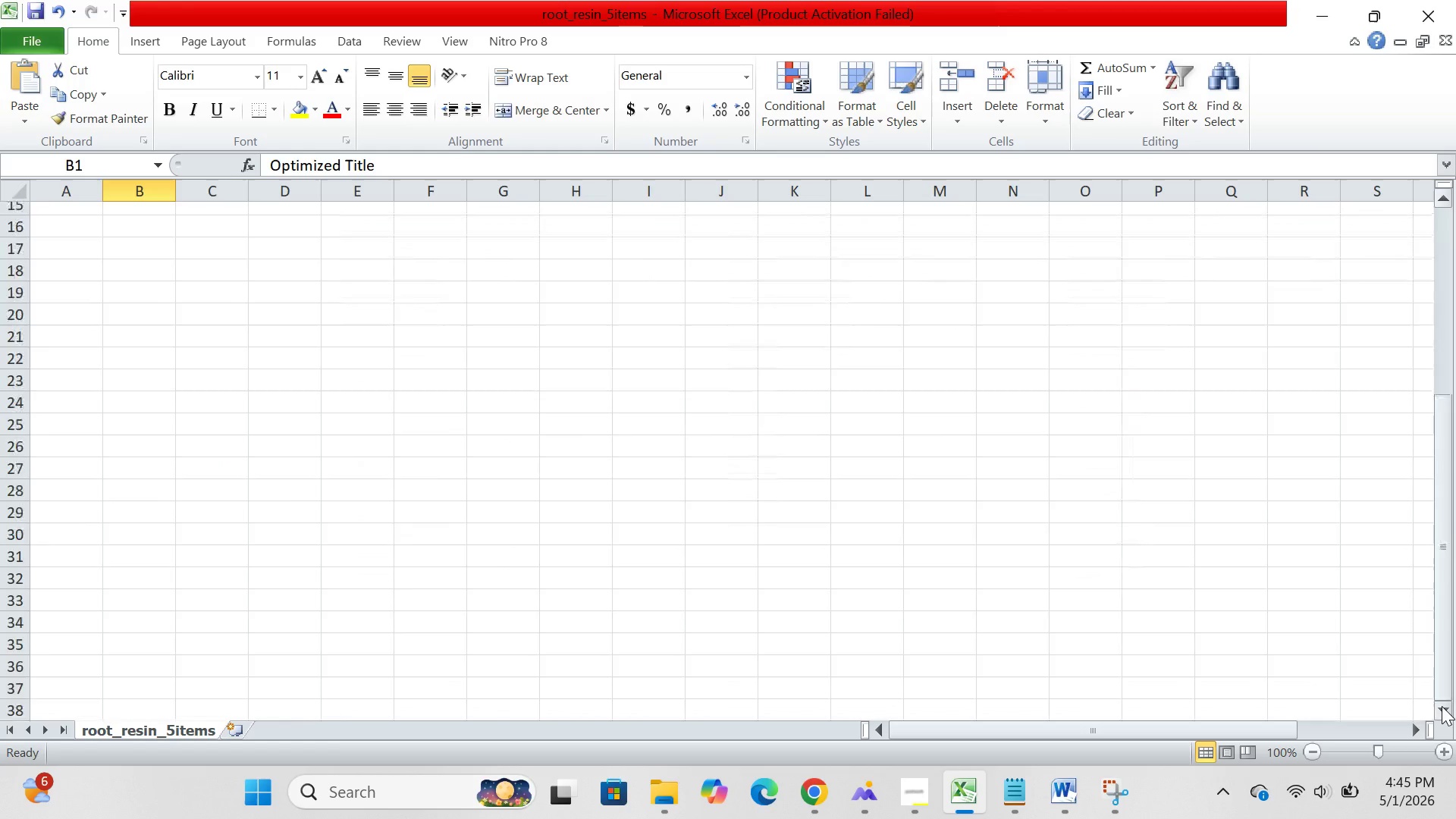 
triple_click([1442, 706])
 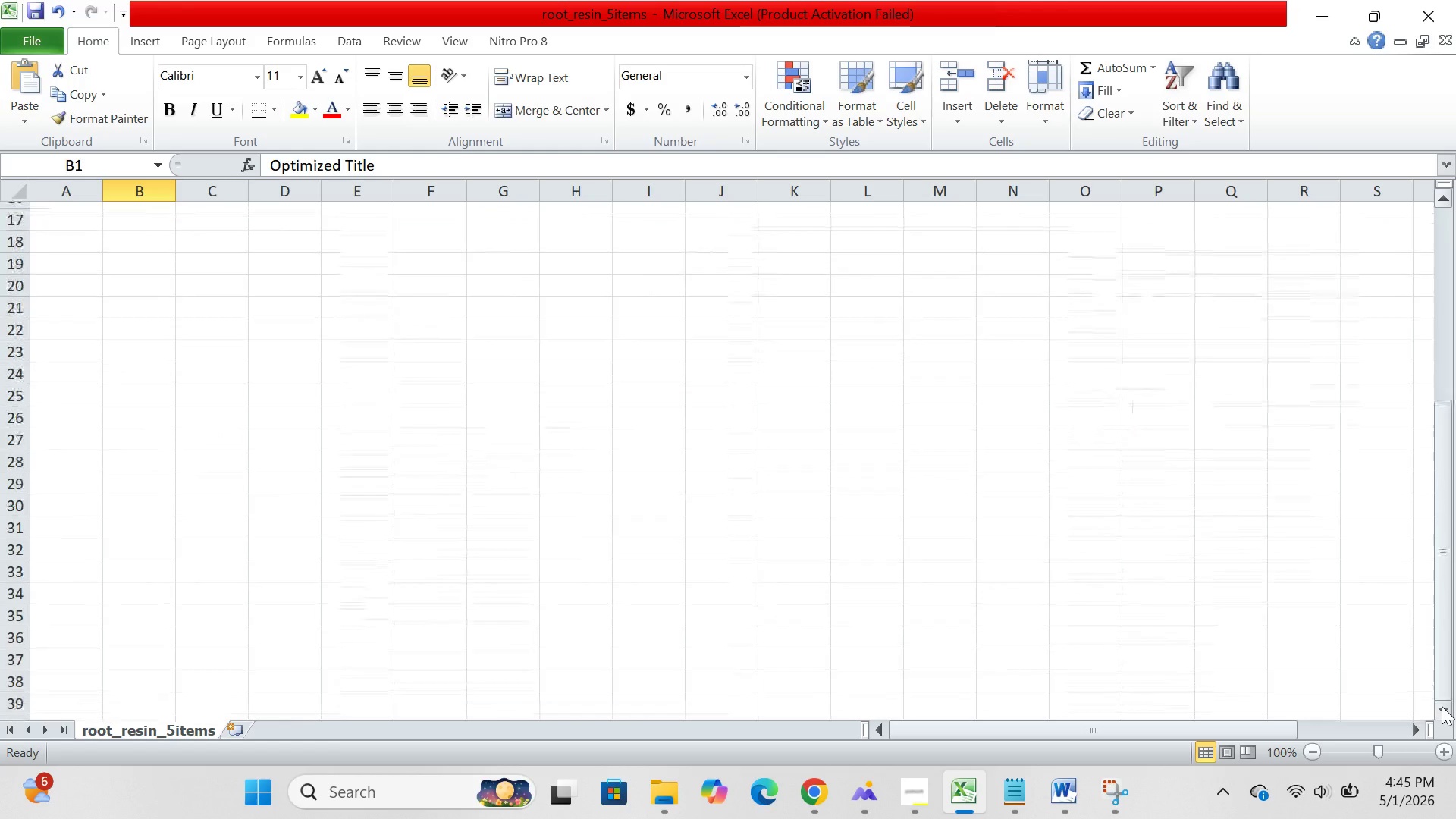 
triple_click([1442, 706])
 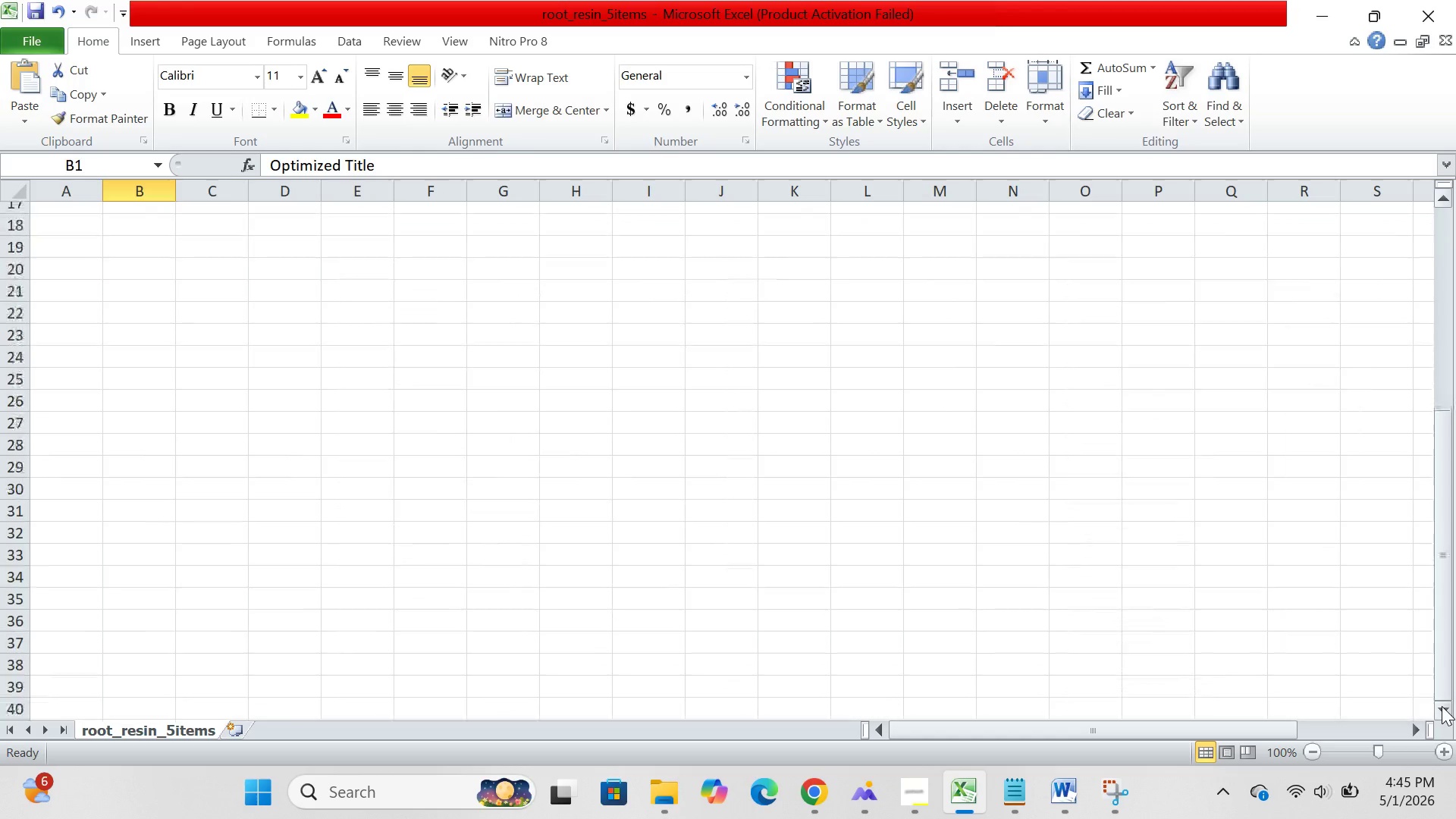 
triple_click([1442, 706])
 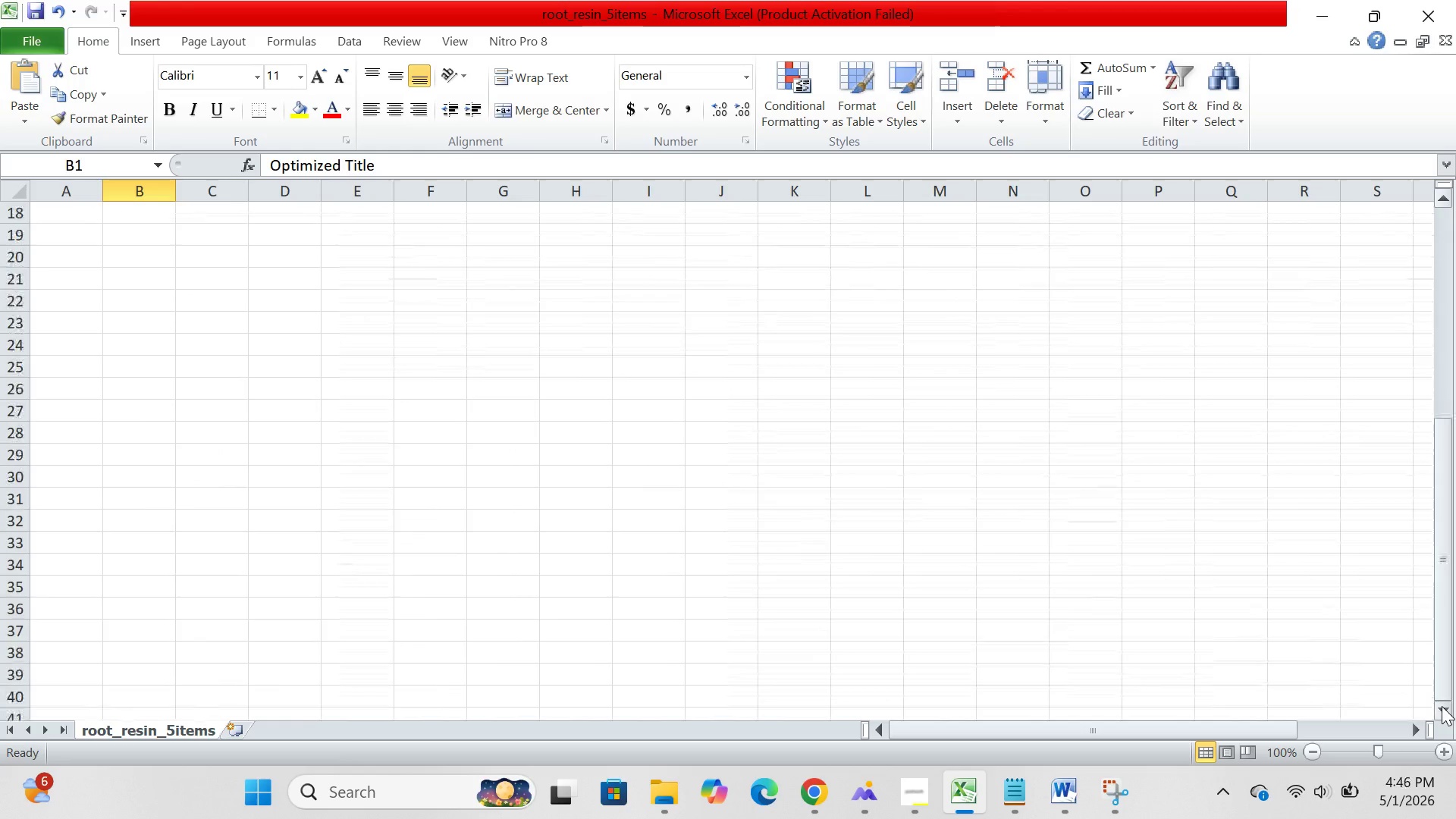 
triple_click([1442, 706])
 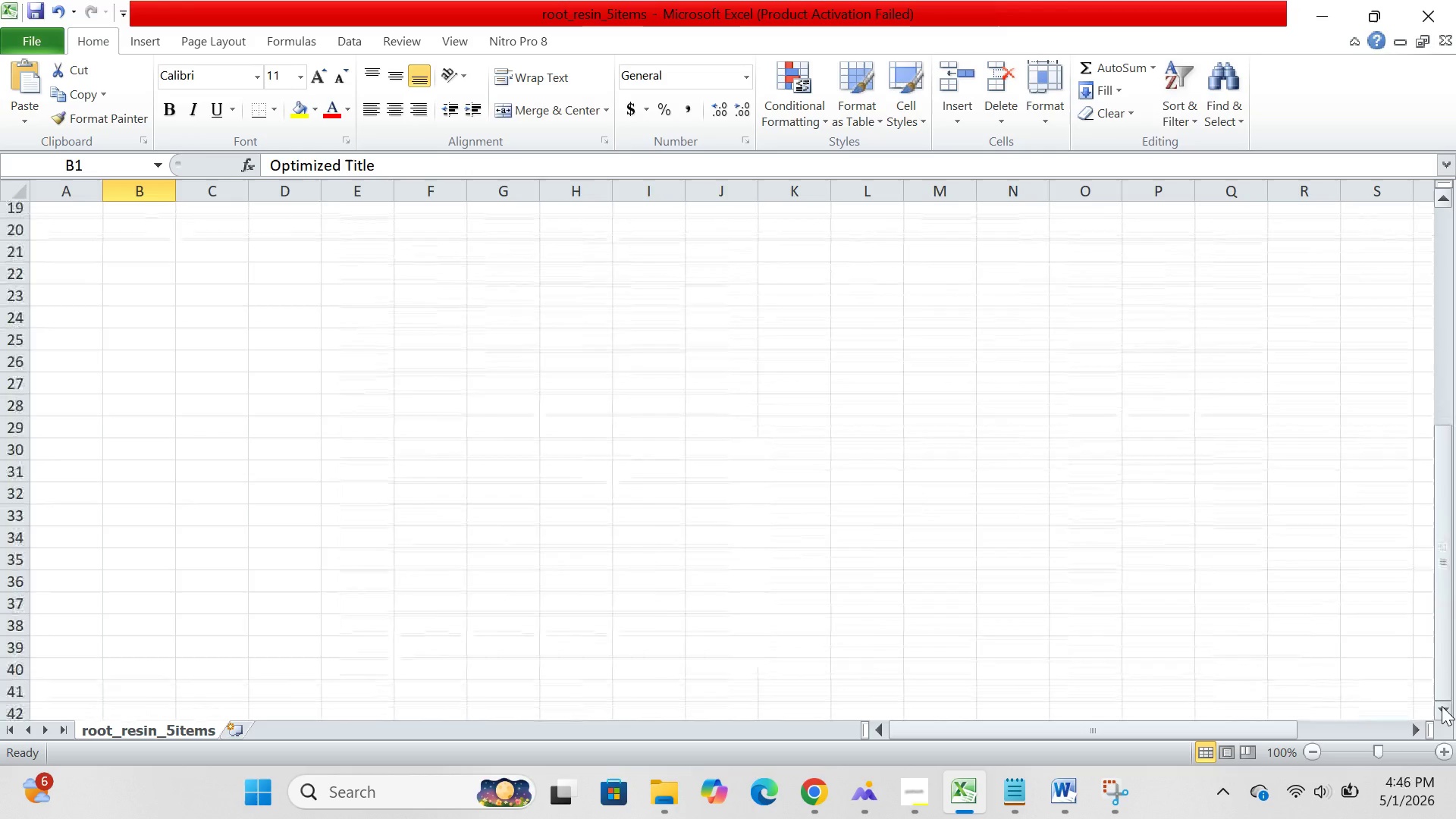 
triple_click([1442, 706])
 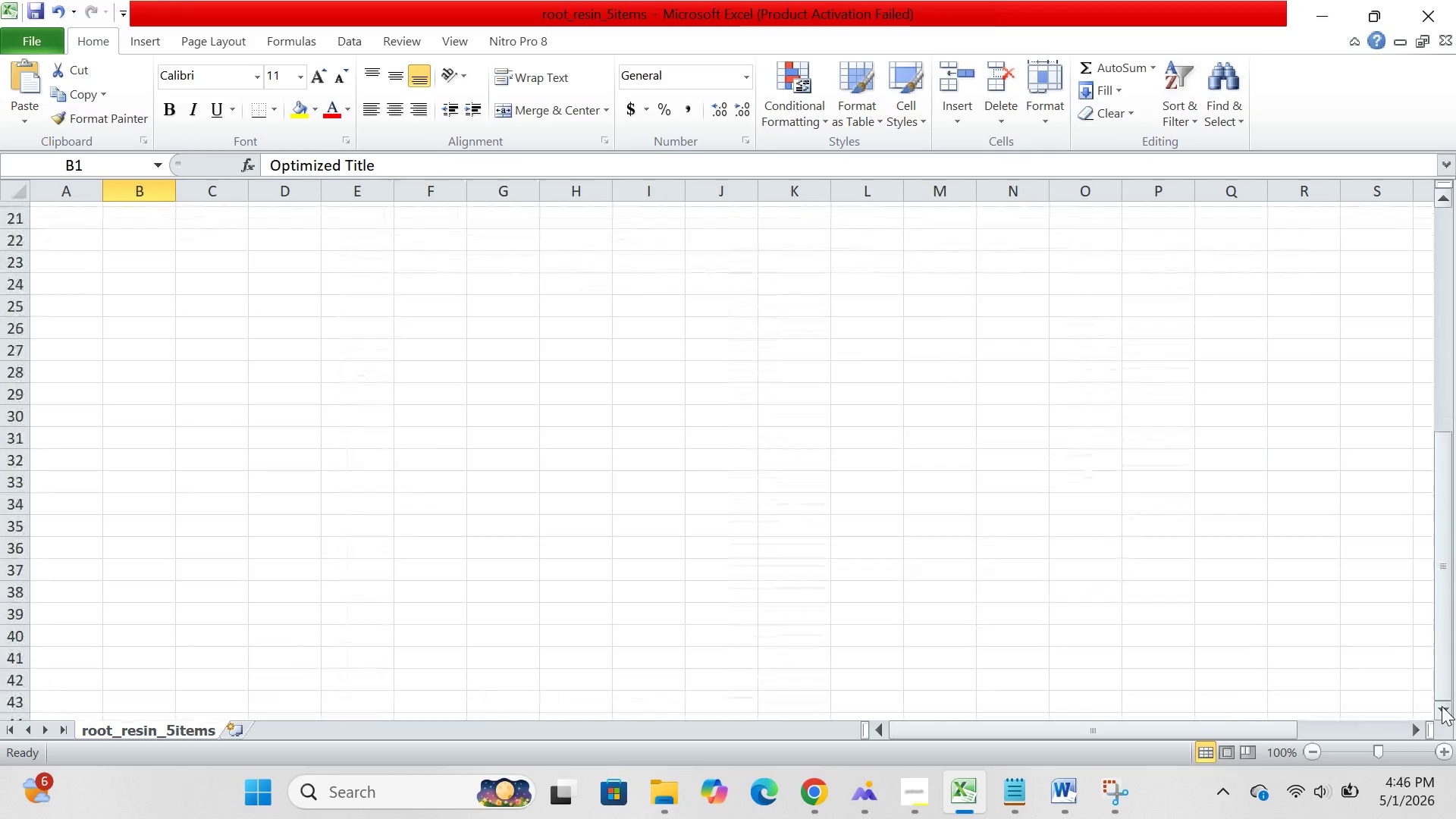 
triple_click([1442, 706])
 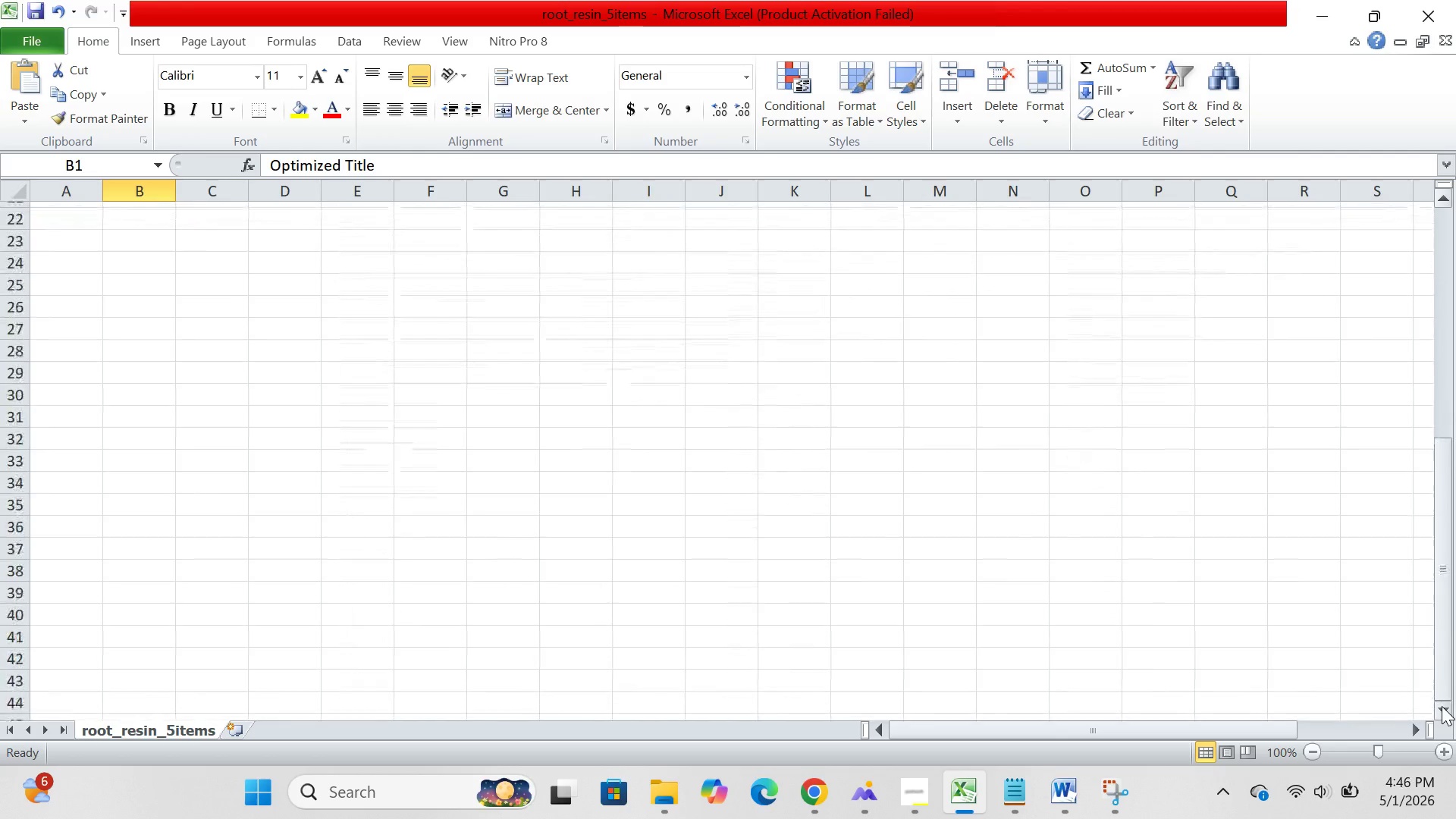 
triple_click([1442, 706])
 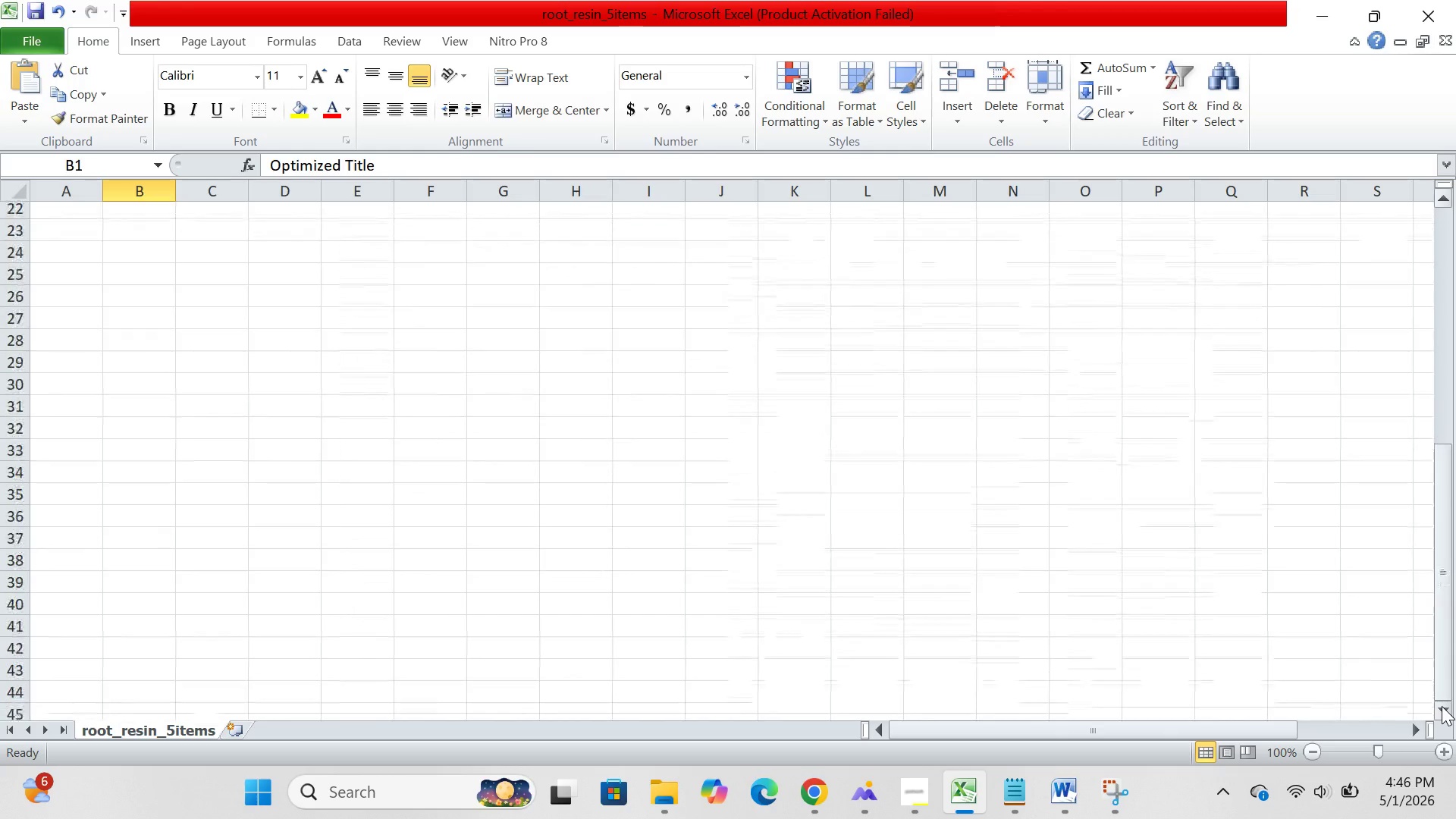 
triple_click([1442, 706])
 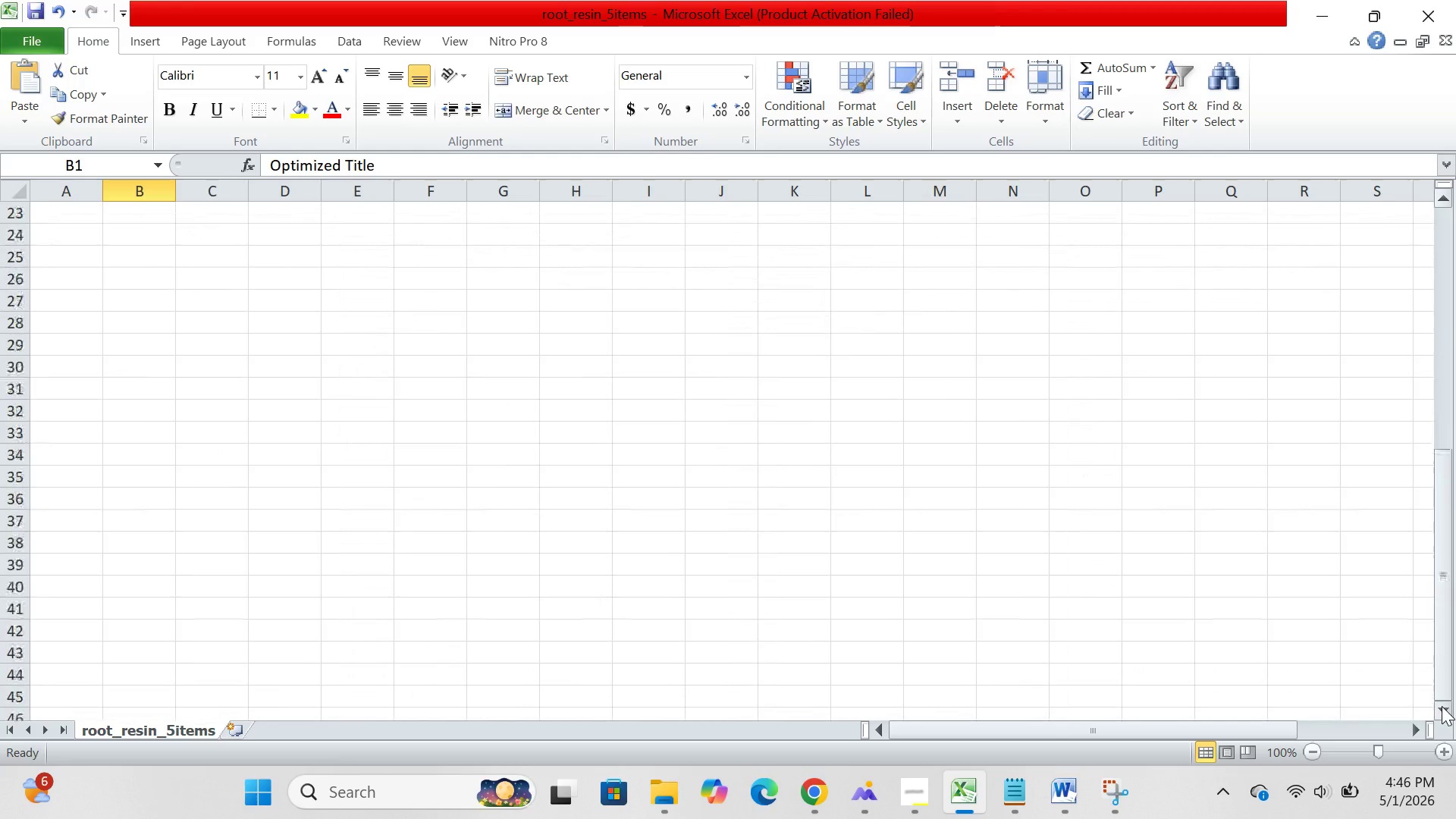 
triple_click([1442, 706])
 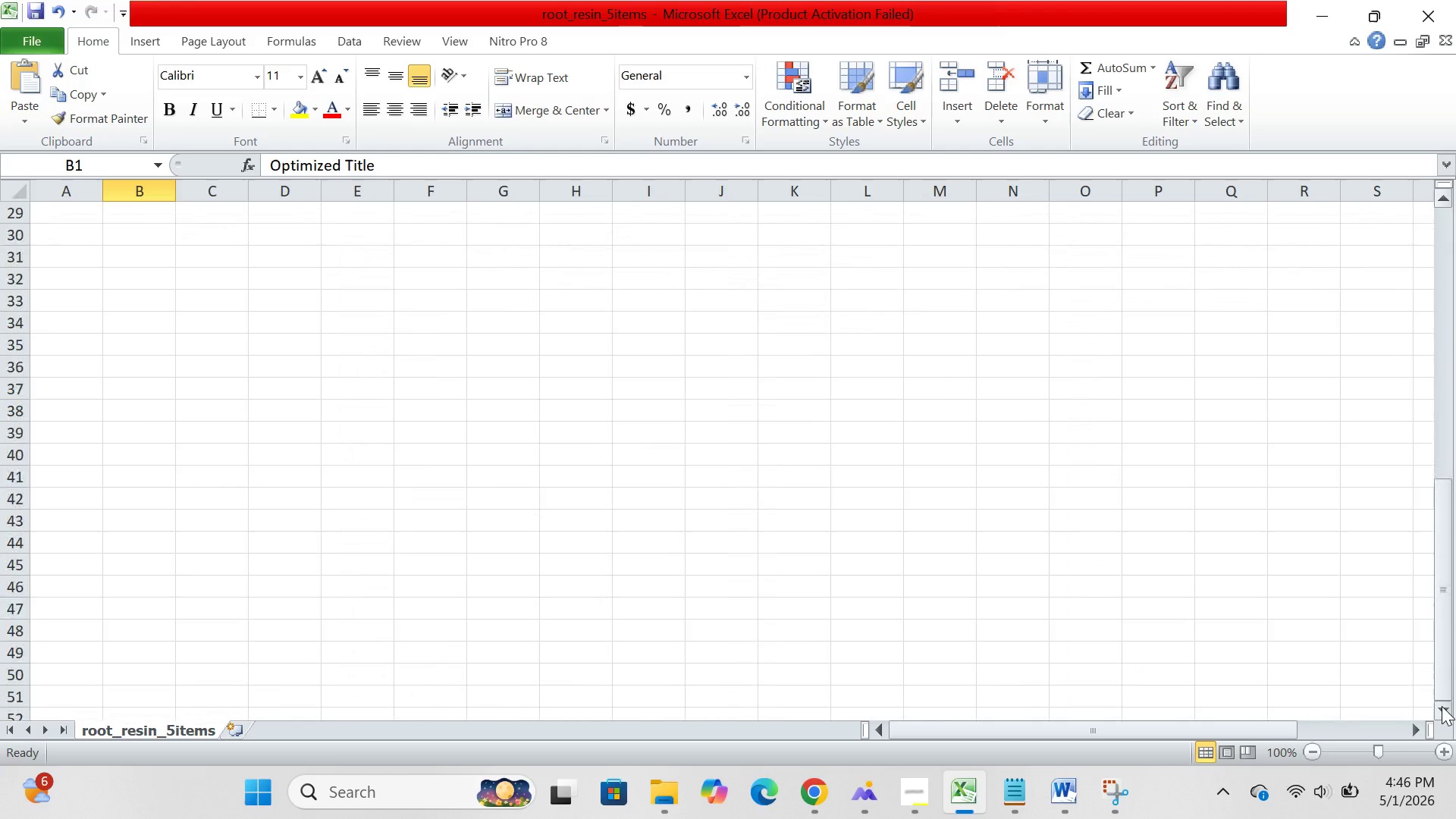 
triple_click([1442, 706])
 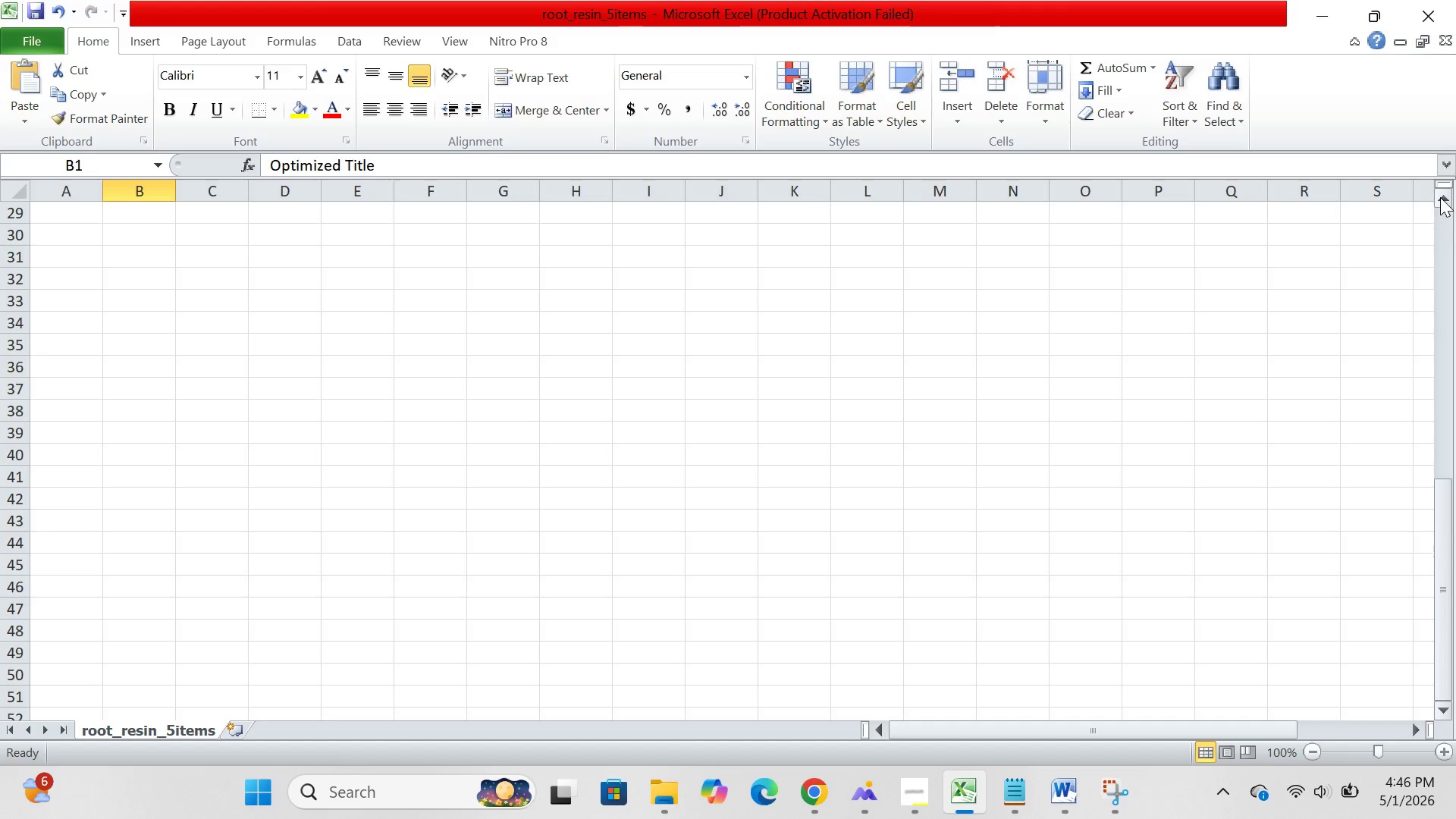 
double_click([1440, 196])
 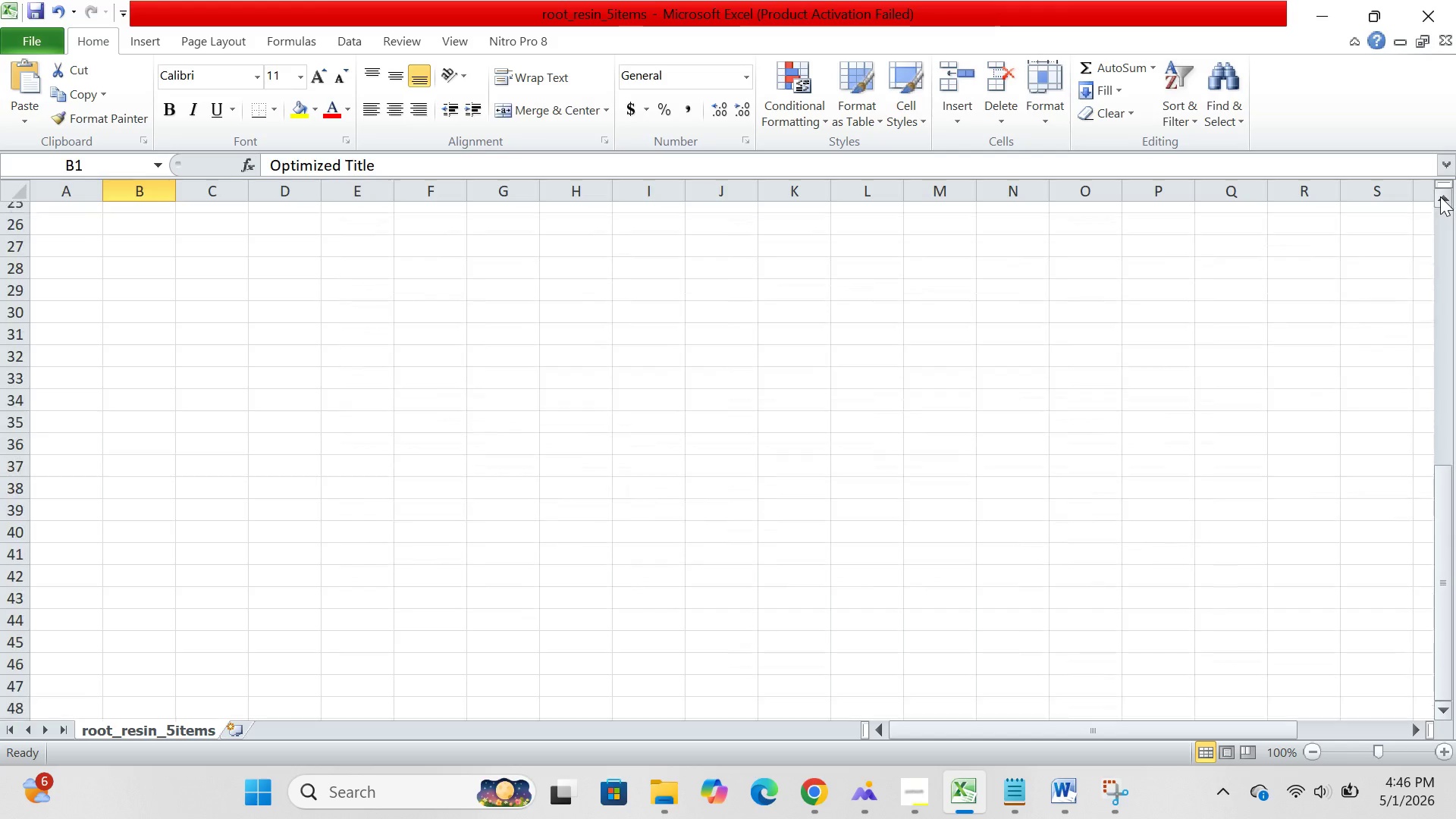 
triple_click([1440, 196])
 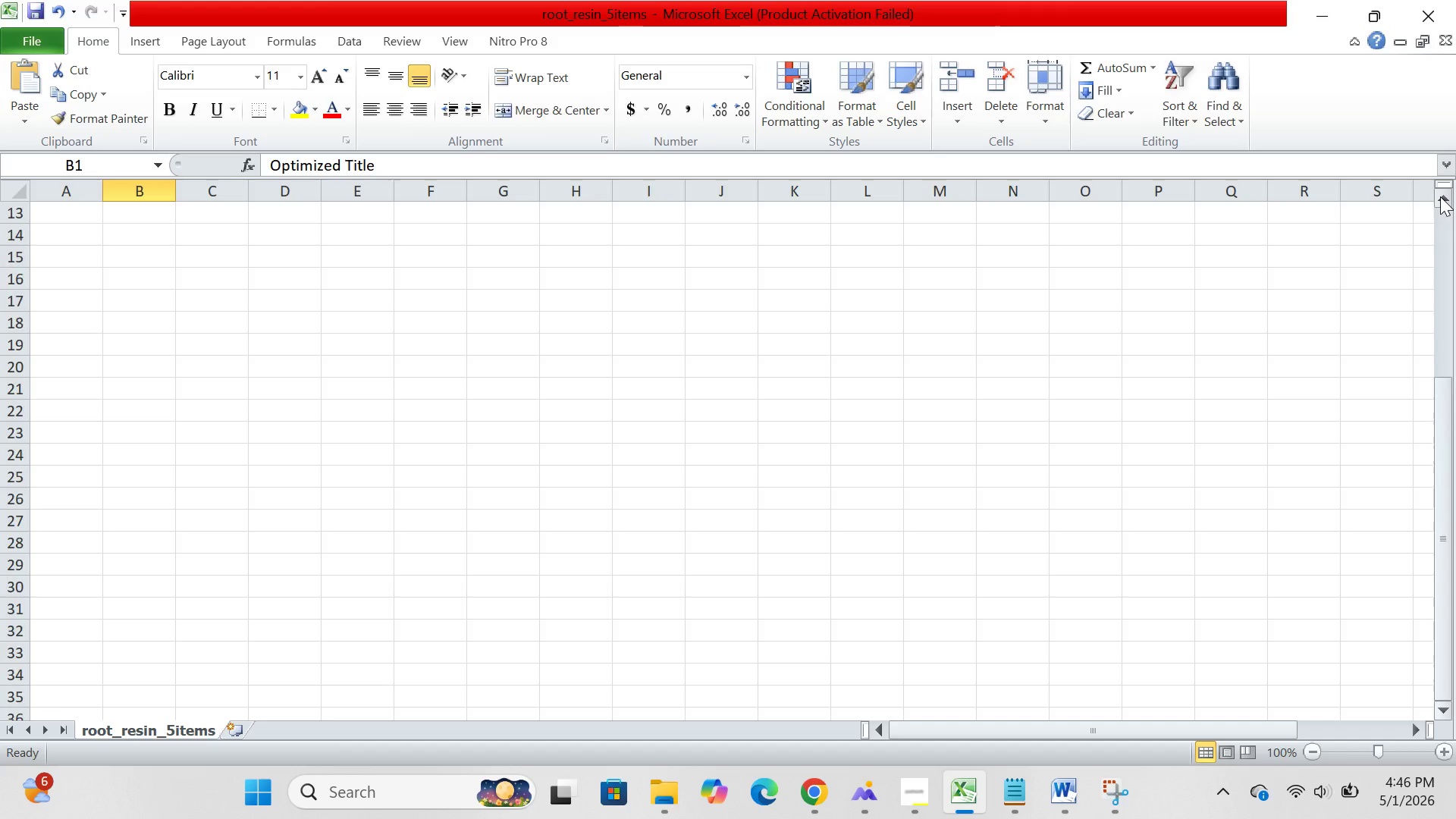 
triple_click([1440, 196])
 